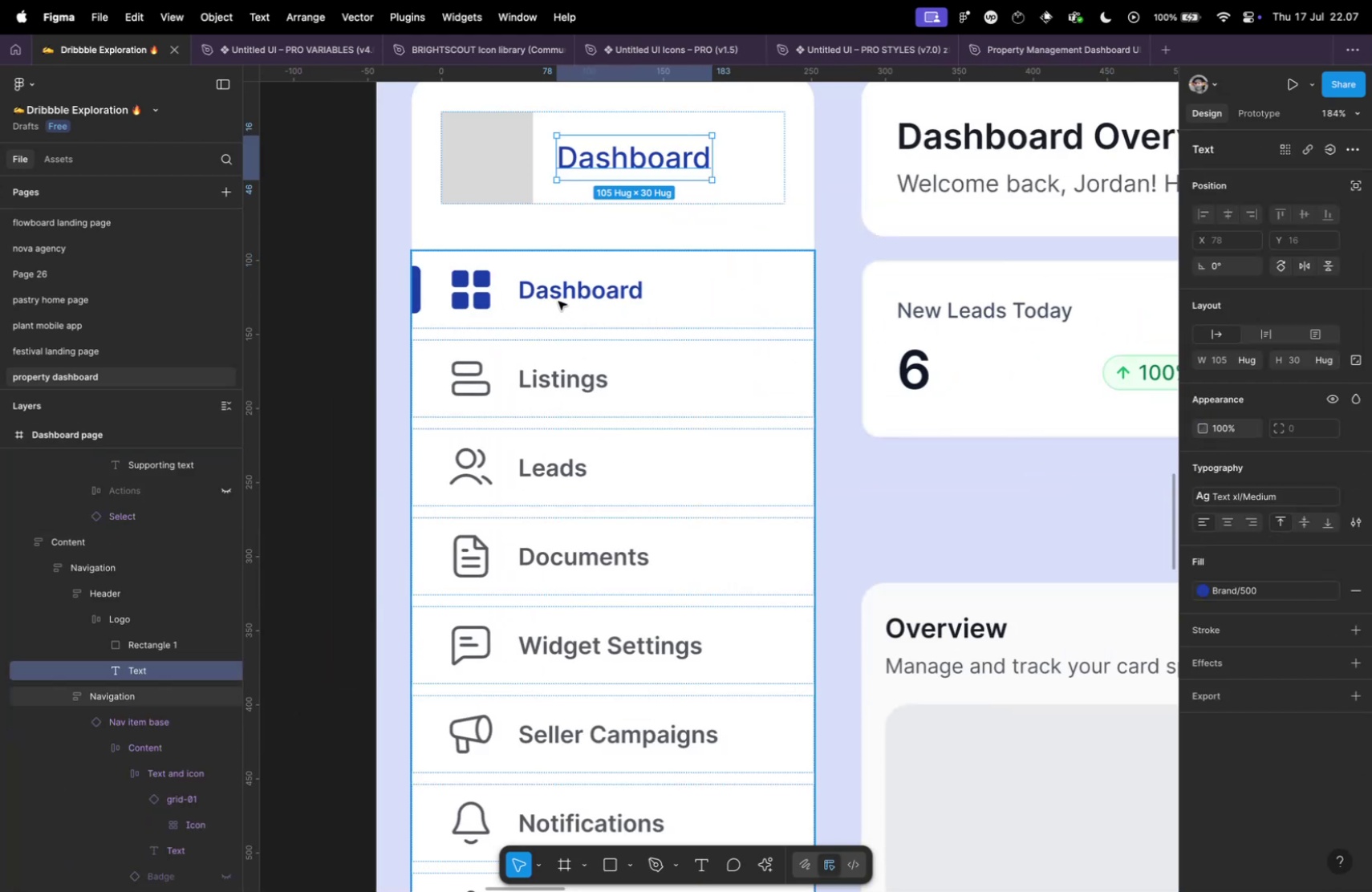 
left_click([558, 301])
 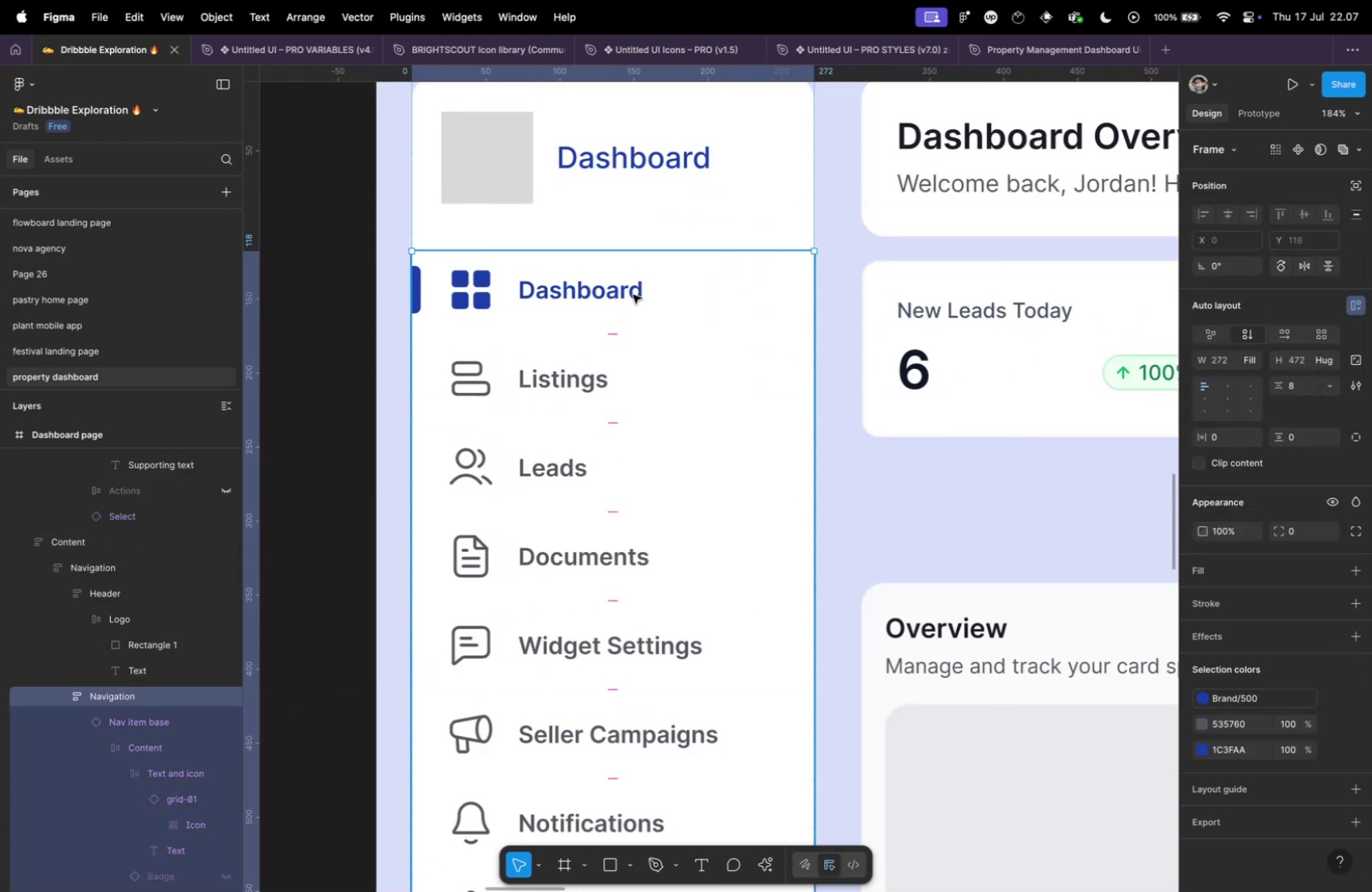 
hold_key(key=CommandLeft, duration=0.34)
scroll: coordinate [634, 278], scroll_direction: down, amount: 4.0
 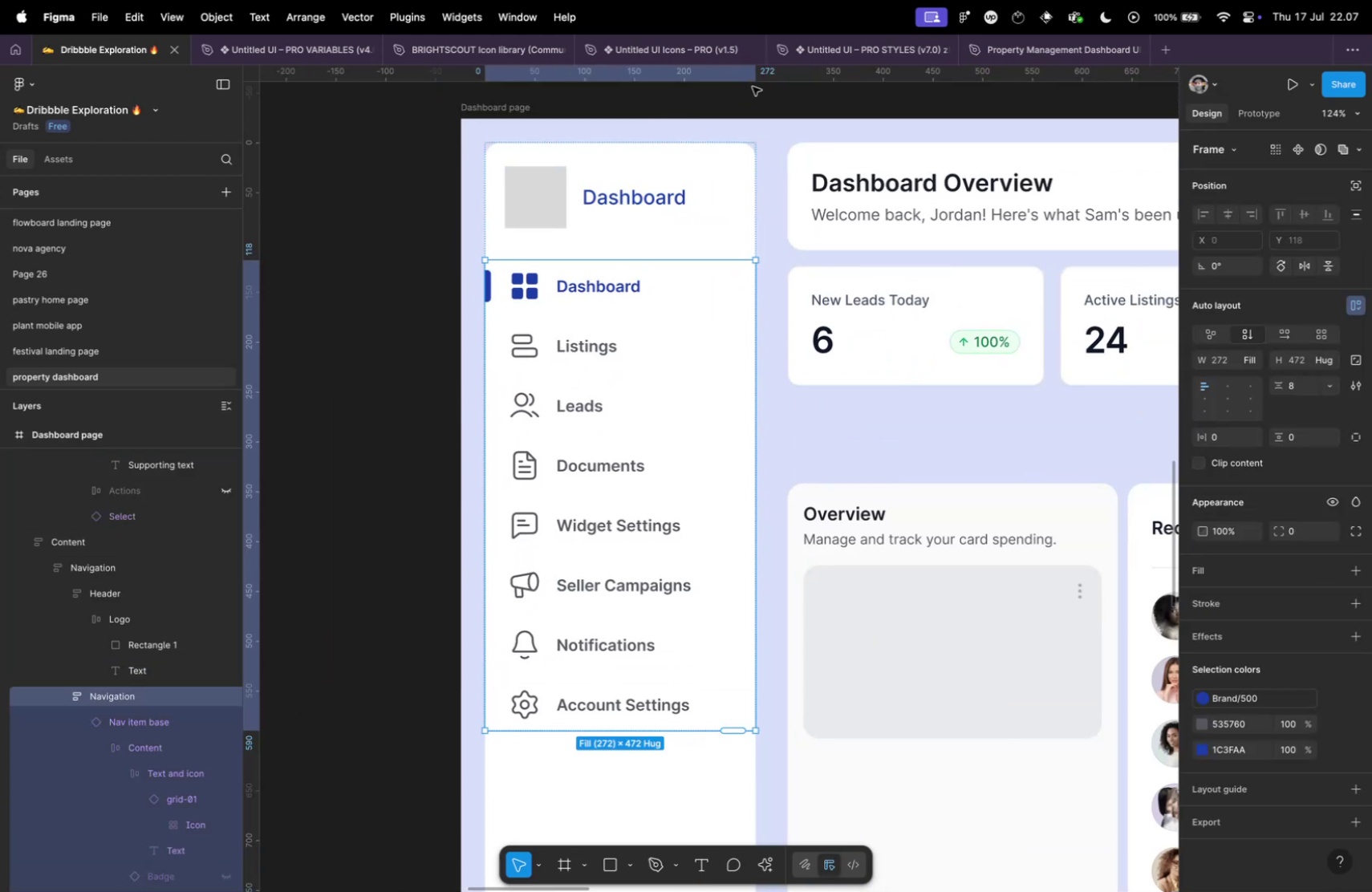 
left_click_drag(start_coordinate=[767, 79], to_coordinate=[773, 249])
 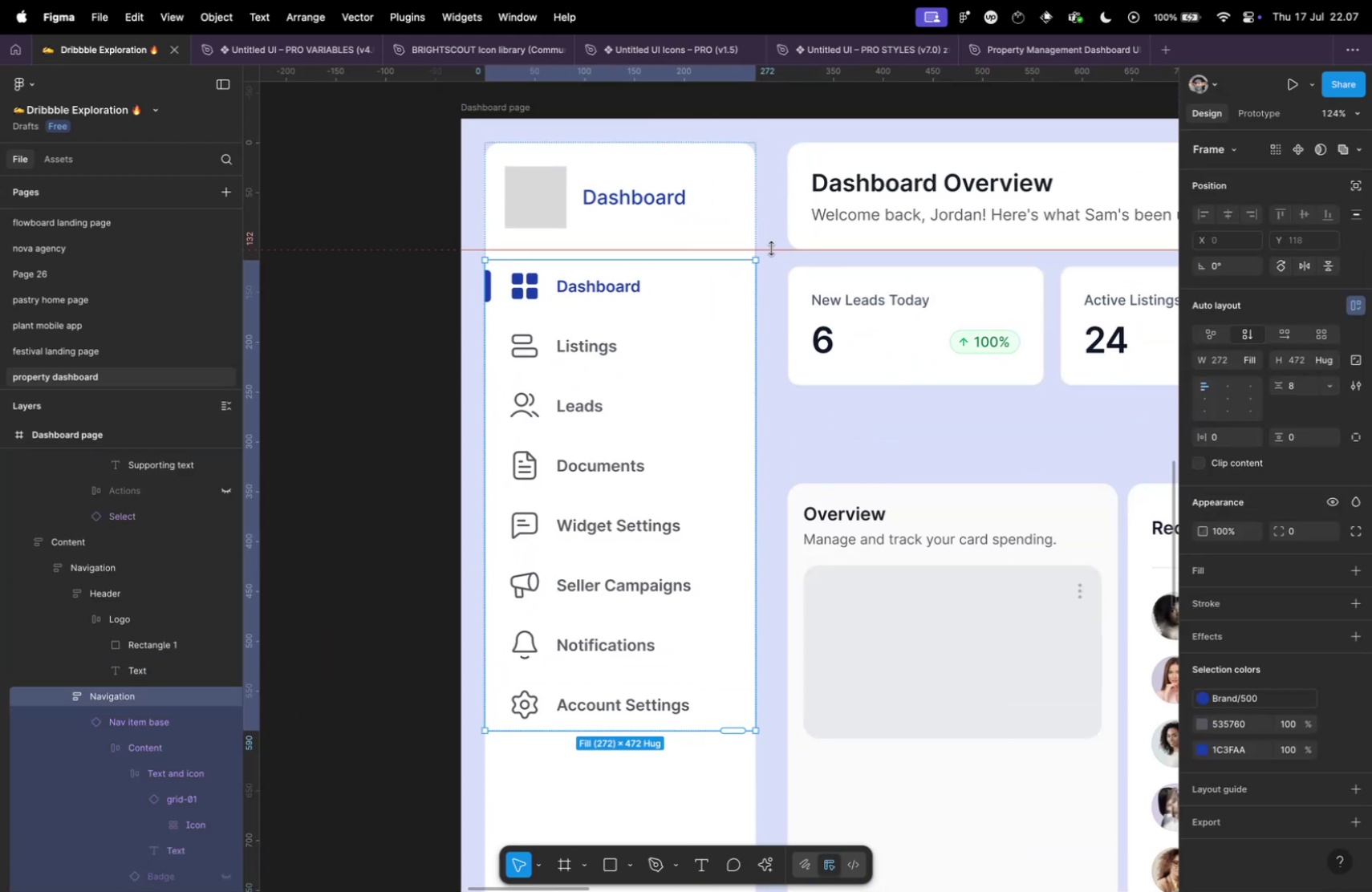 
key(Meta+CommandLeft)
 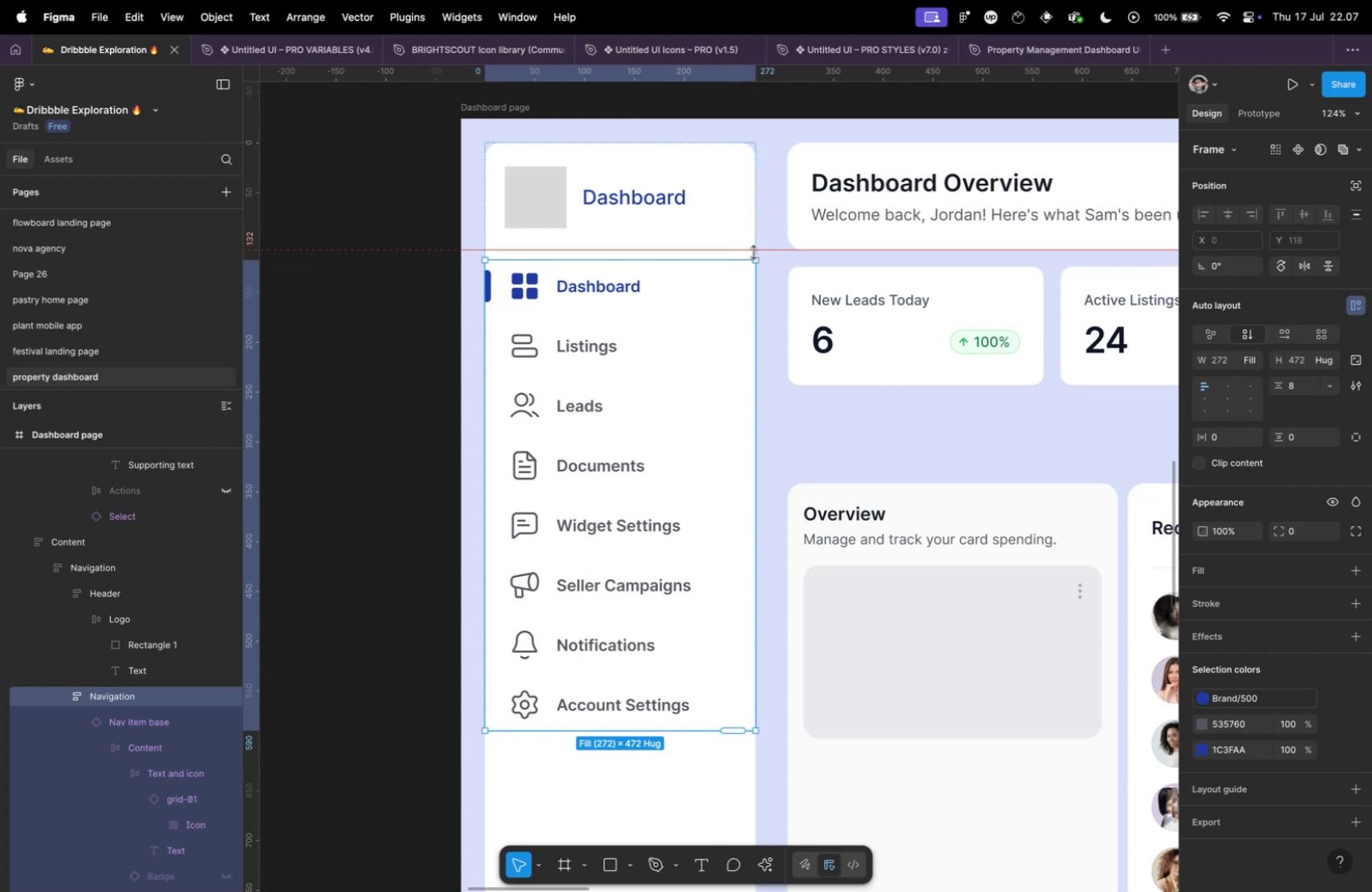 
scroll: coordinate [742, 252], scroll_direction: down, amount: 10.0
 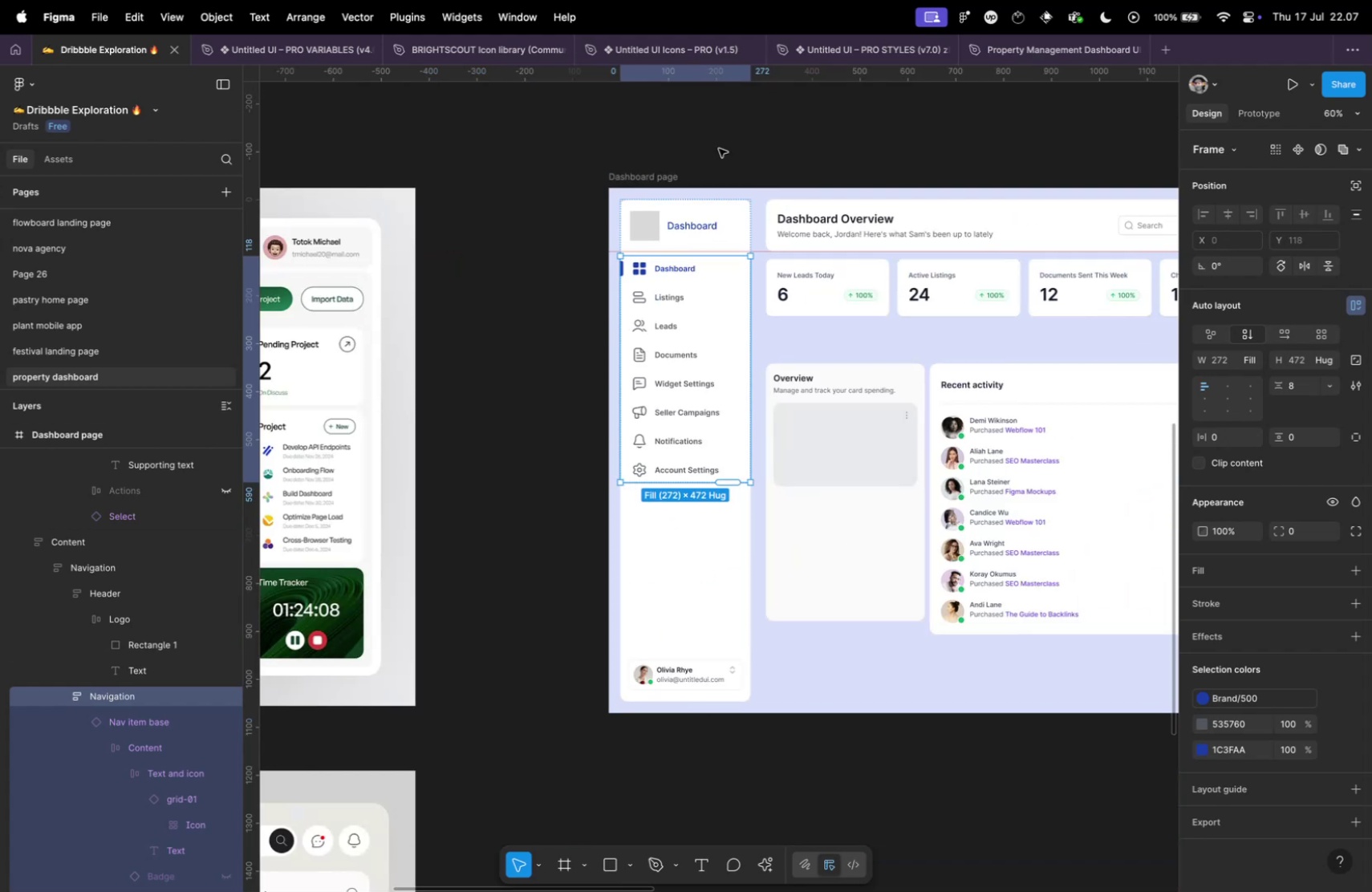 
left_click([718, 148])
 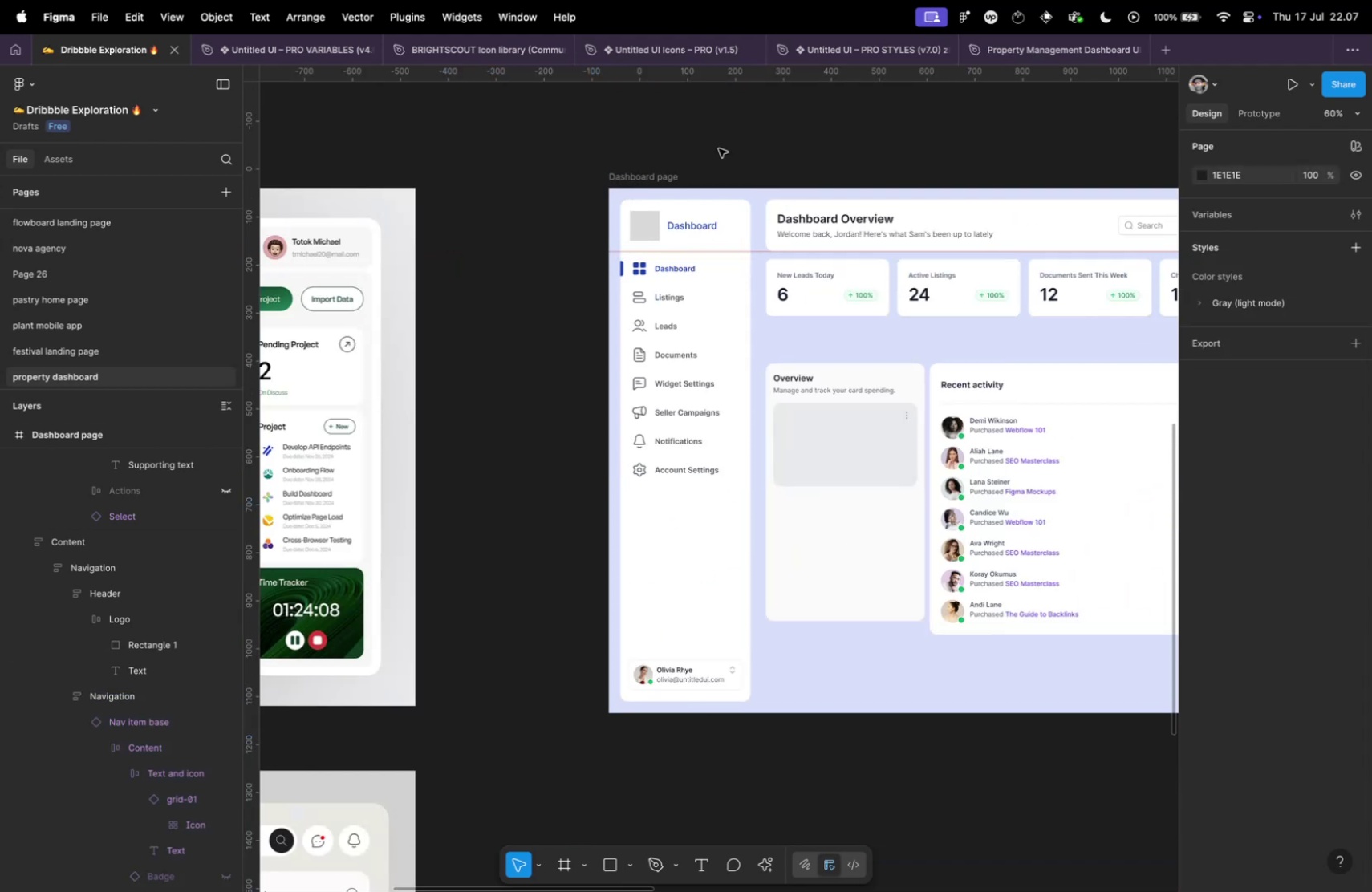 
hold_key(key=CommandLeft, duration=0.8)
scroll: coordinate [729, 151], scroll_direction: down, amount: 5.0
 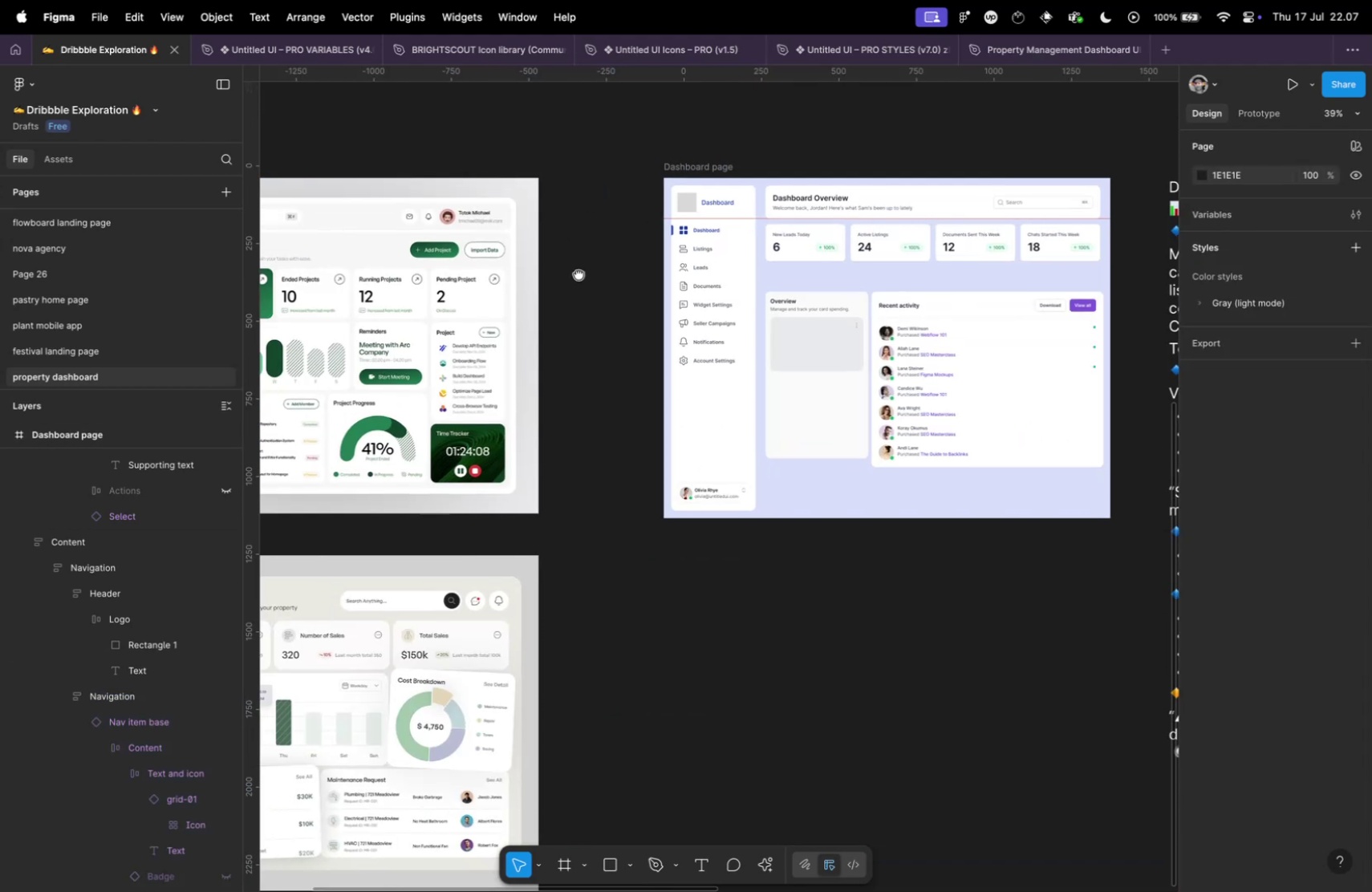 
hold_key(key=CommandLeft, duration=1.01)
scroll: coordinate [446, 288], scroll_direction: down, amount: 9.0
 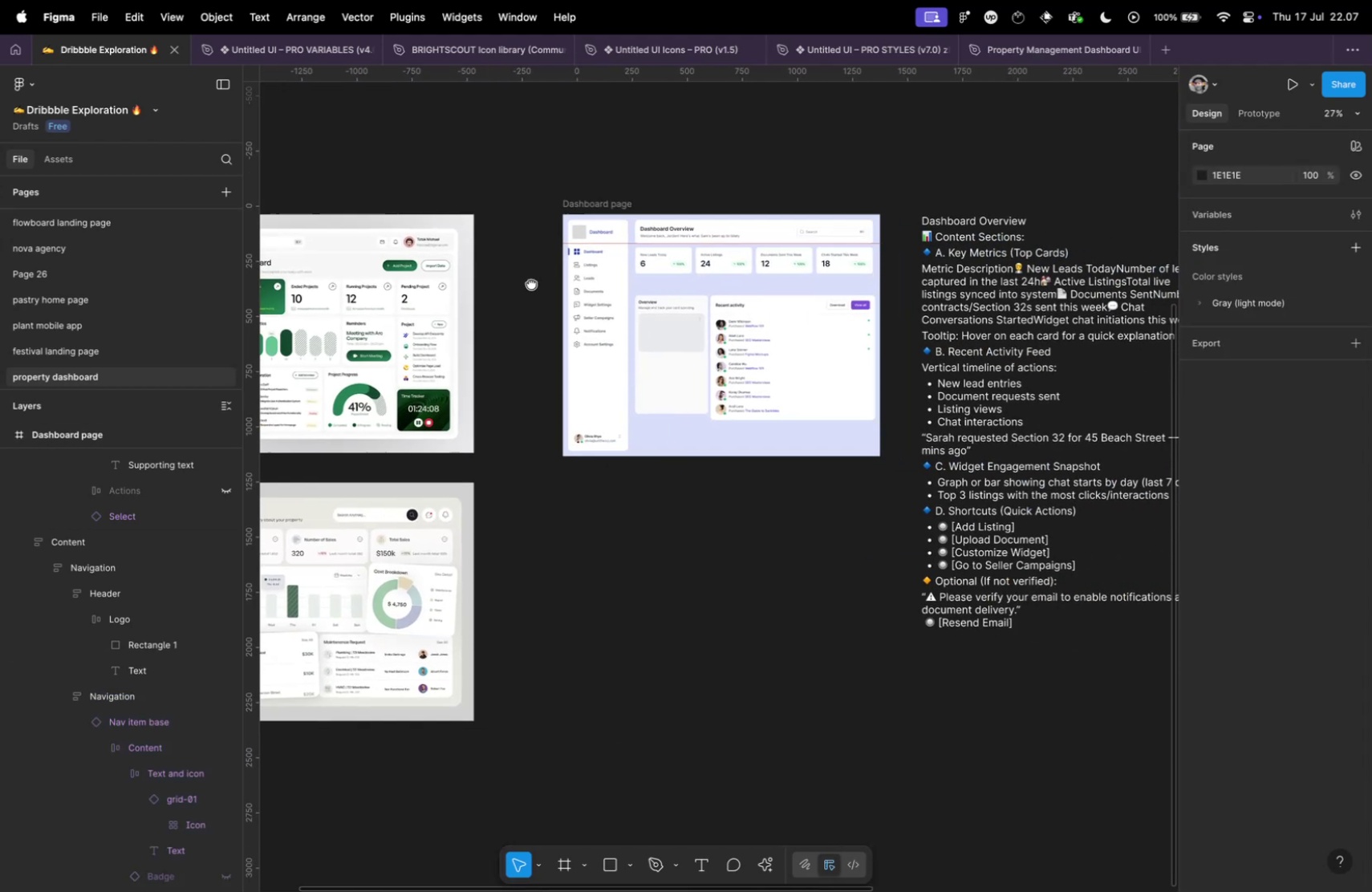 
hold_key(key=CommandLeft, duration=0.74)
scroll: coordinate [705, 294], scroll_direction: up, amount: 14.0
 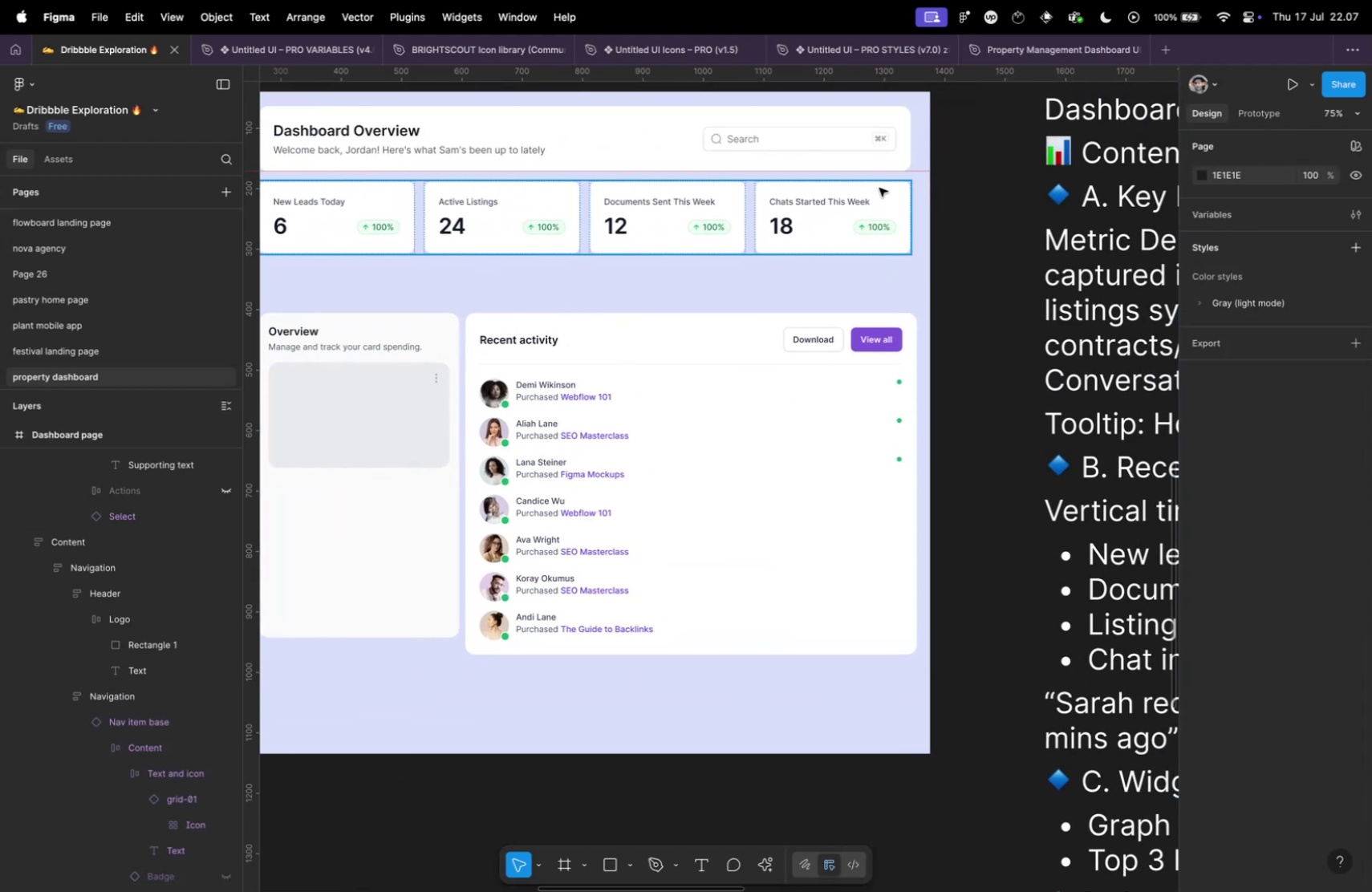 
left_click([928, 170])
 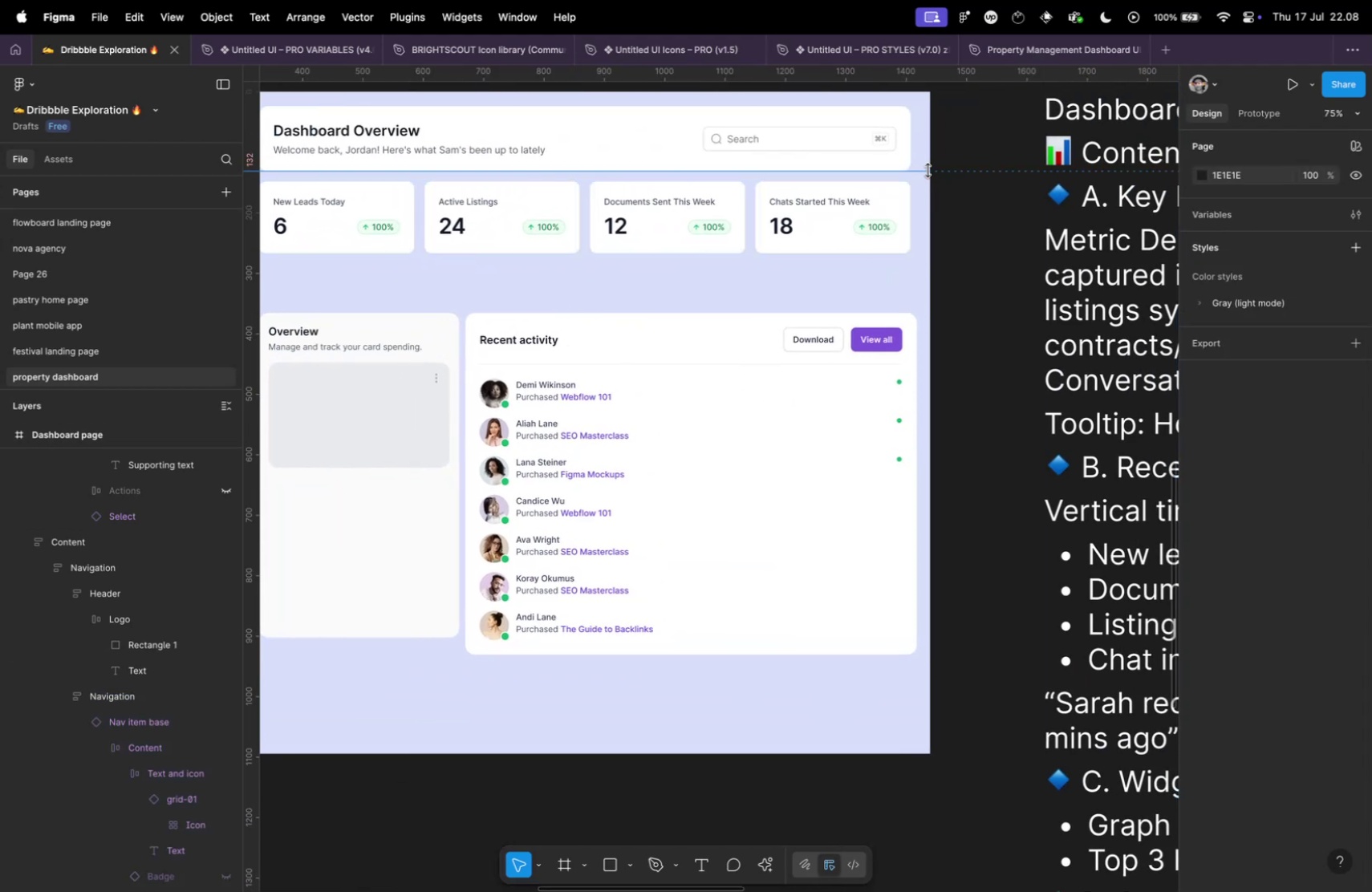 
key(Backspace)
 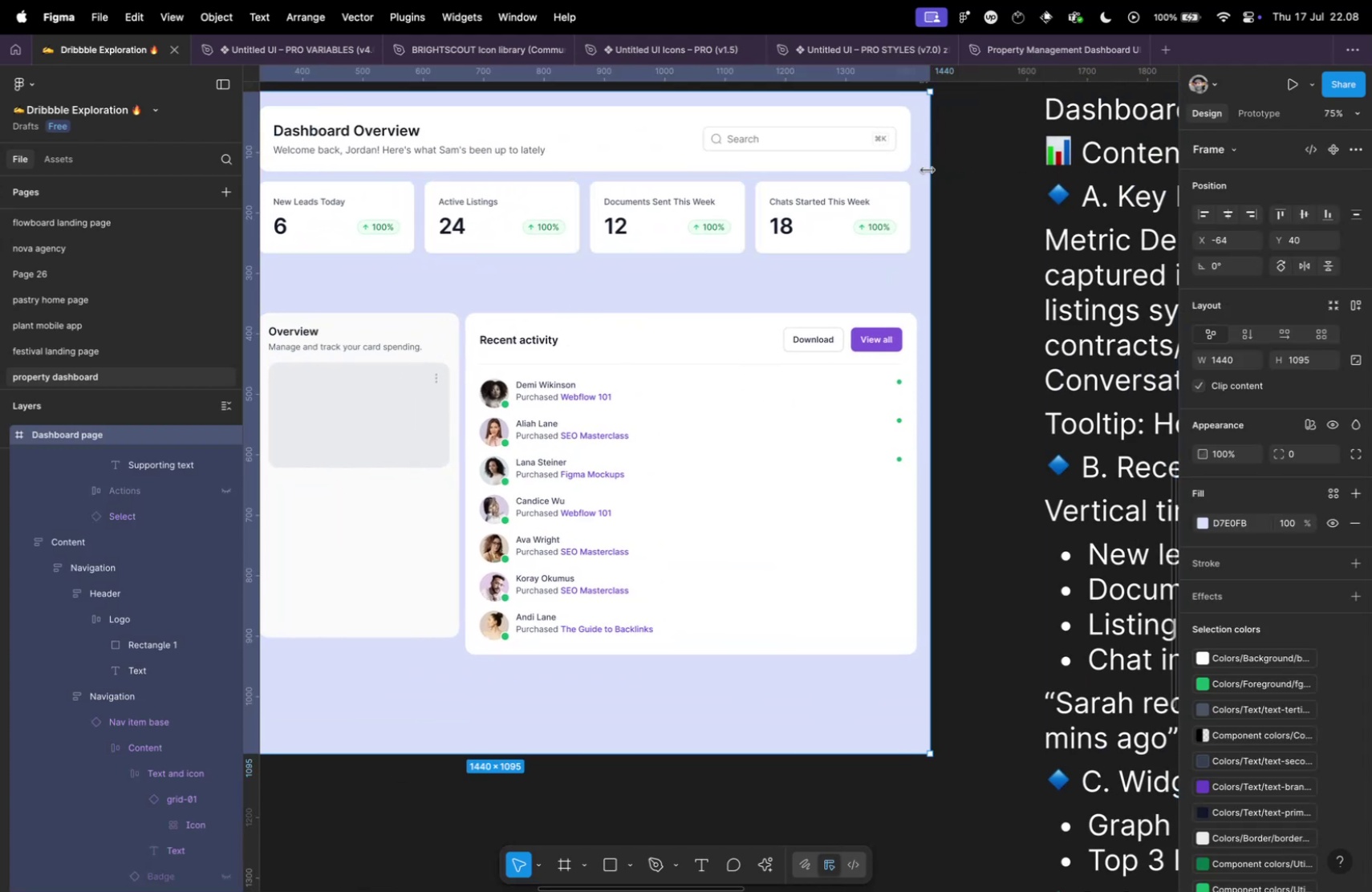 
hold_key(key=CommandLeft, duration=0.37)
scroll: coordinate [896, 274], scroll_direction: down, amount: 10.0
 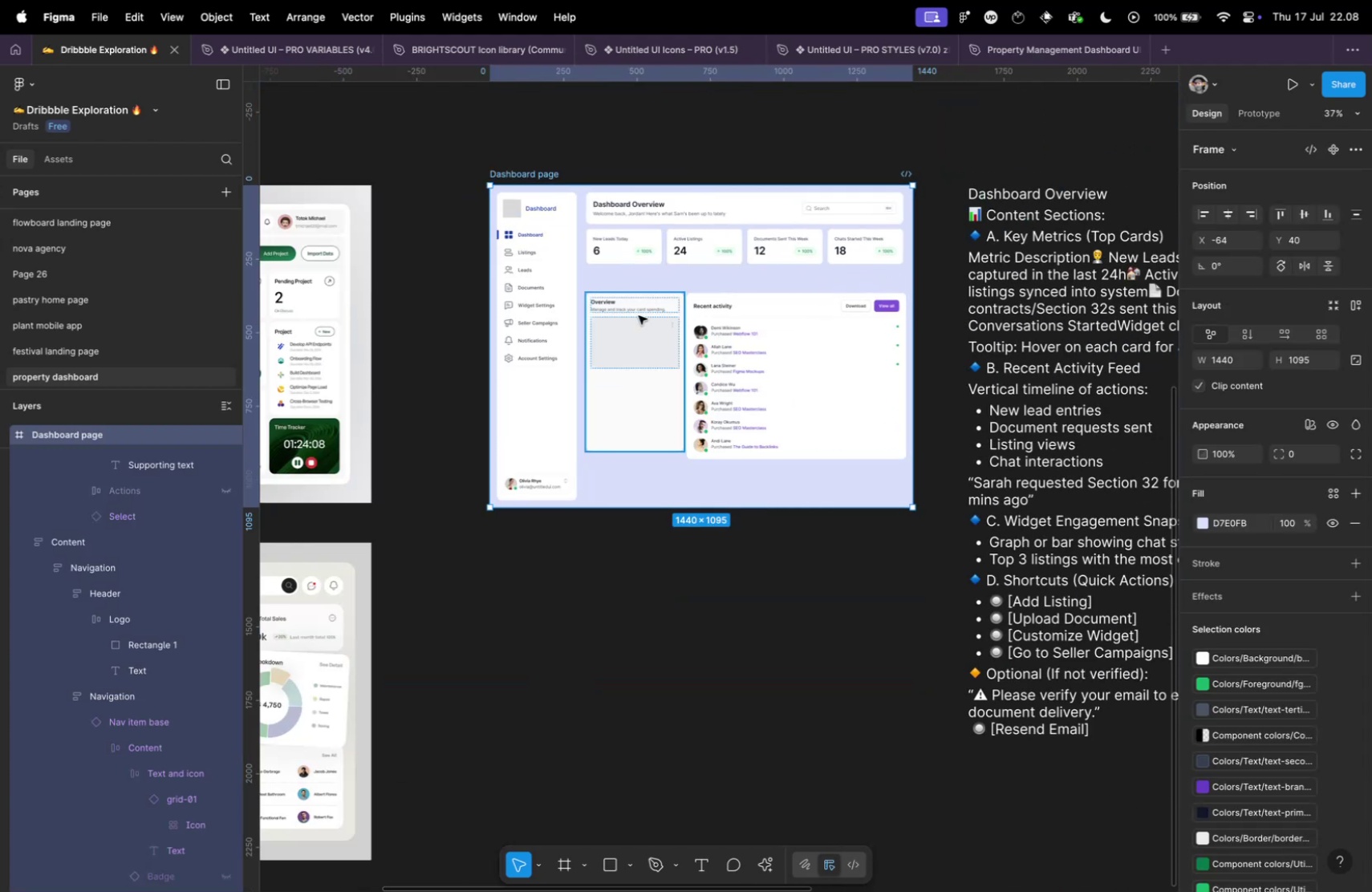 
hold_key(key=CommandLeft, duration=0.93)
scroll: coordinate [657, 306], scroll_direction: down, amount: 1.0
 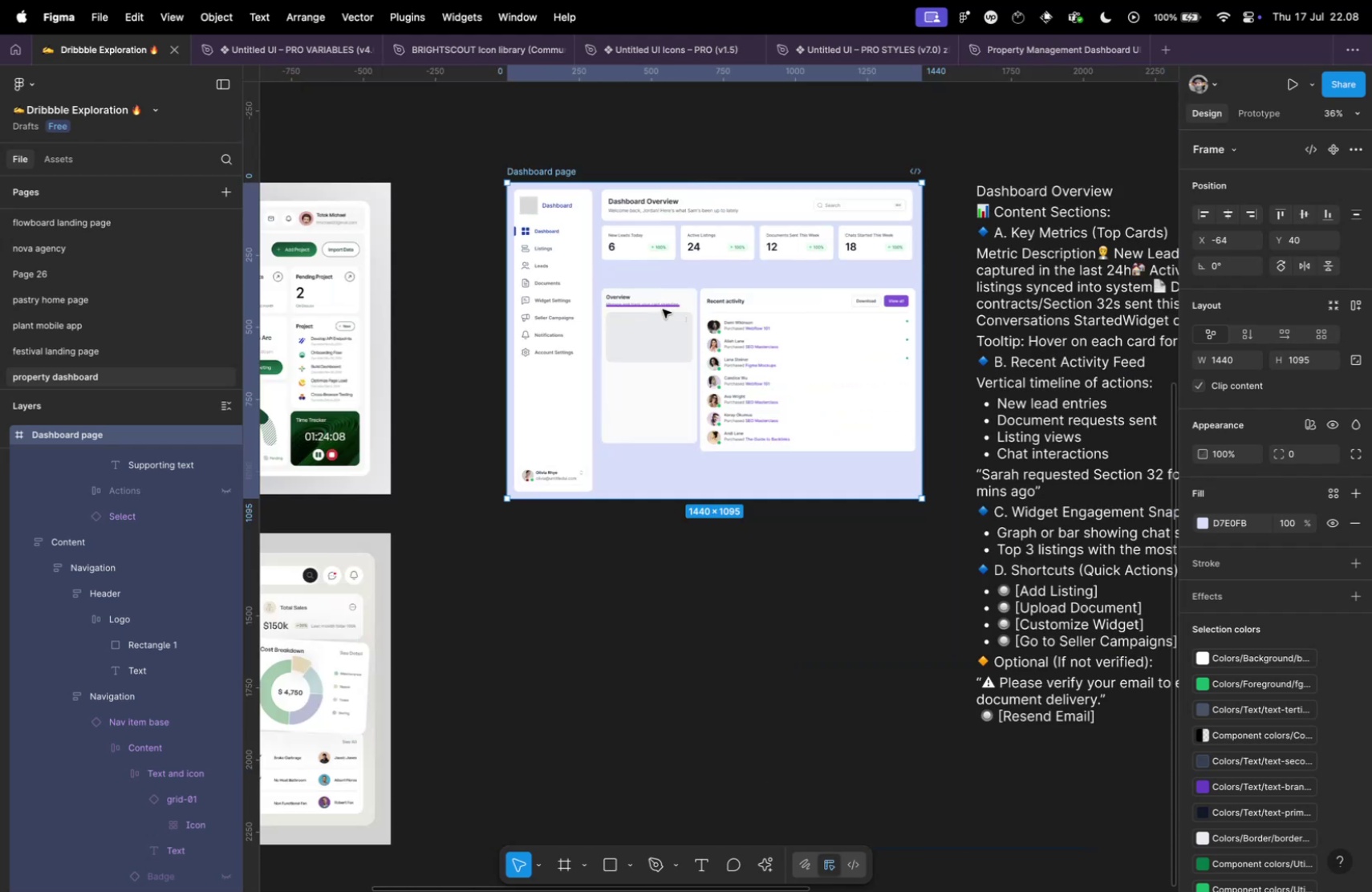 
key(Meta+CommandLeft)
 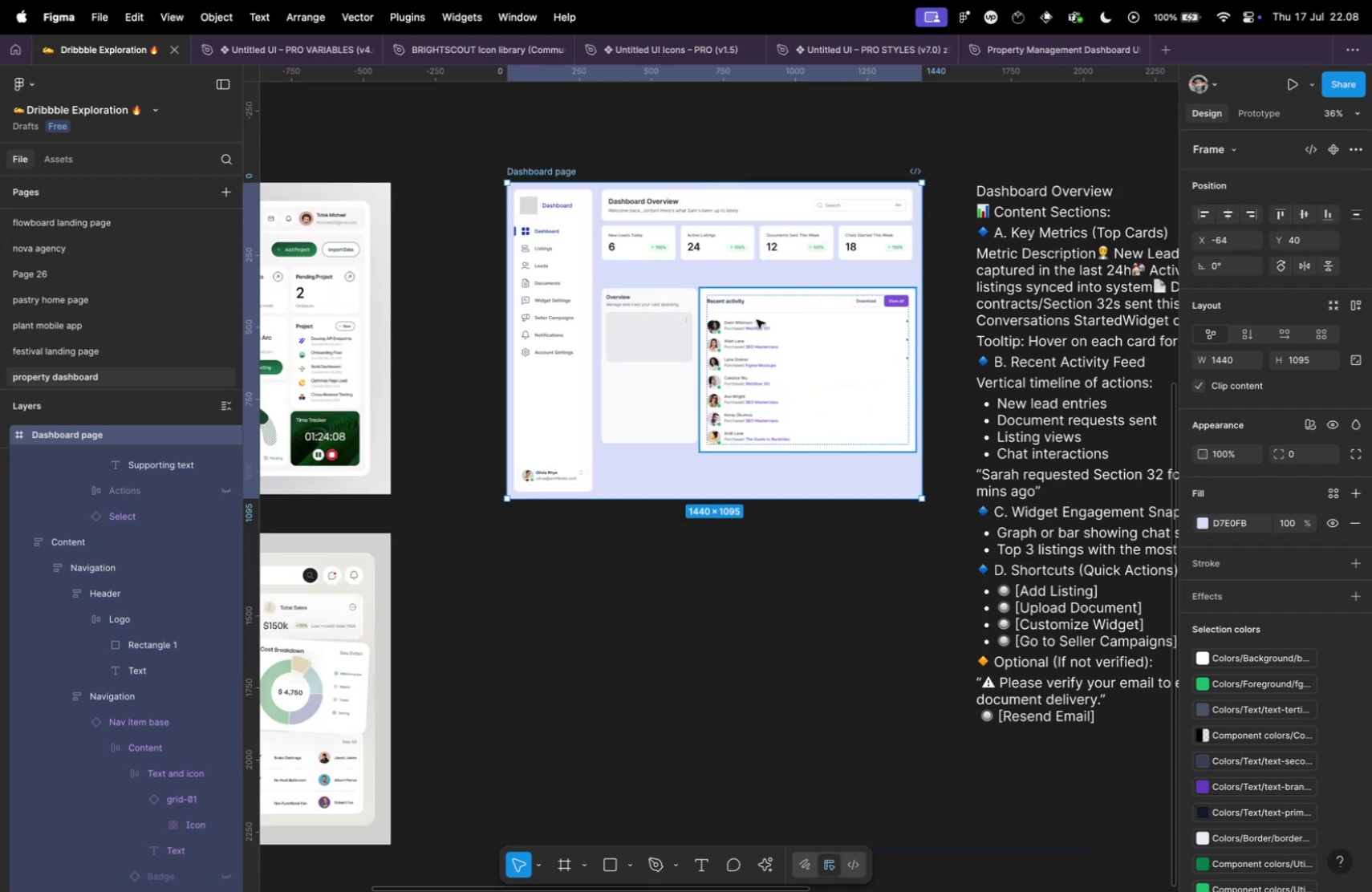 
key(Meta+Tab)
 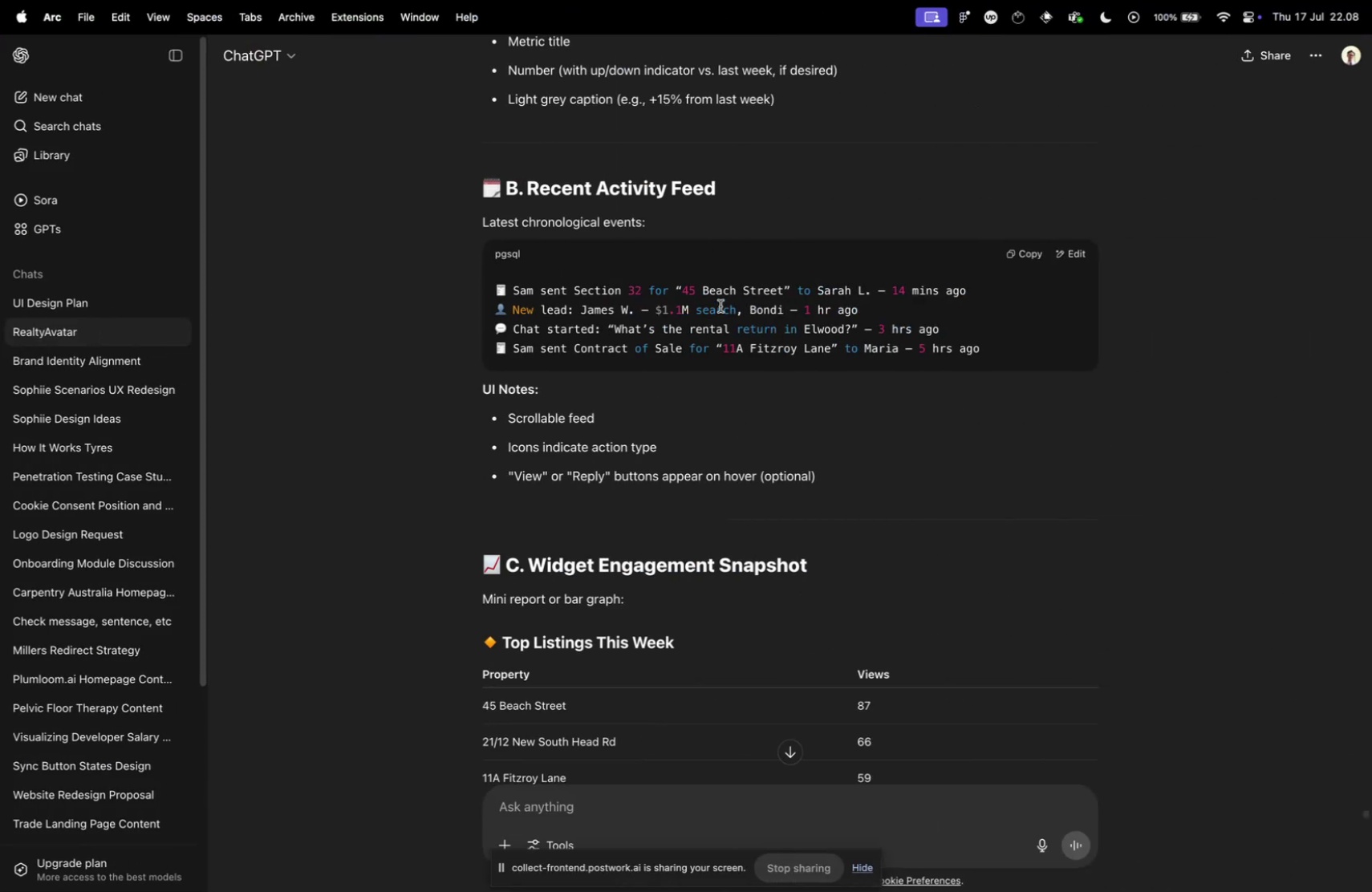 
scroll: coordinate [527, 444], scroll_direction: down, amount: 14.0
 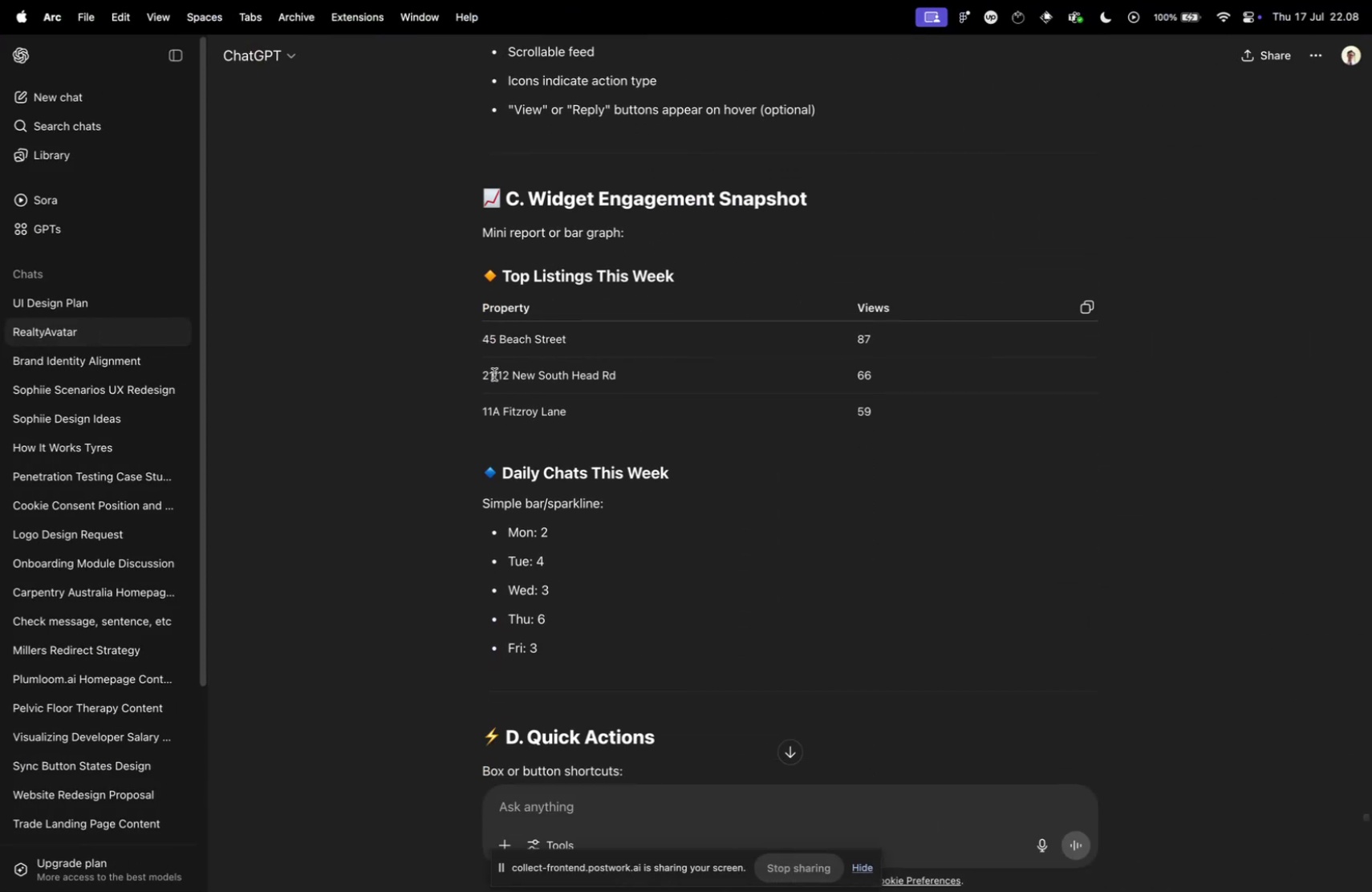 
wait(8.63)
 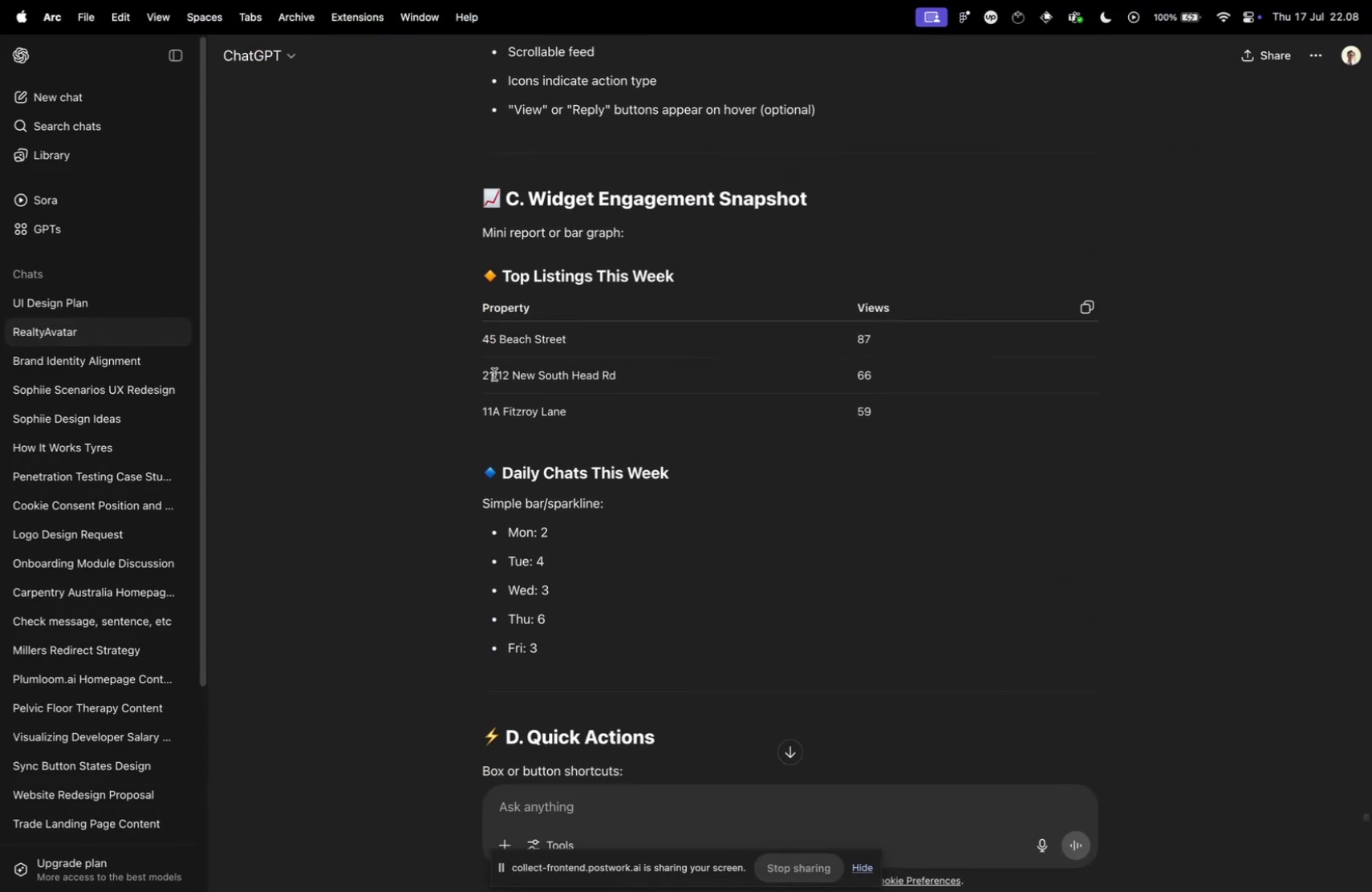 
scroll: coordinate [458, 327], scroll_direction: down, amount: 10.0
 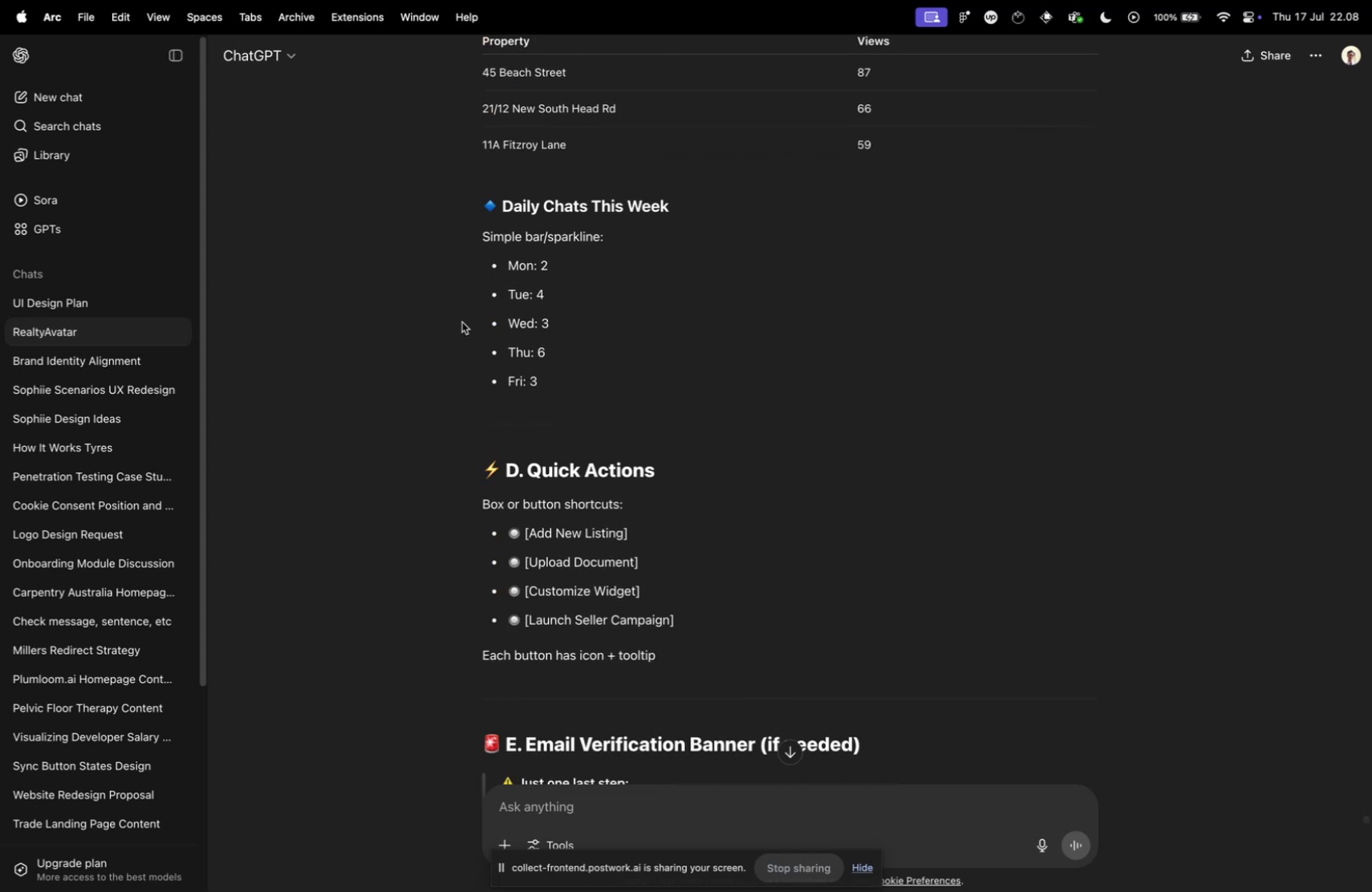 
scroll: coordinate [480, 316], scroll_direction: up, amount: 7.0
 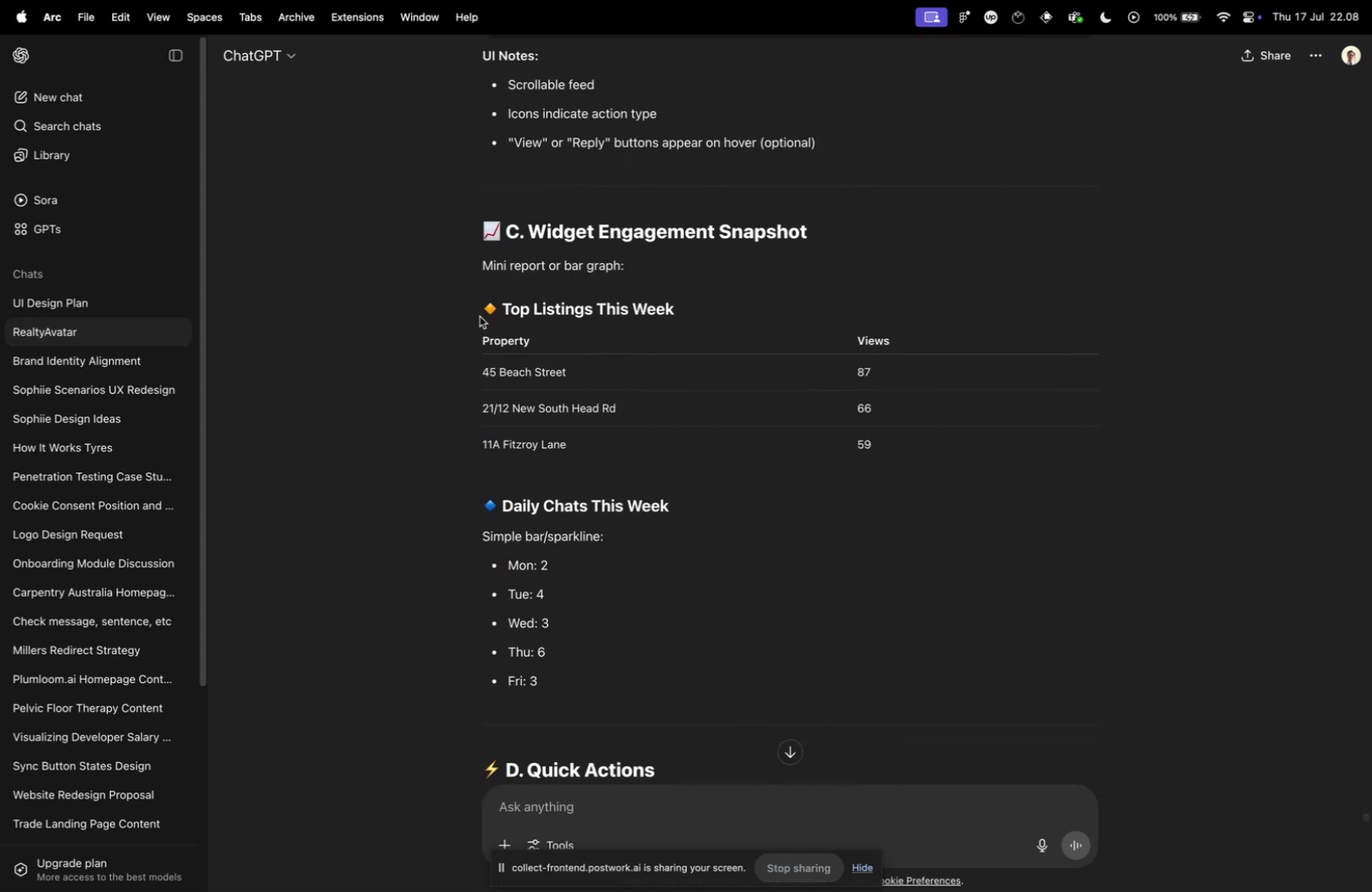 
key(Meta+CommandLeft)
 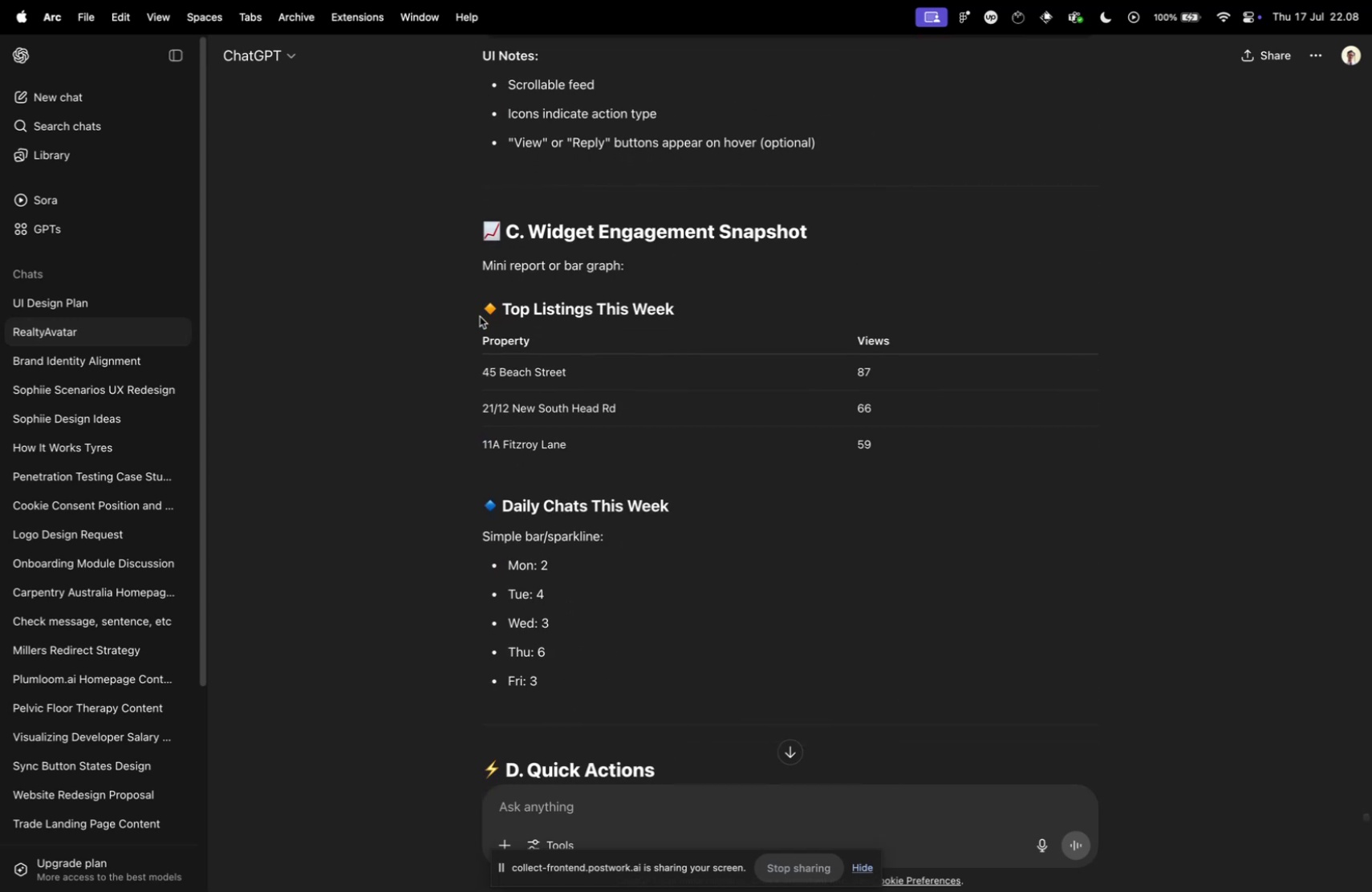 
key(Meta+Tab)
 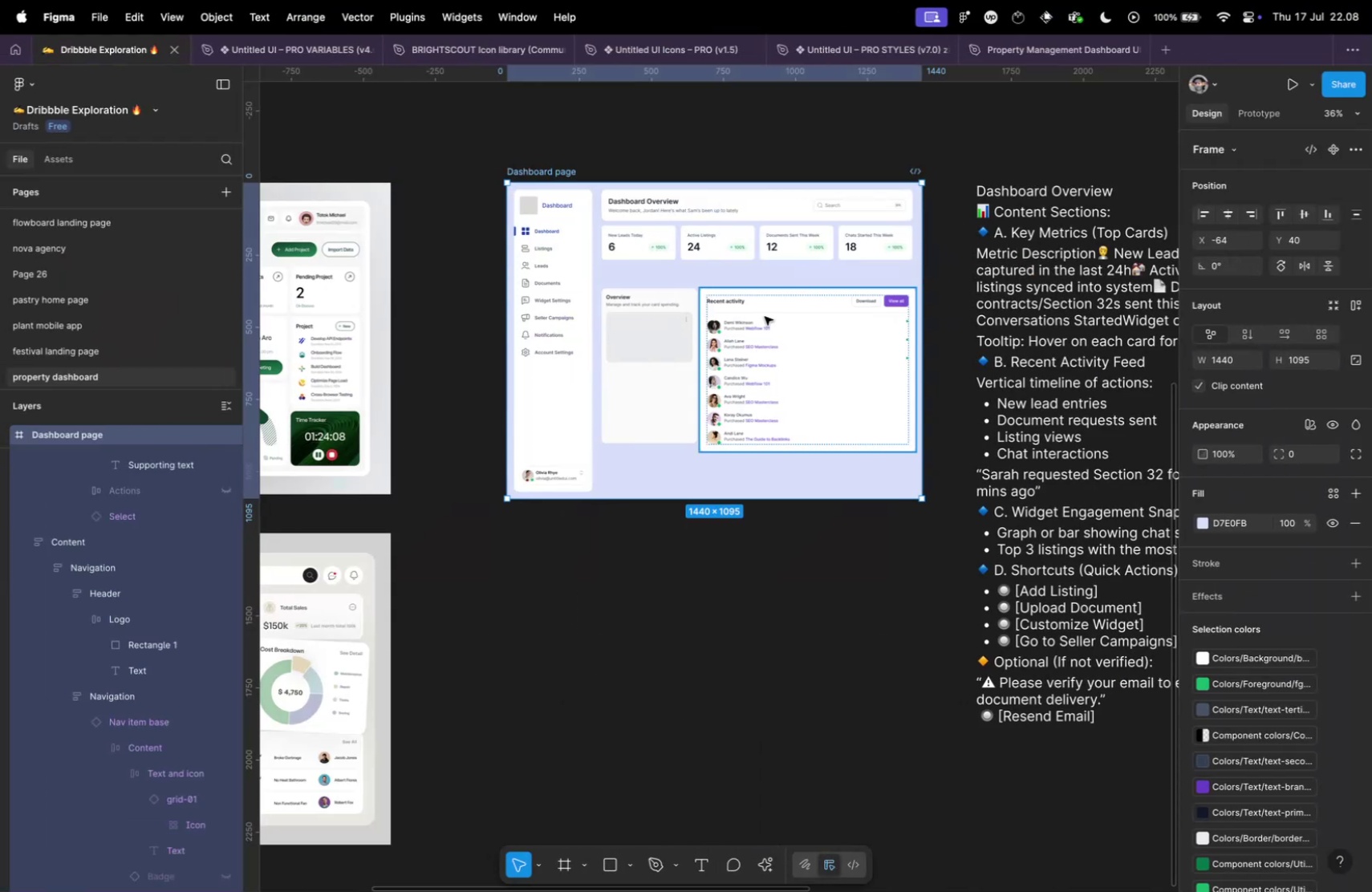 
left_click([765, 314])
 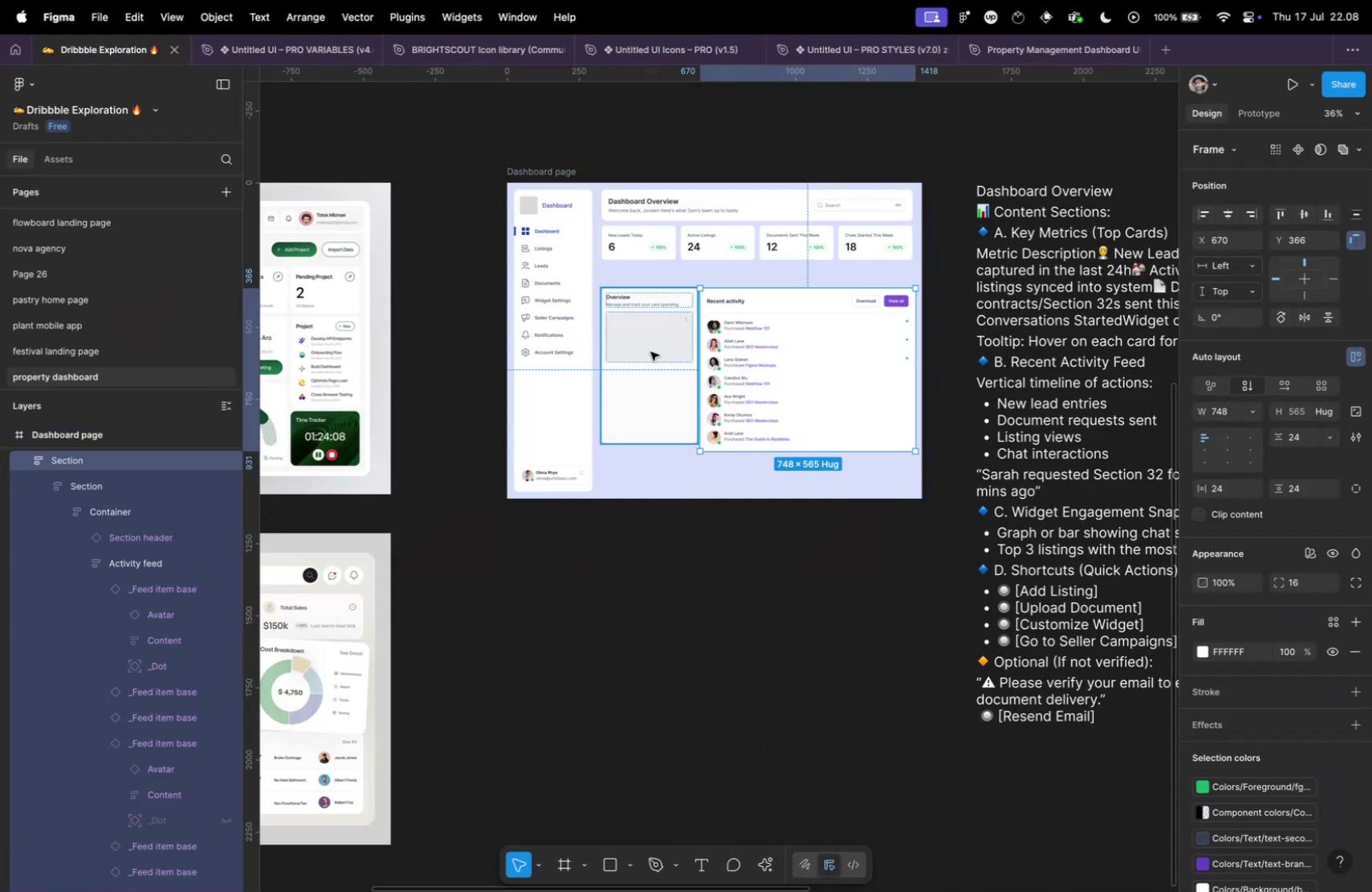 
hold_key(key=ShiftLeft, duration=0.34)
left_click([651, 351])
 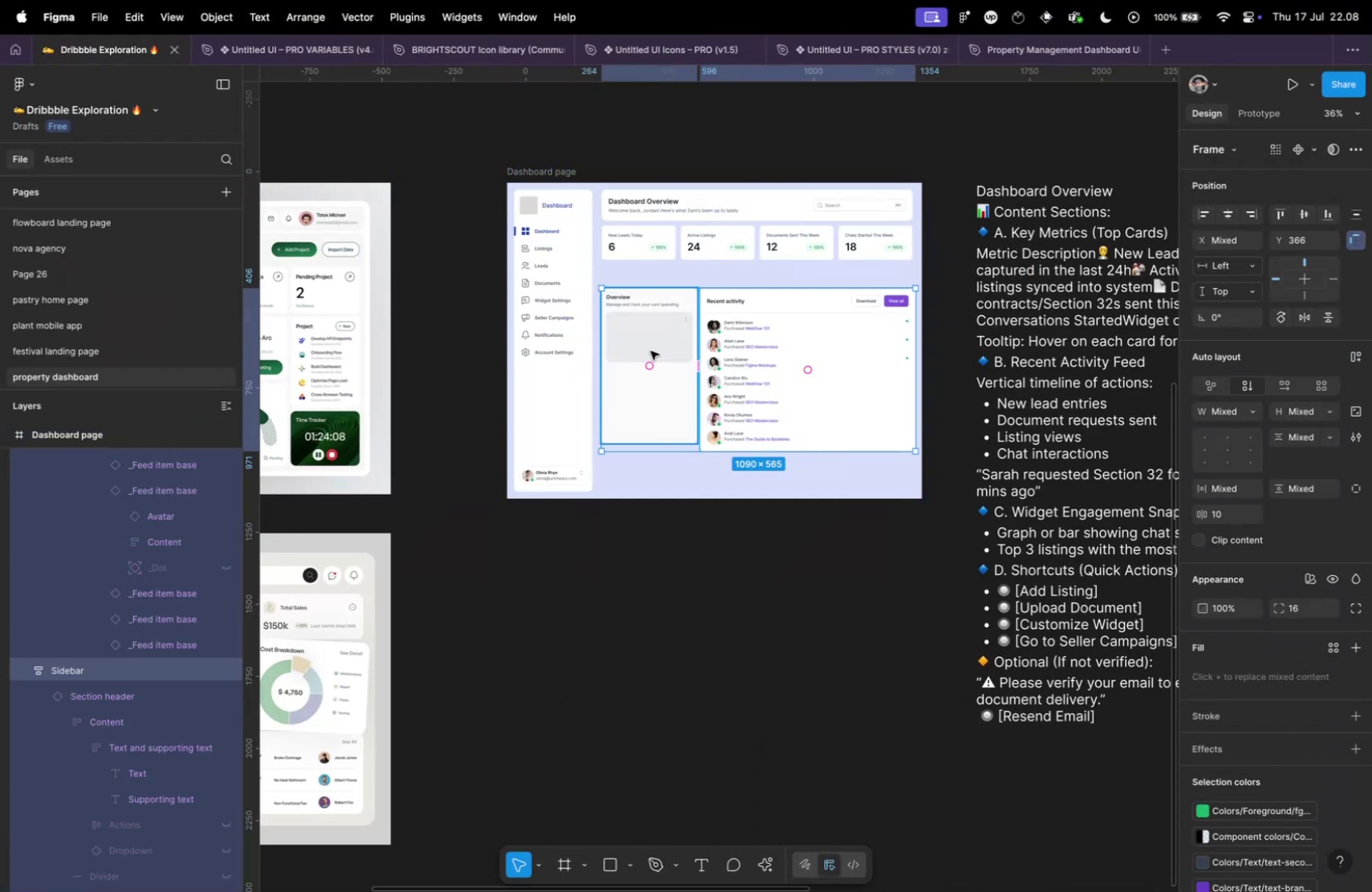 
hold_key(key=CommandLeft, duration=0.31)
scroll: coordinate [799, 347], scroll_direction: up, amount: 5.0
 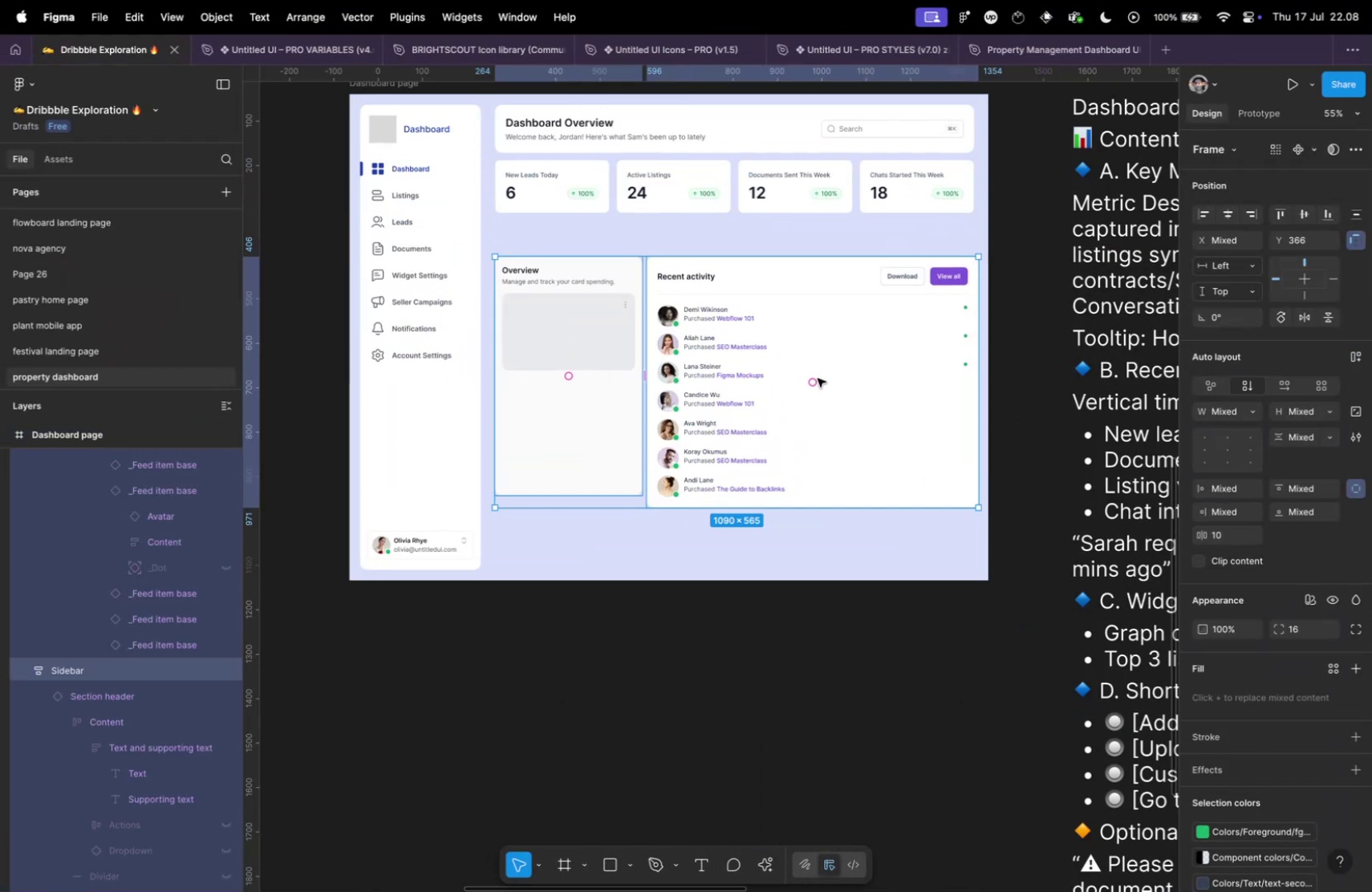 
left_click_drag(start_coordinate=[810, 382], to_coordinate=[624, 375])
 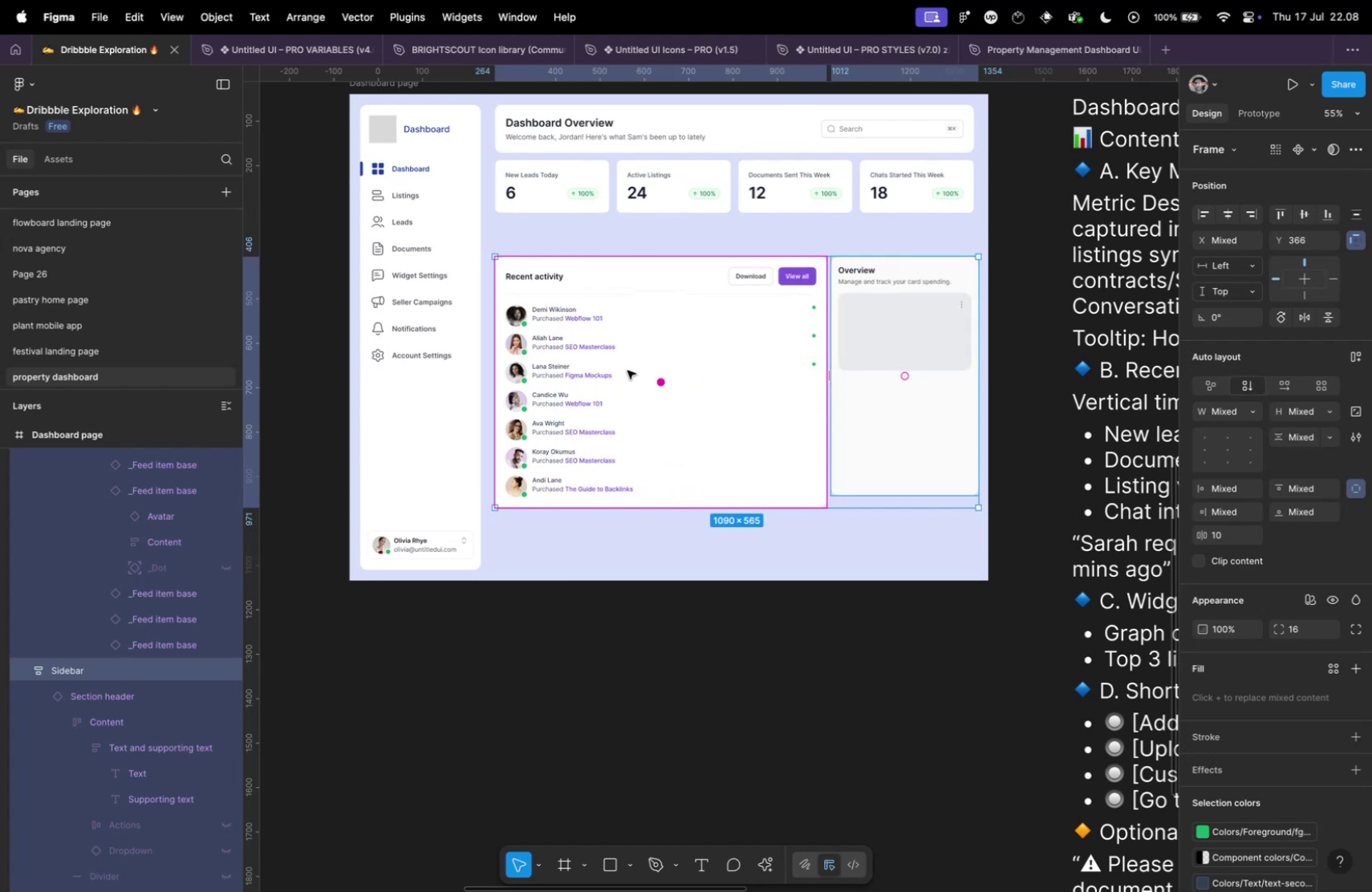 
left_click([616, 342])
 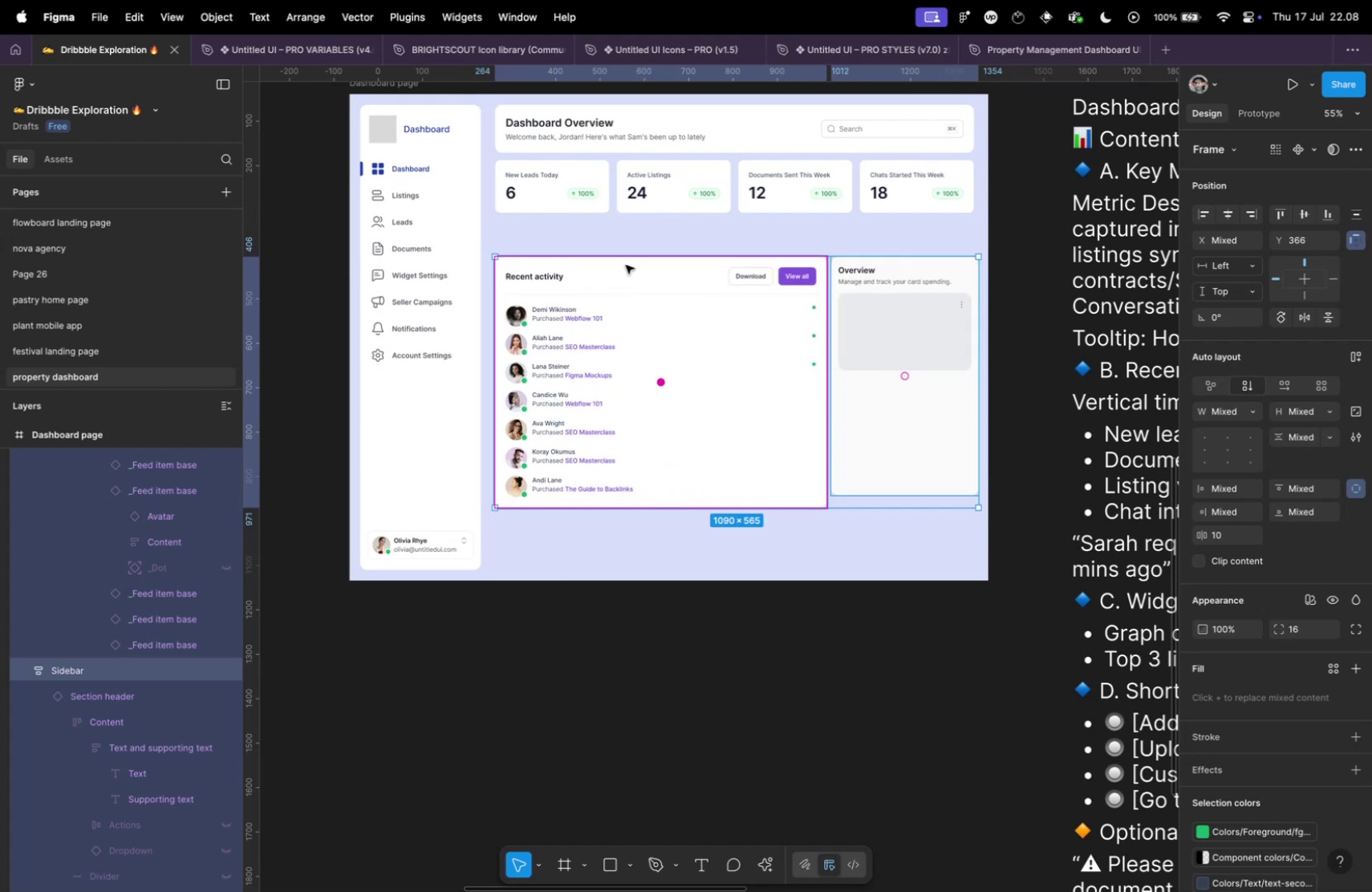 
hold_key(key=OptionLeft, duration=0.53)
 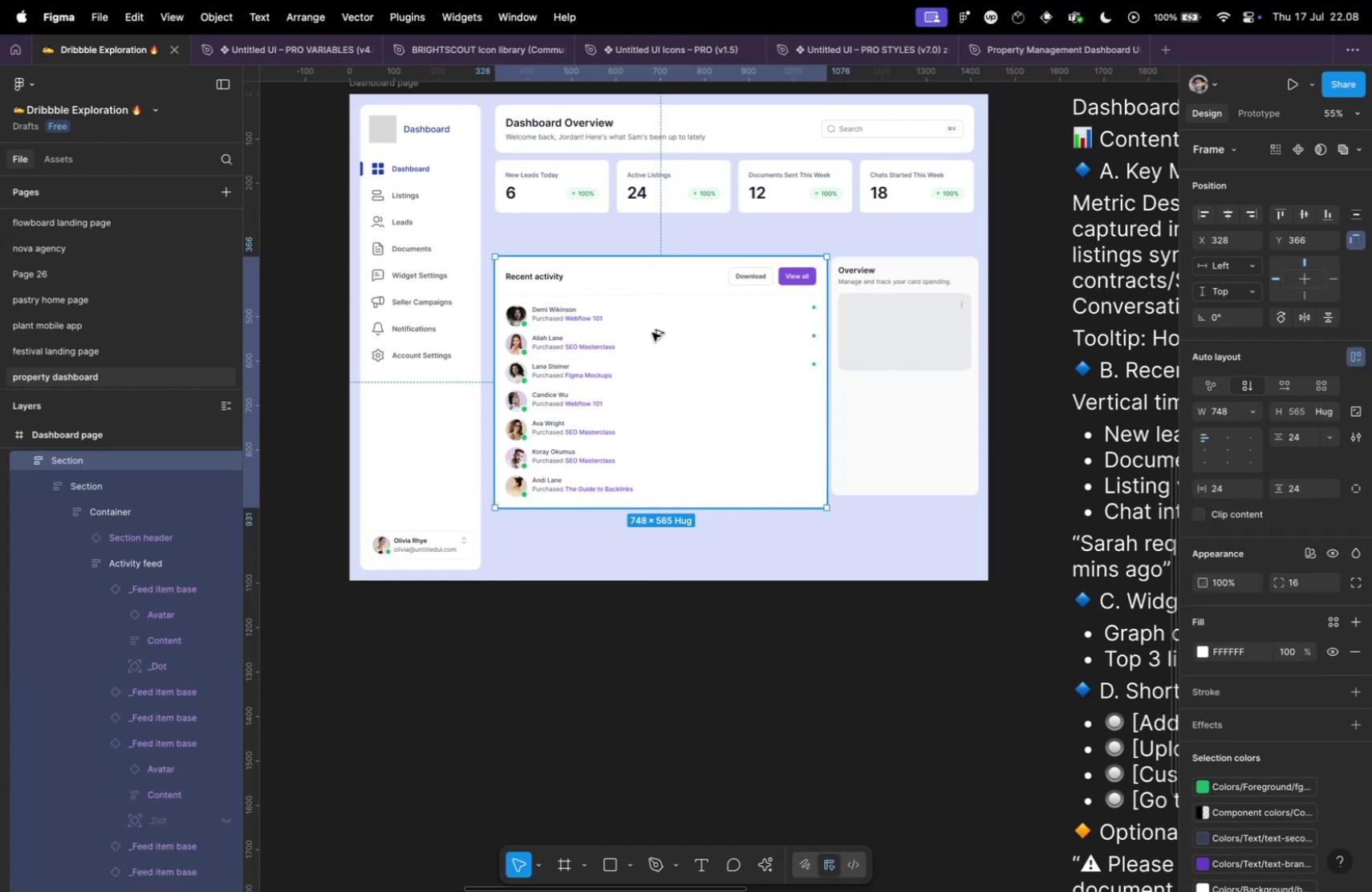 
left_click_drag(start_coordinate=[651, 332], to_coordinate=[644, 296])
 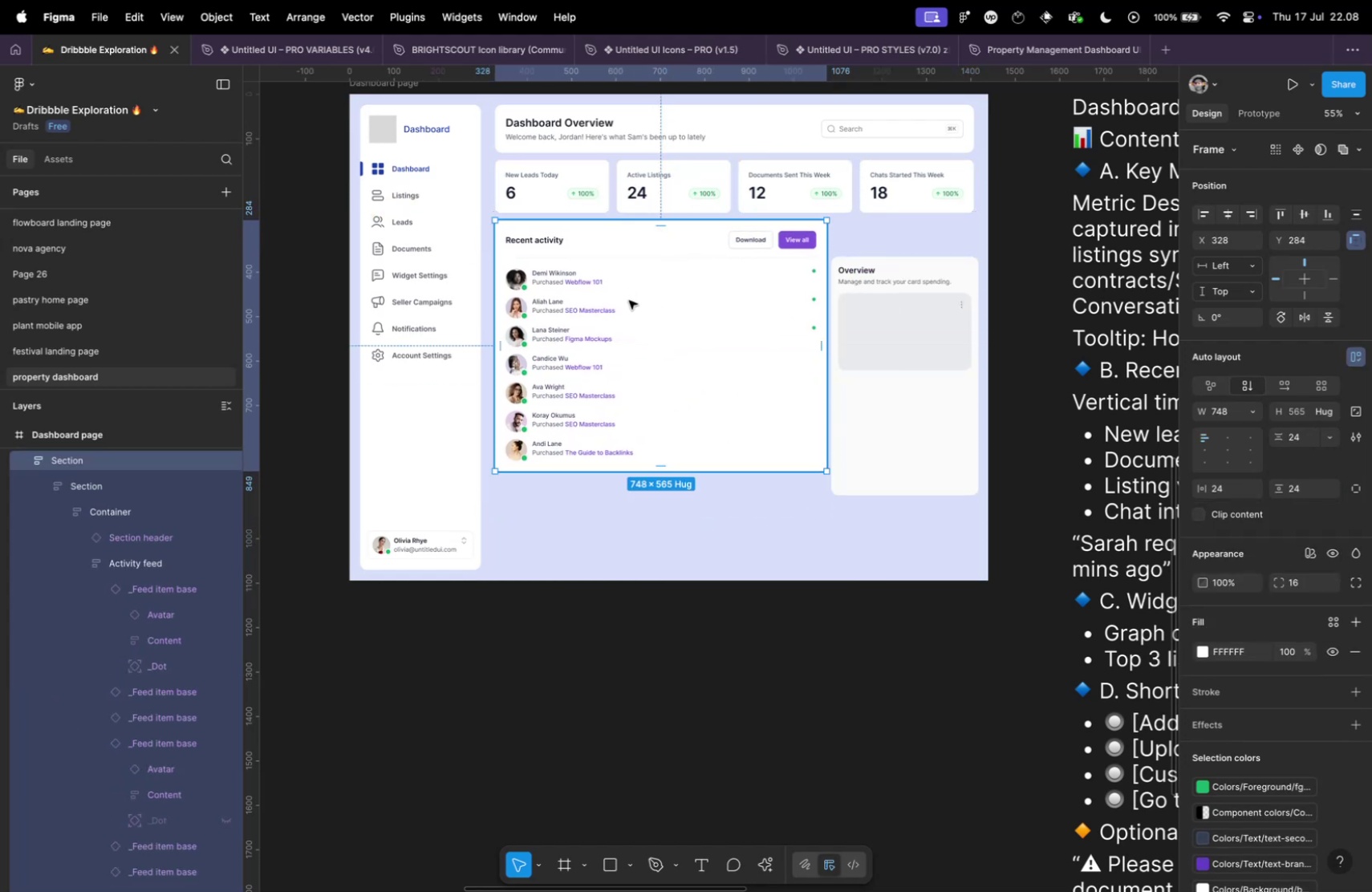 
hold_key(key=ShiftLeft, duration=1.55)
 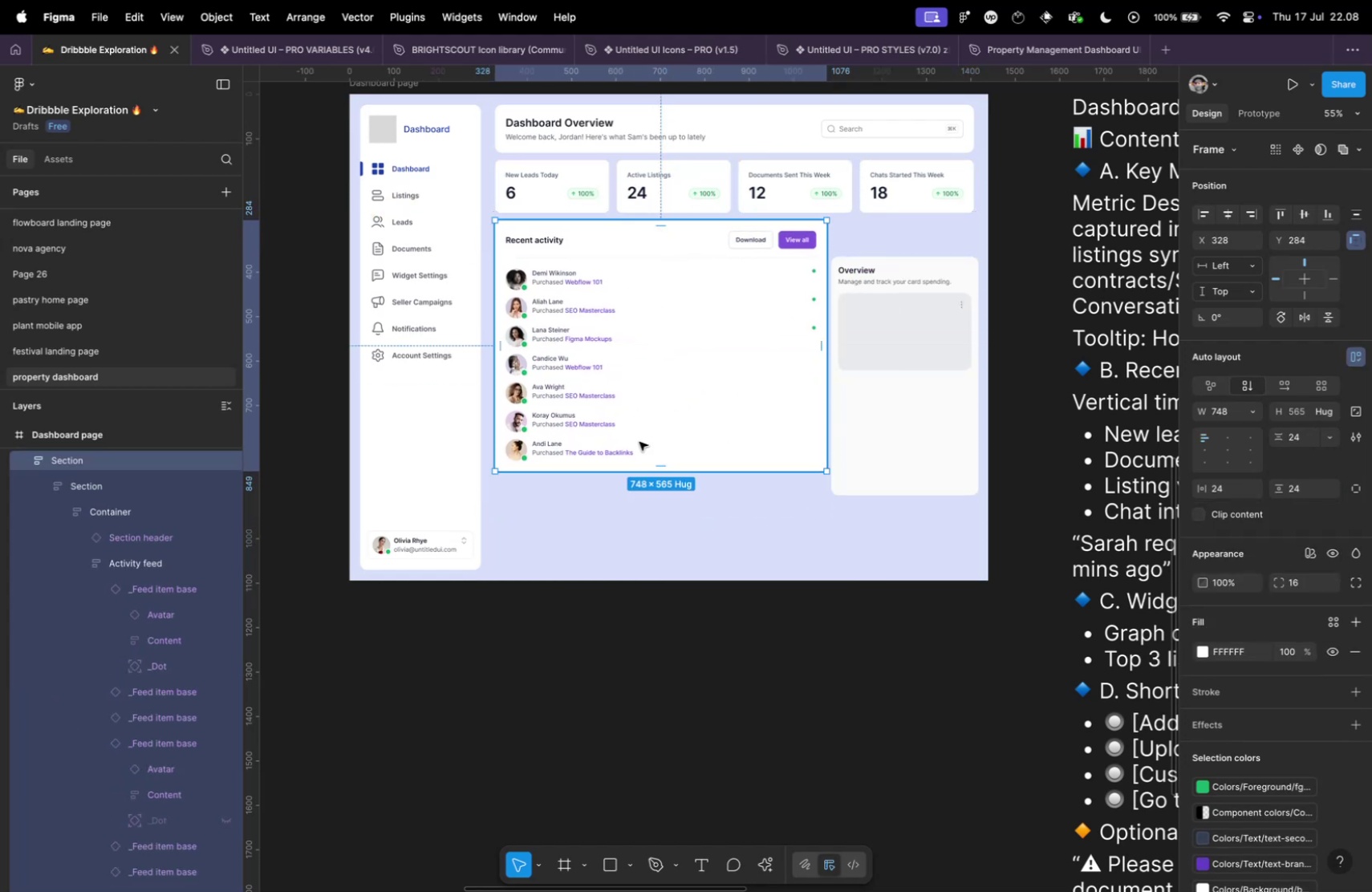 
hold_key(key=CommandLeft, duration=0.94)
left_click([619, 526])
 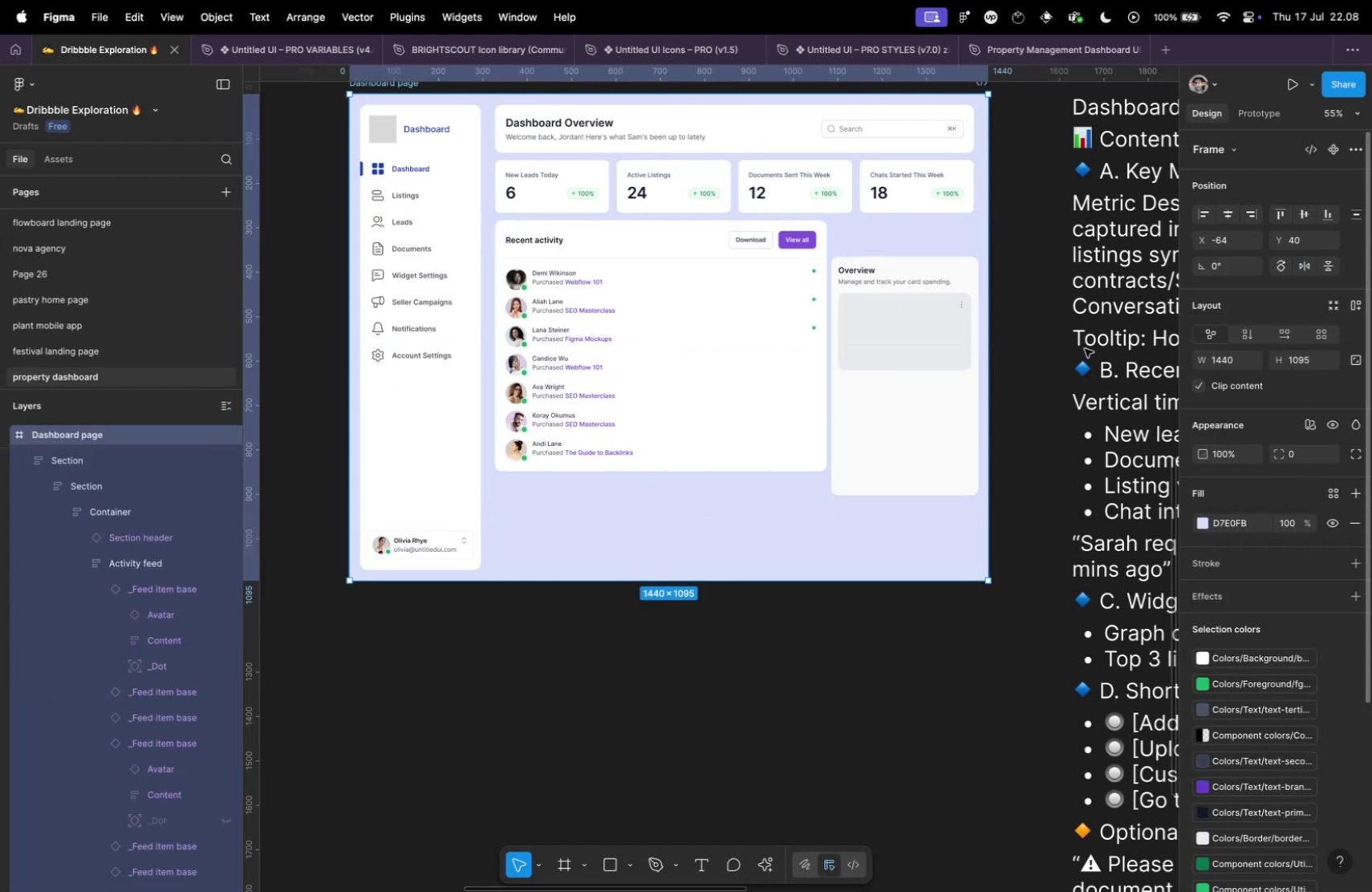 
left_click([436, 421])
 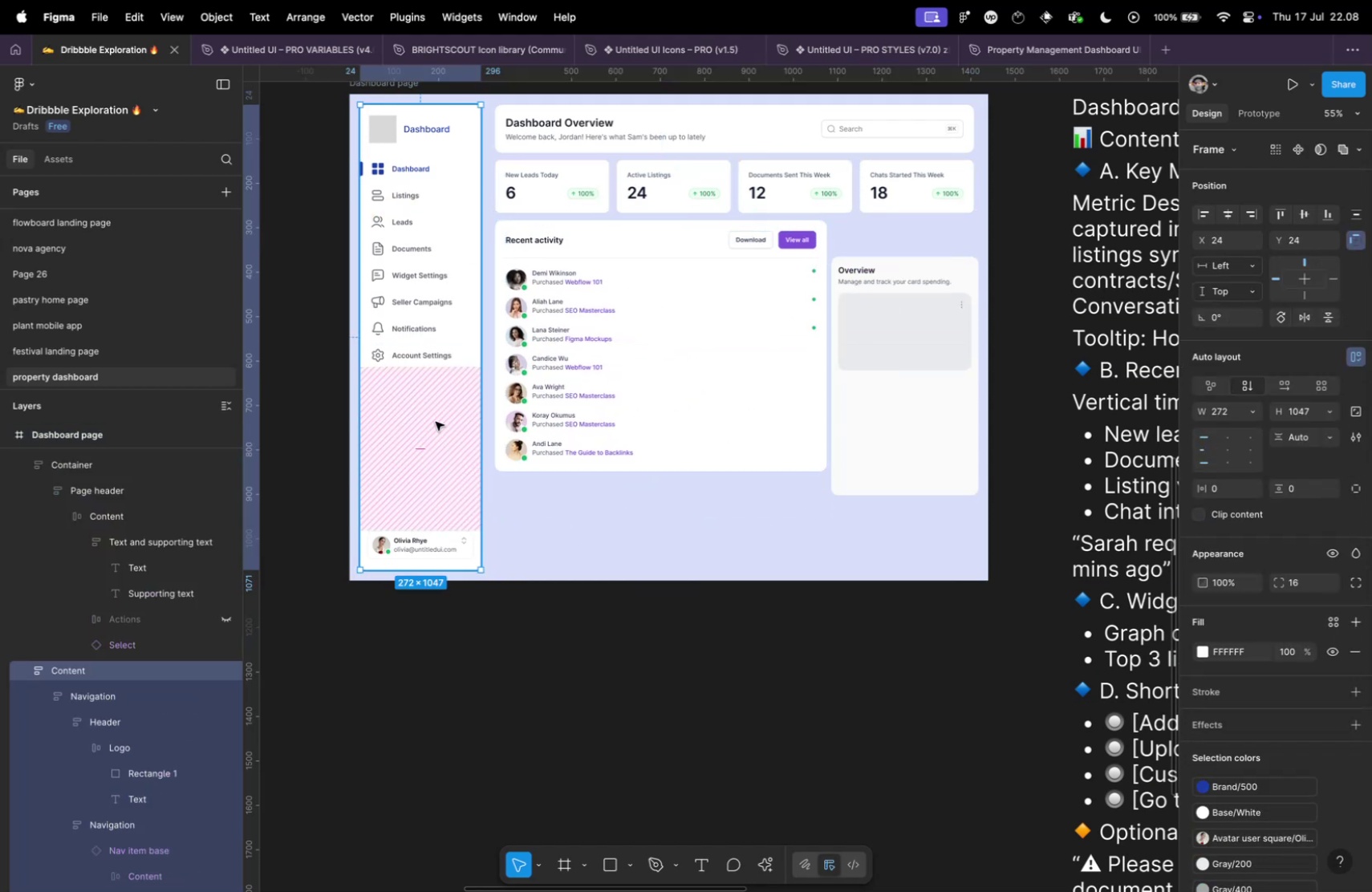 
scroll: coordinate [515, 454], scroll_direction: up, amount: 2.0
 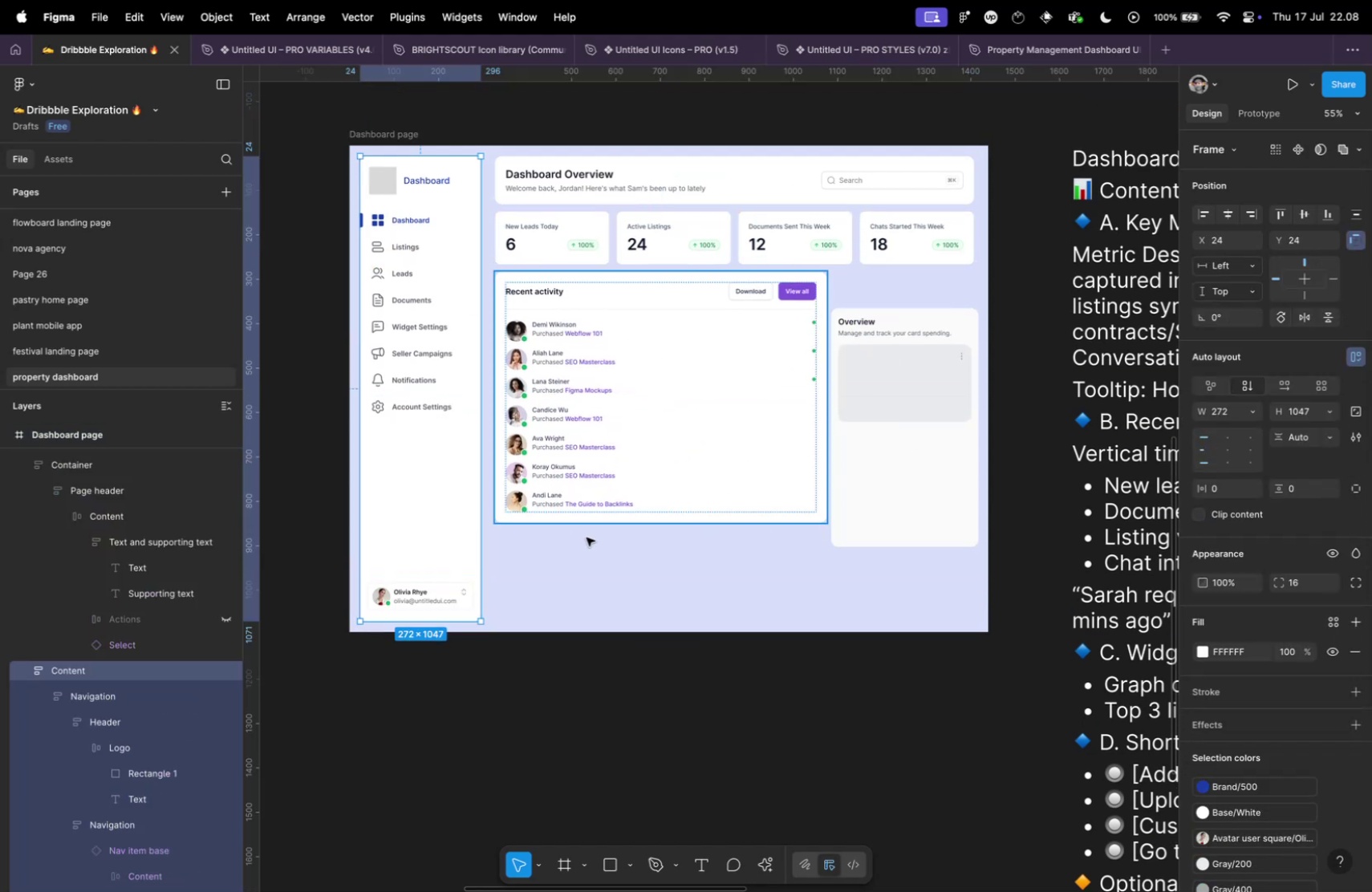 
hold_key(key=OptionLeft, duration=1.04)
 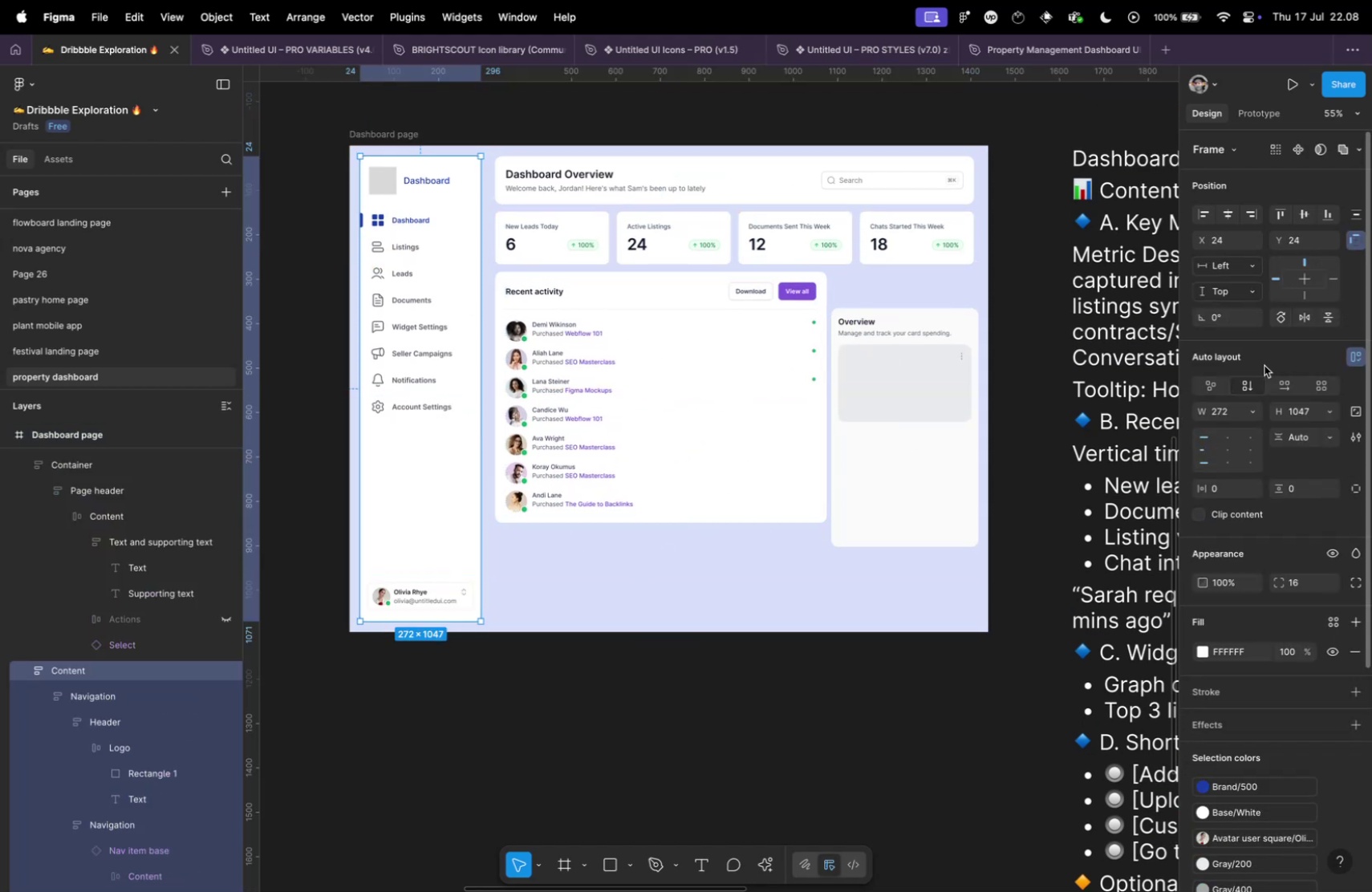 
hold_key(key=ShiftLeft, duration=0.8)
left_click([1303, 298])
 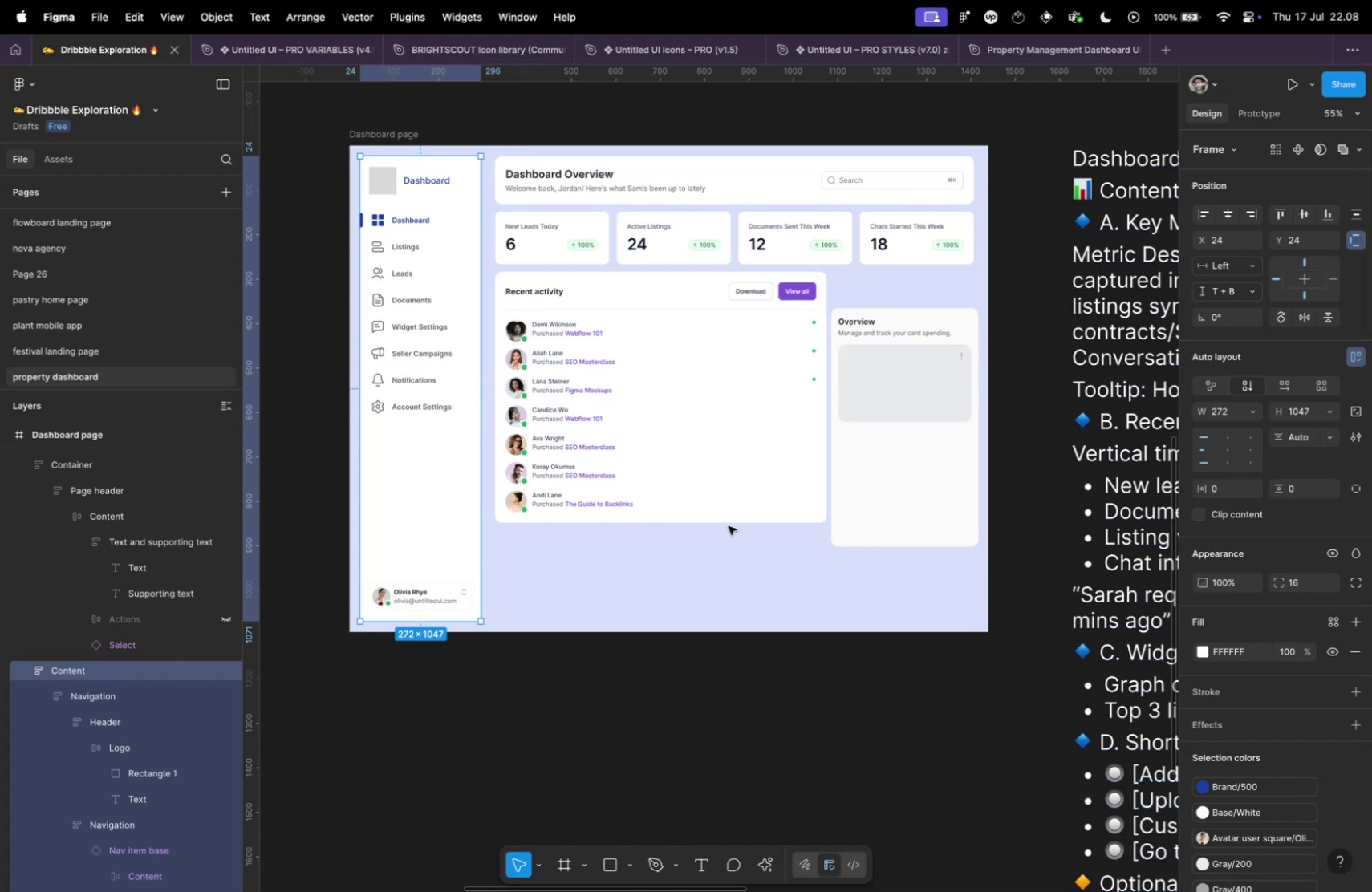 
key(Backslash)
 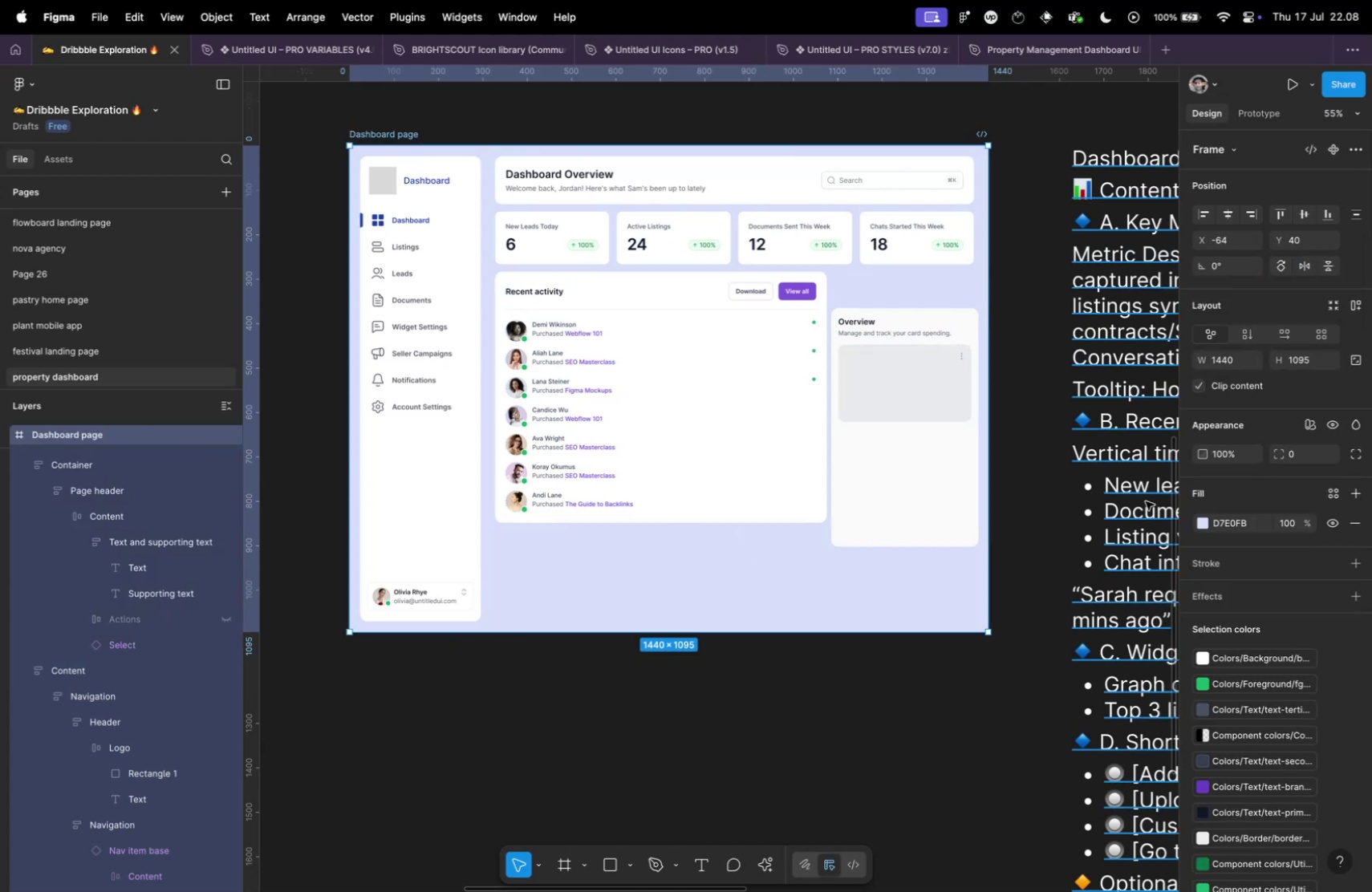 
hold_key(key=ShiftLeft, duration=4.01)
 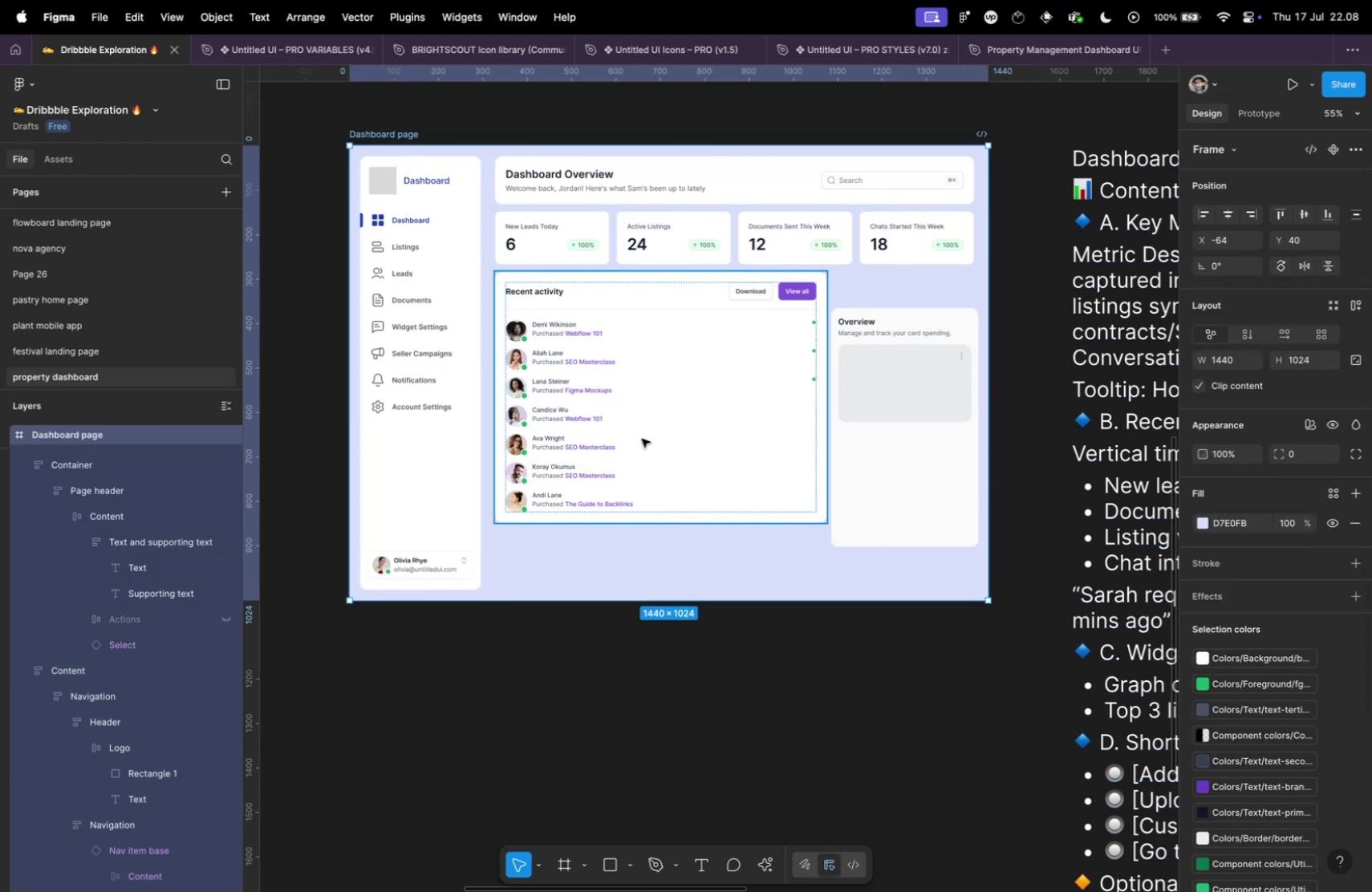 
left_click([642, 438])
 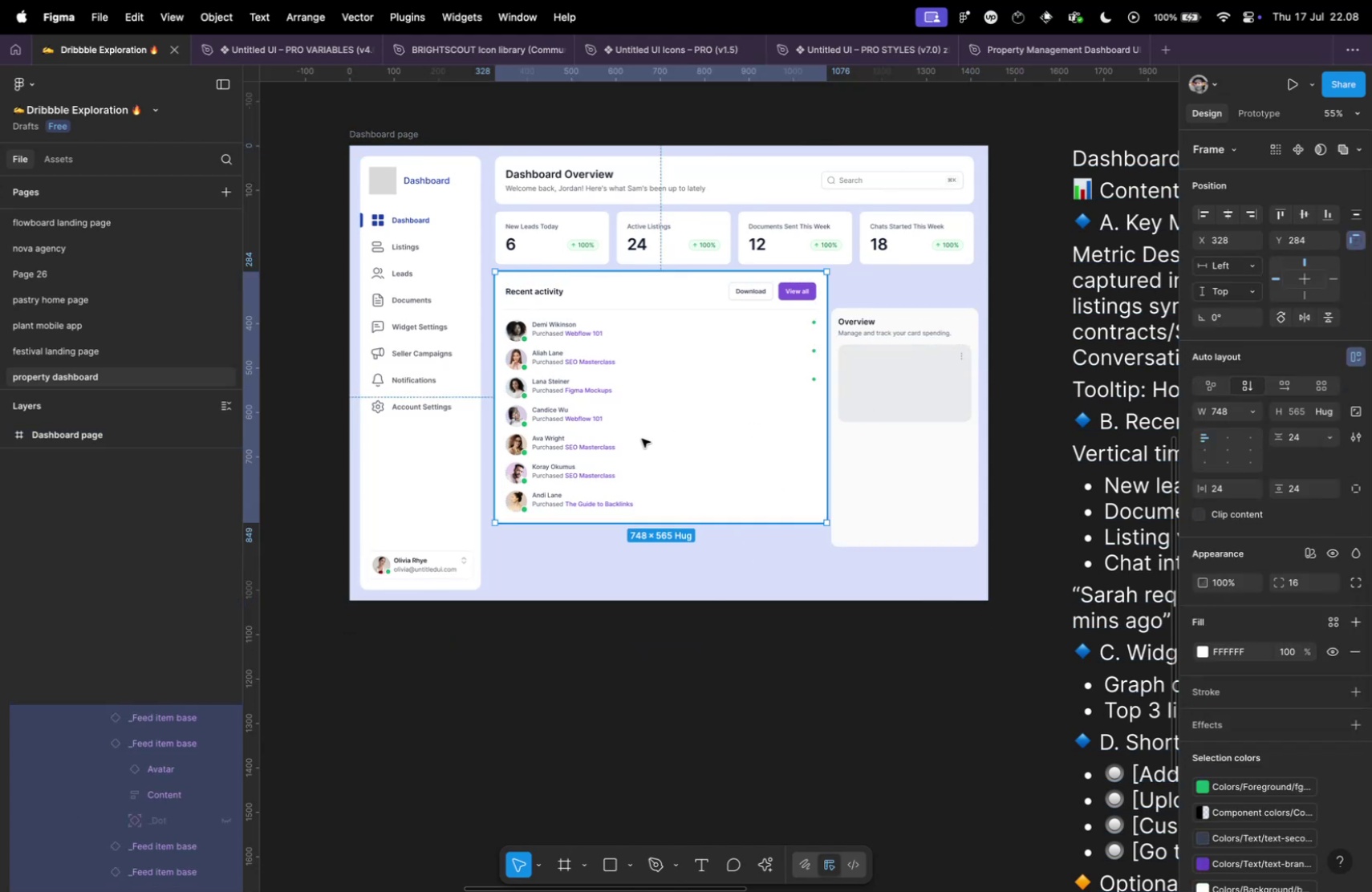 
hold_key(key=OptionLeft, duration=1.47)
 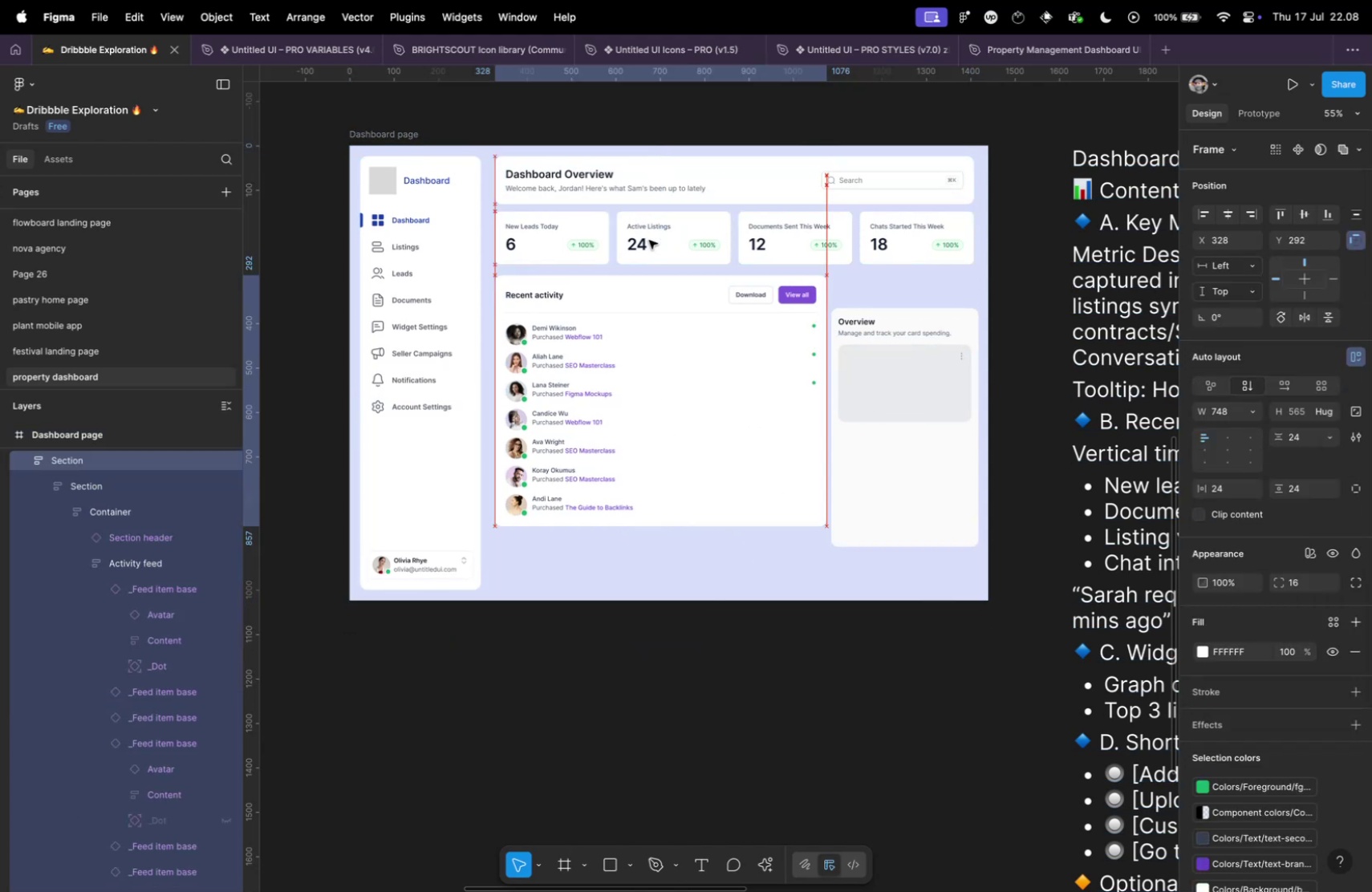 
key(Shift+ArrowDown)
 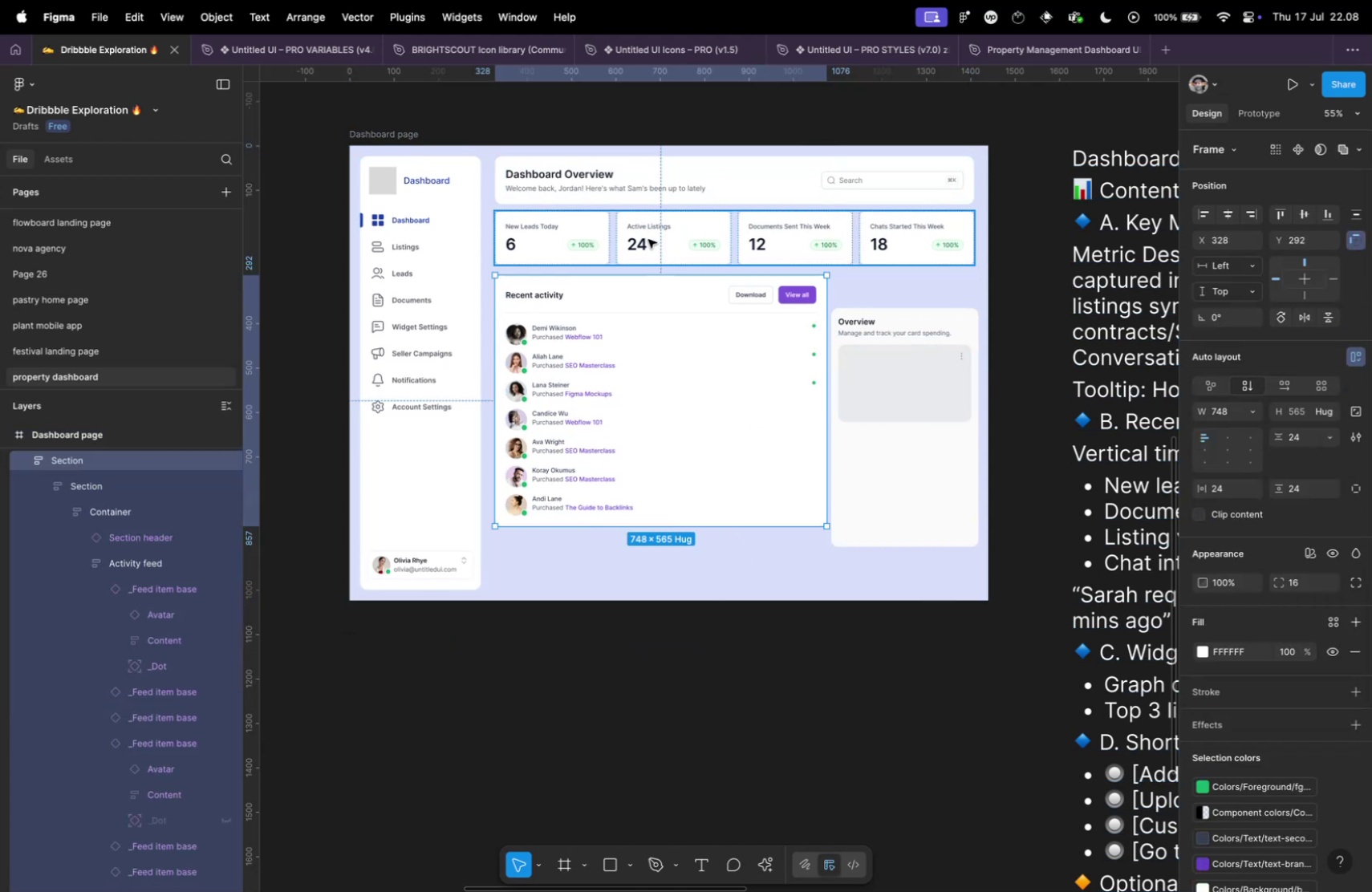 
left_click([651, 235])
 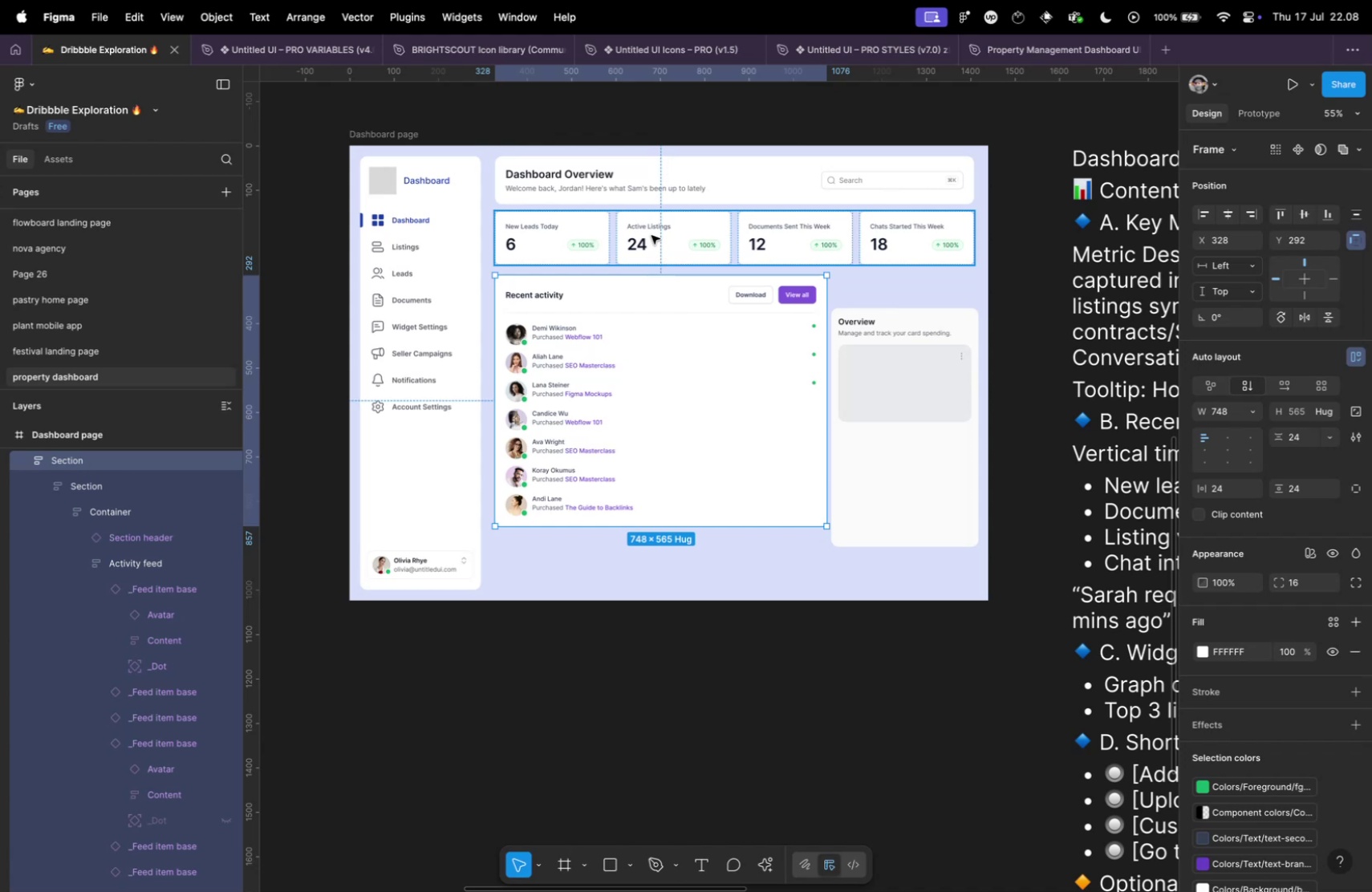 
hold_key(key=OptionLeft, duration=0.78)
 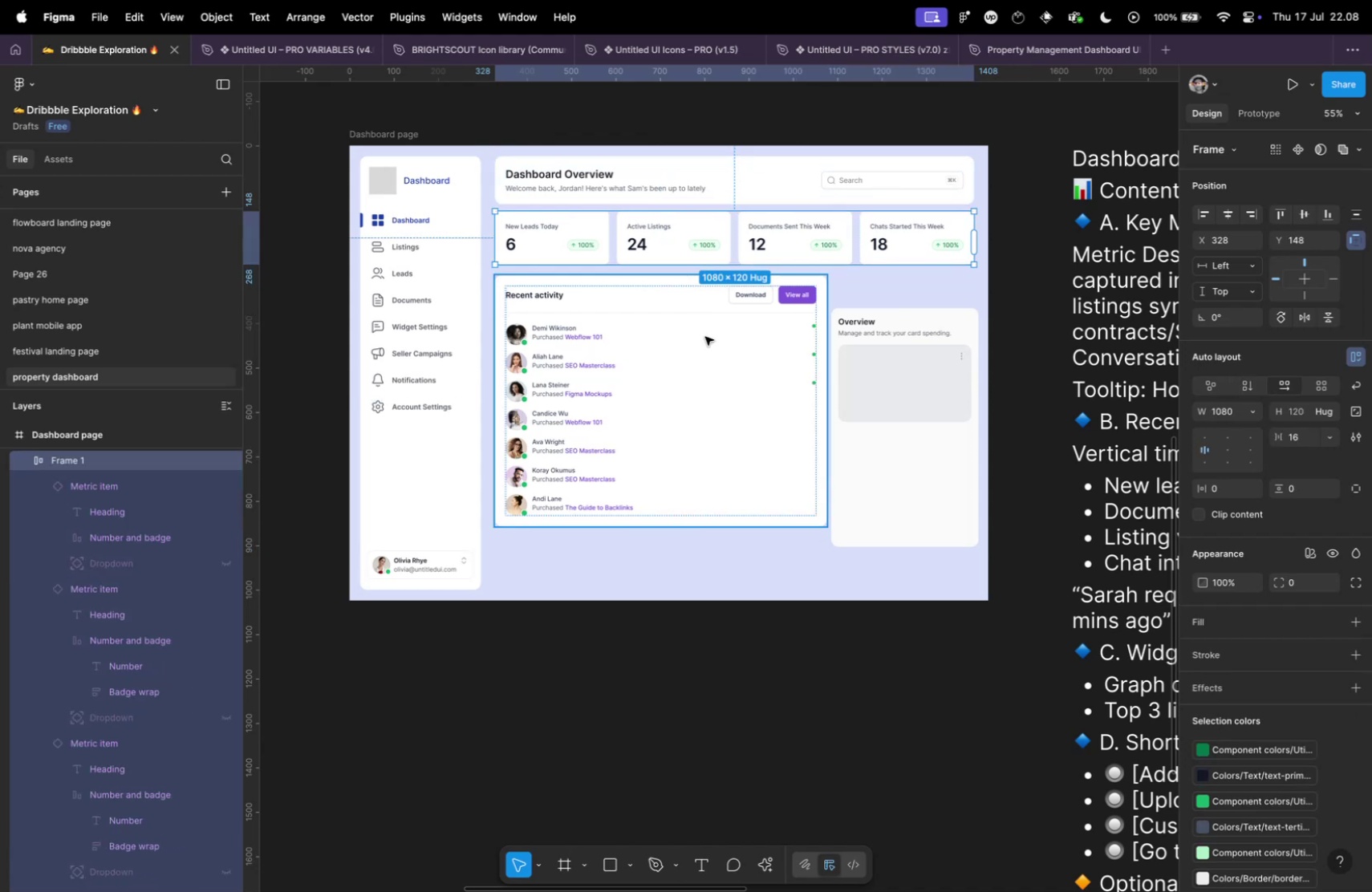 
key(Meta+Z)
 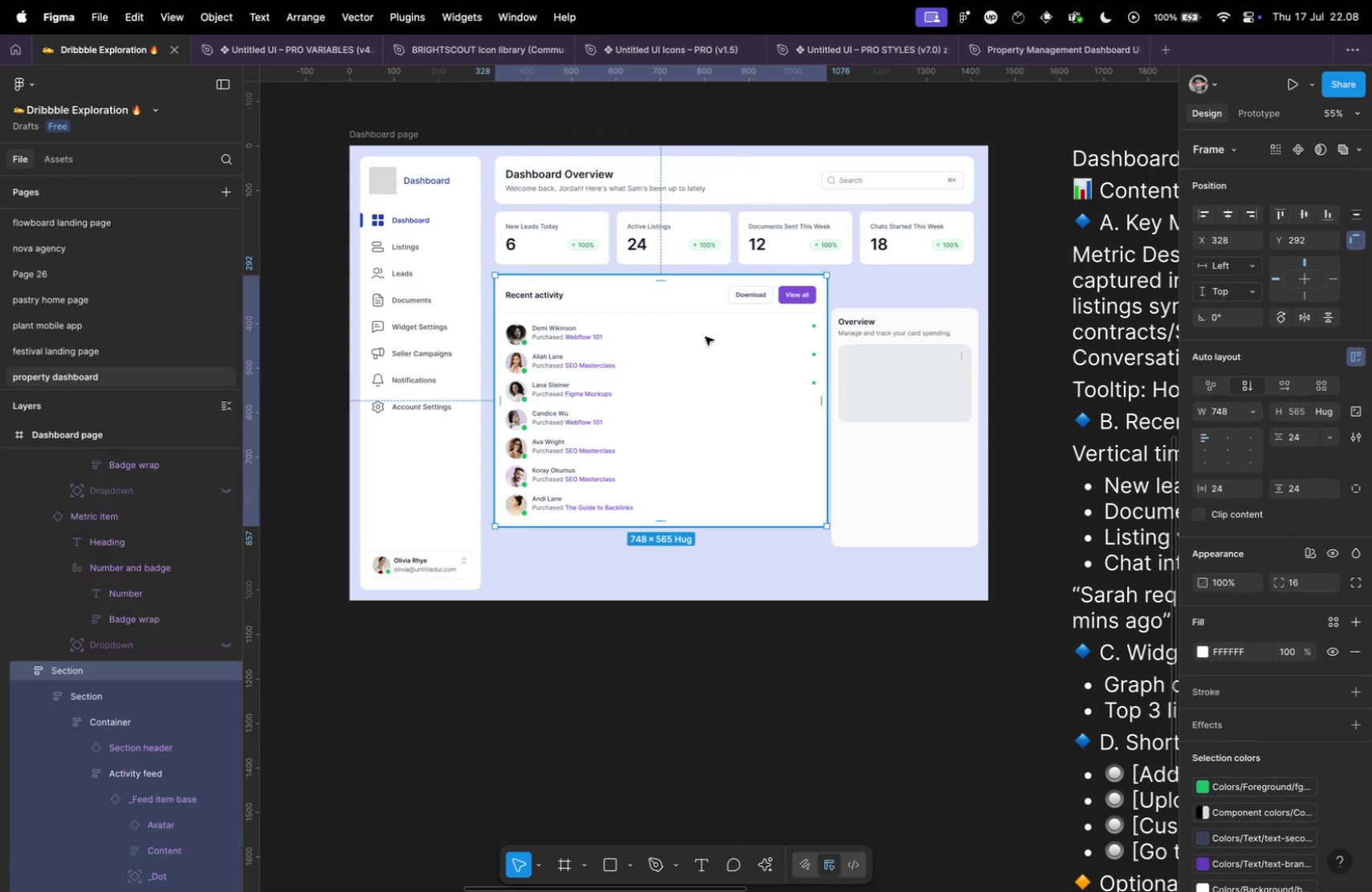 
key(Meta+Z)
 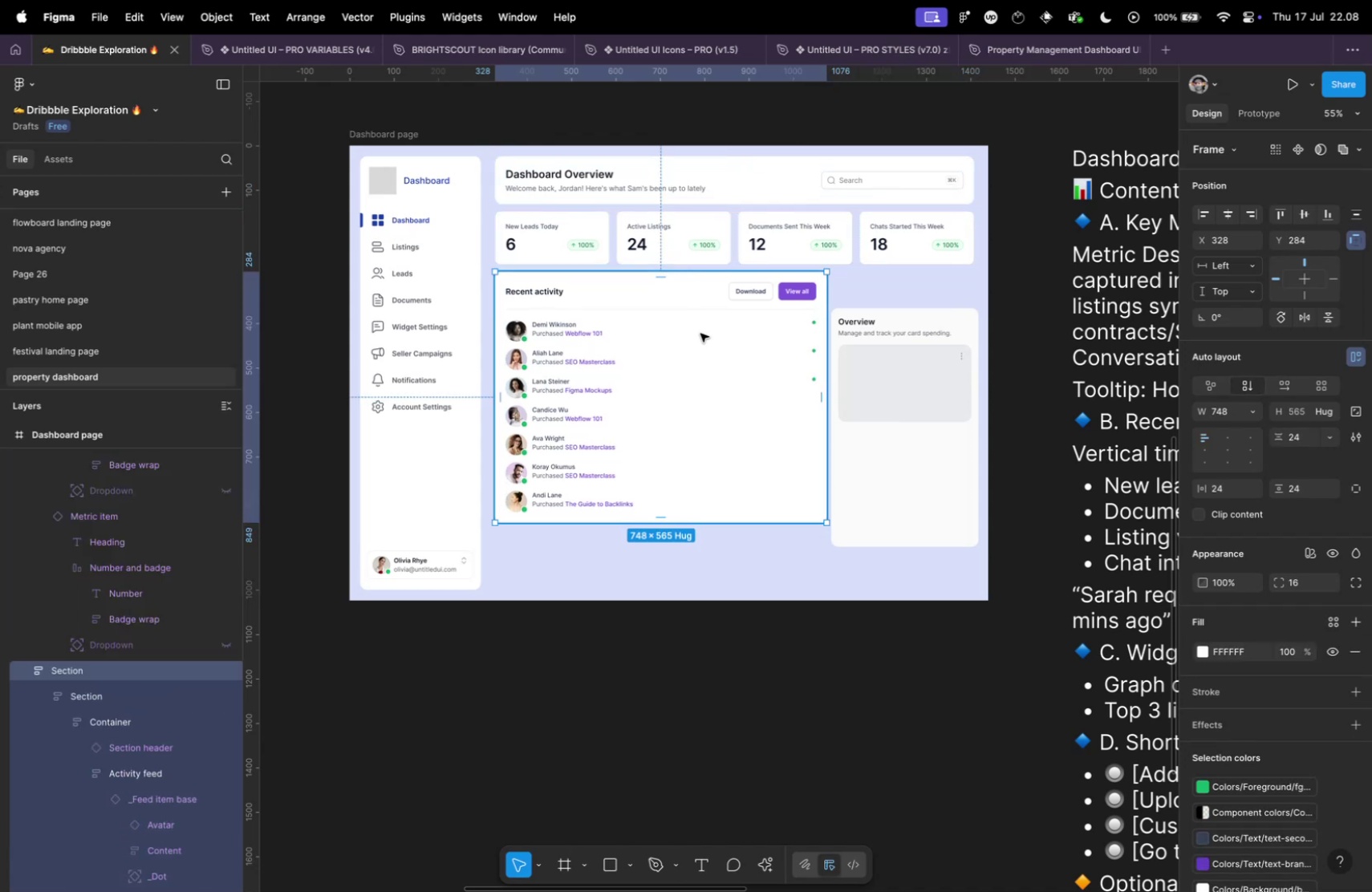 
left_click([700, 333])
 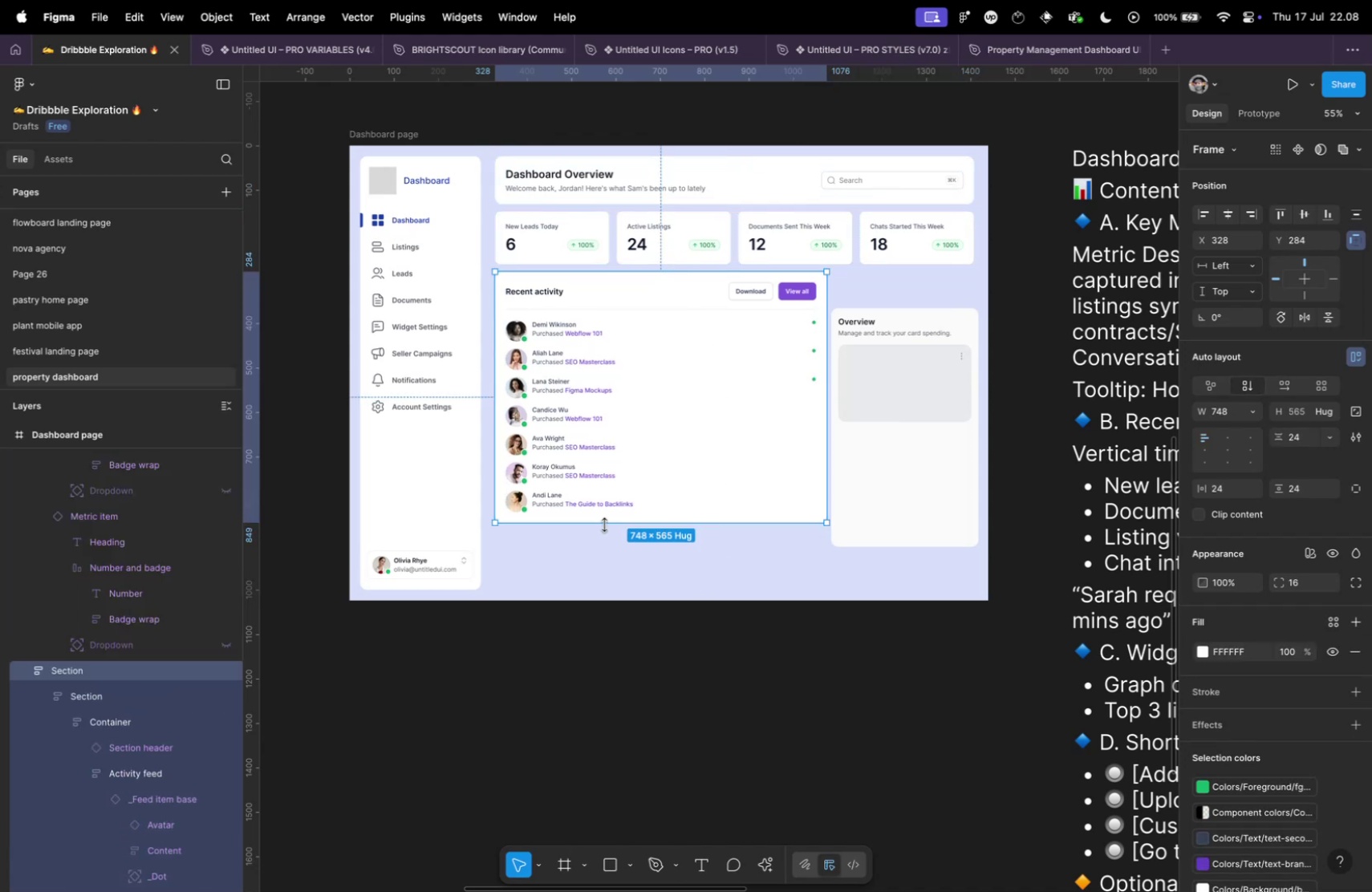 
left_click_drag(start_coordinate=[588, 522], to_coordinate=[592, 588])
 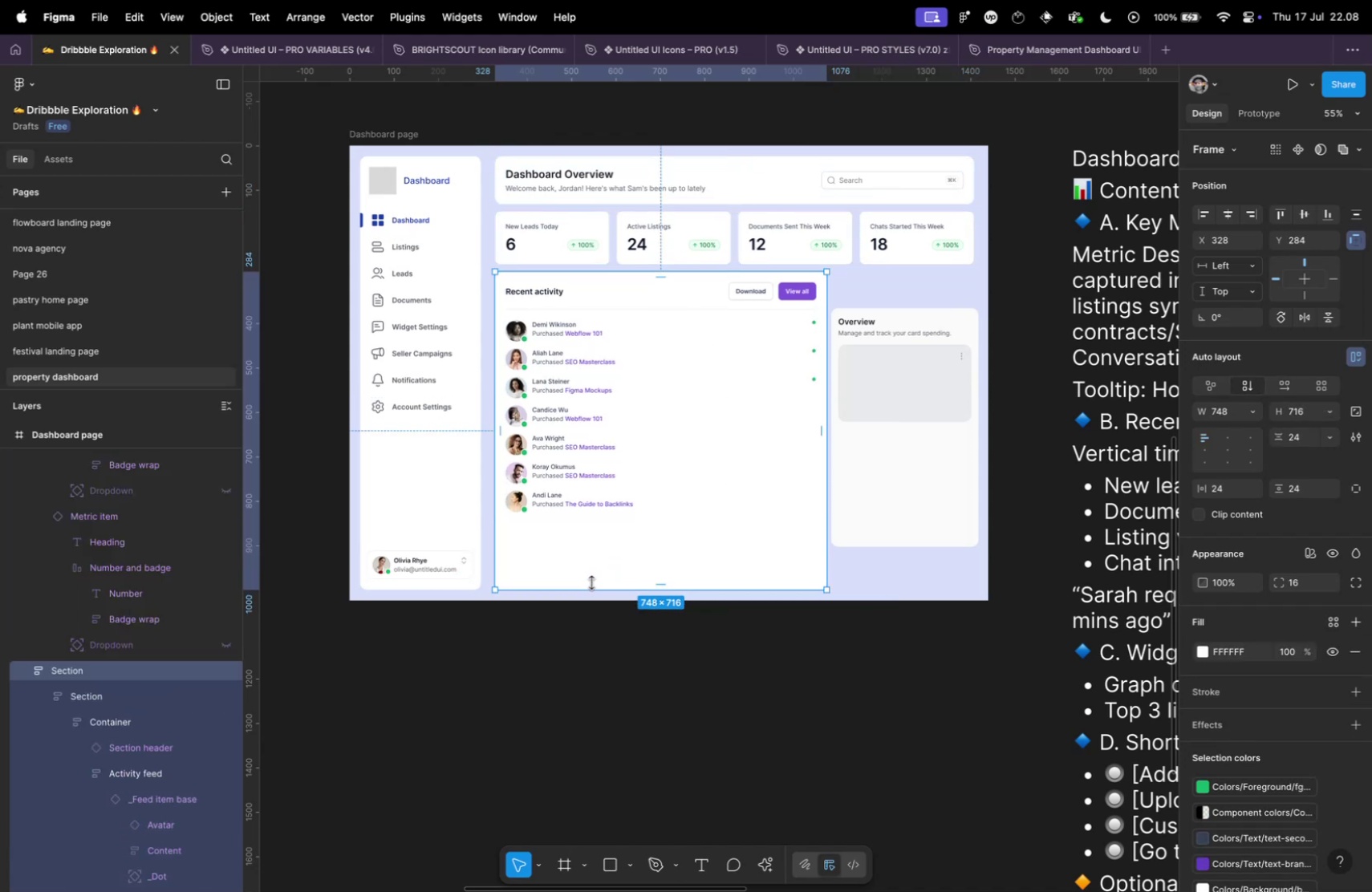 
hold_key(key=CommandLeft, duration=1.09)
scroll: coordinate [565, 402], scroll_direction: up, amount: 9.0
 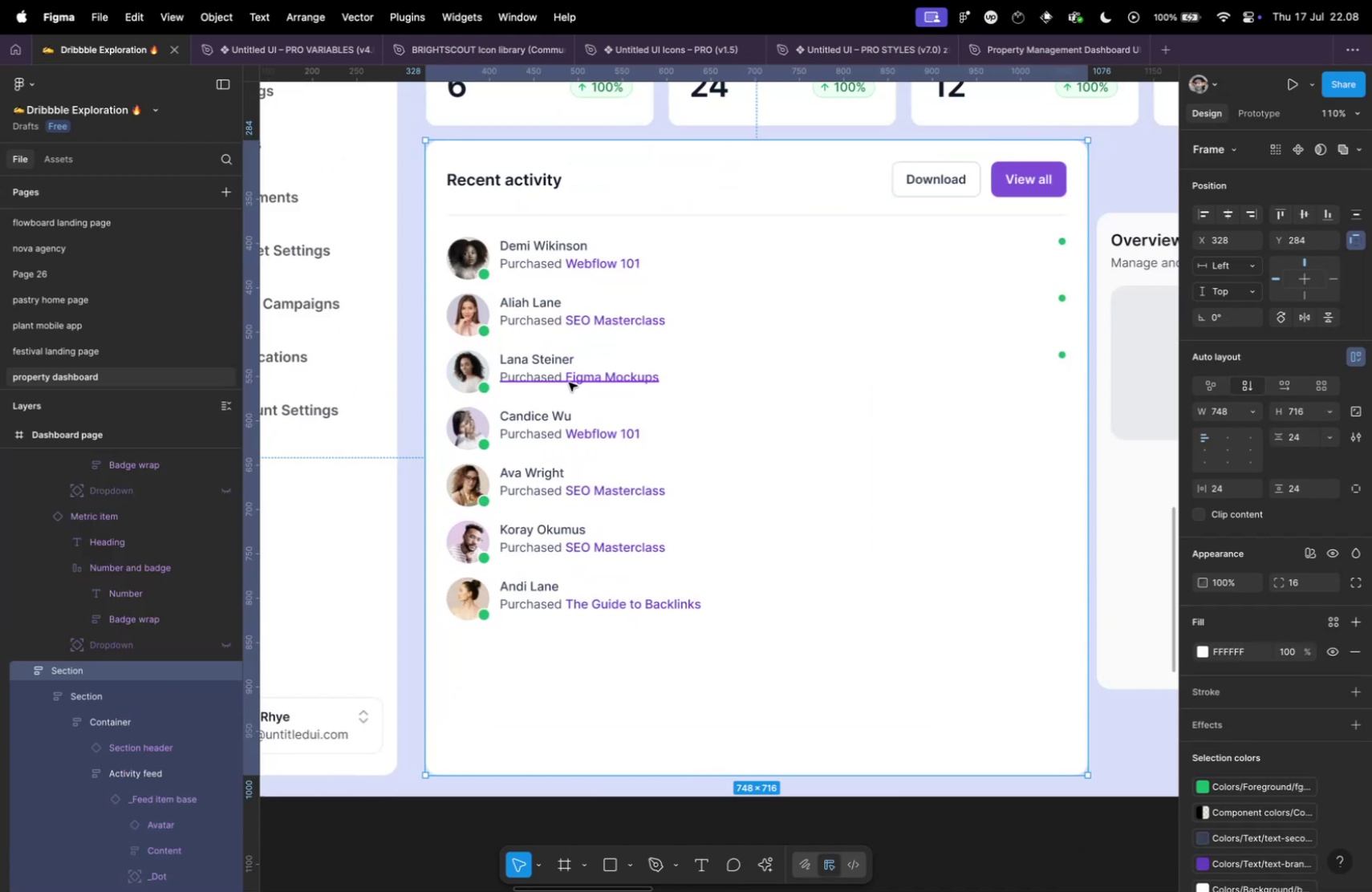 
left_click([569, 380])
 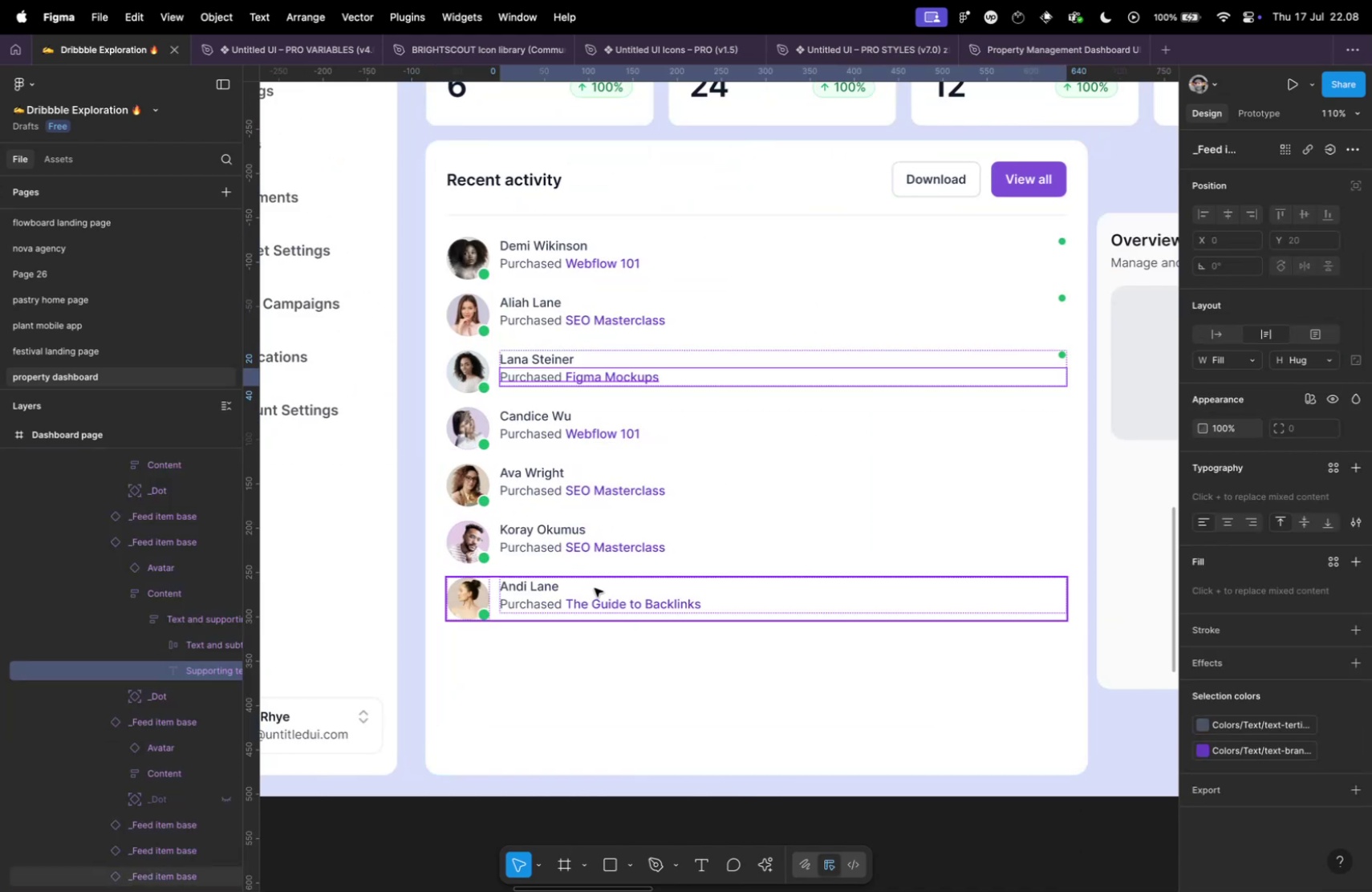 
left_click([595, 587])
 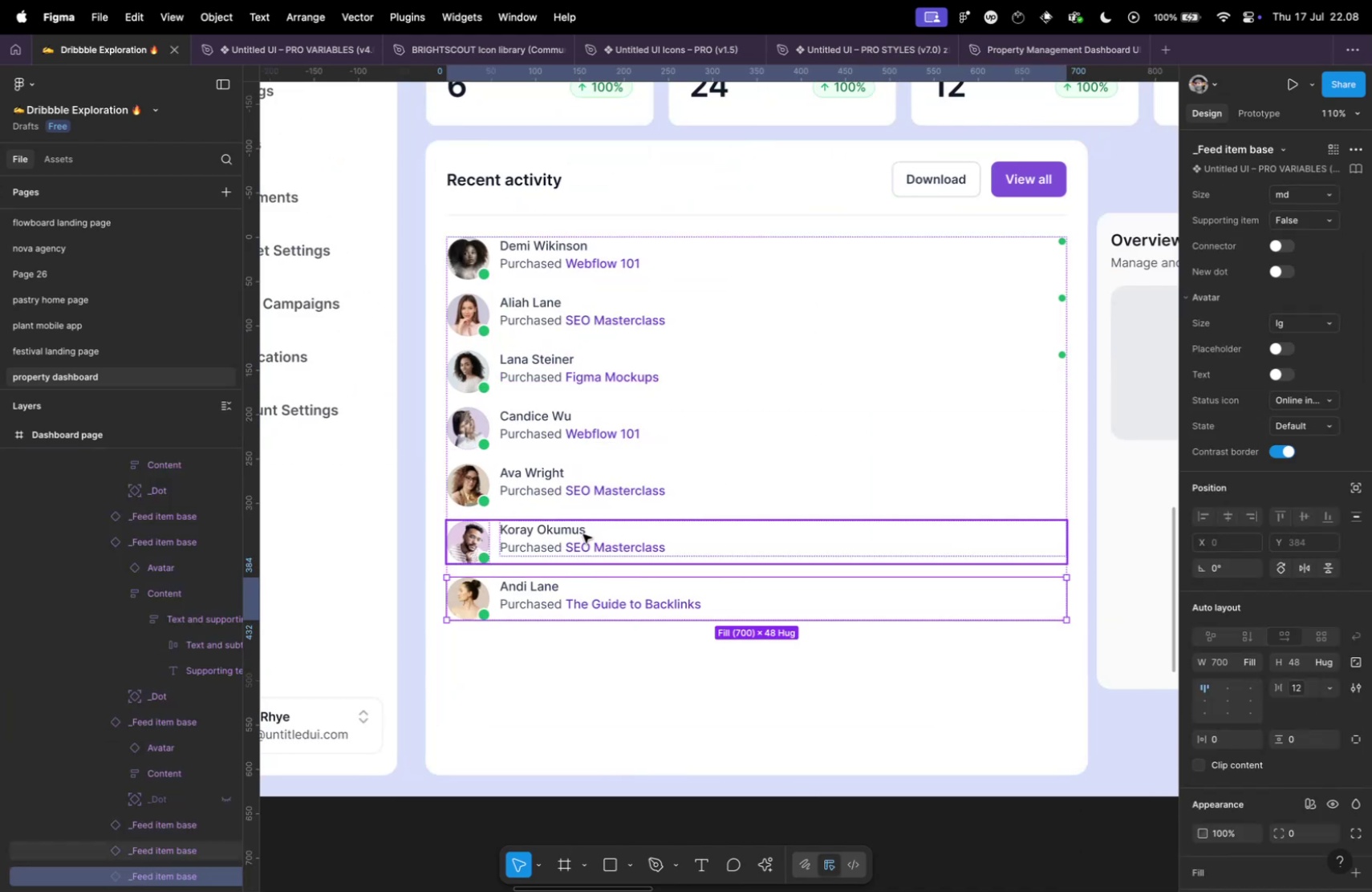 
key(Backslash)
 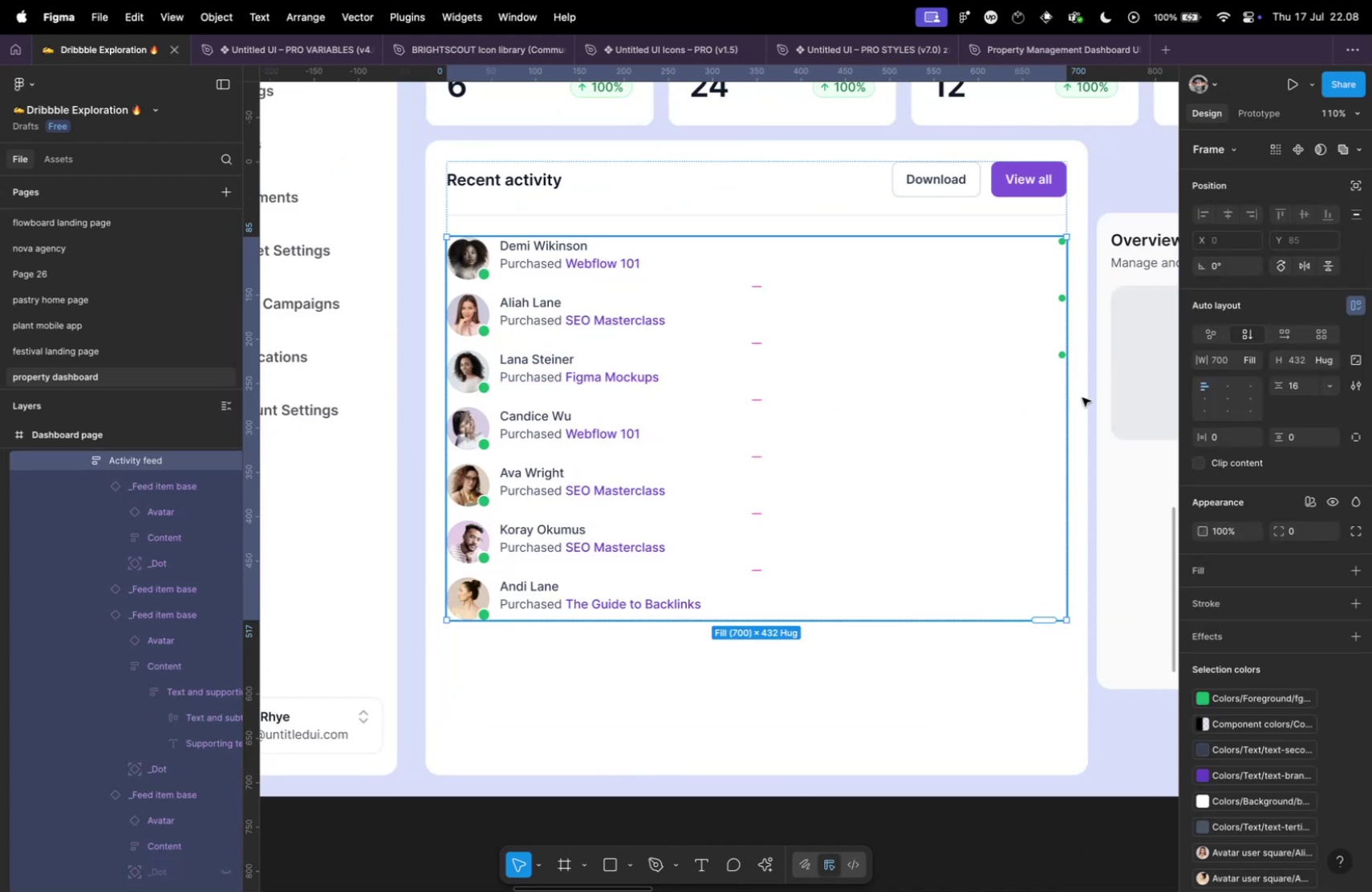 
hold_key(key=ShiftLeft, duration=1.04)
 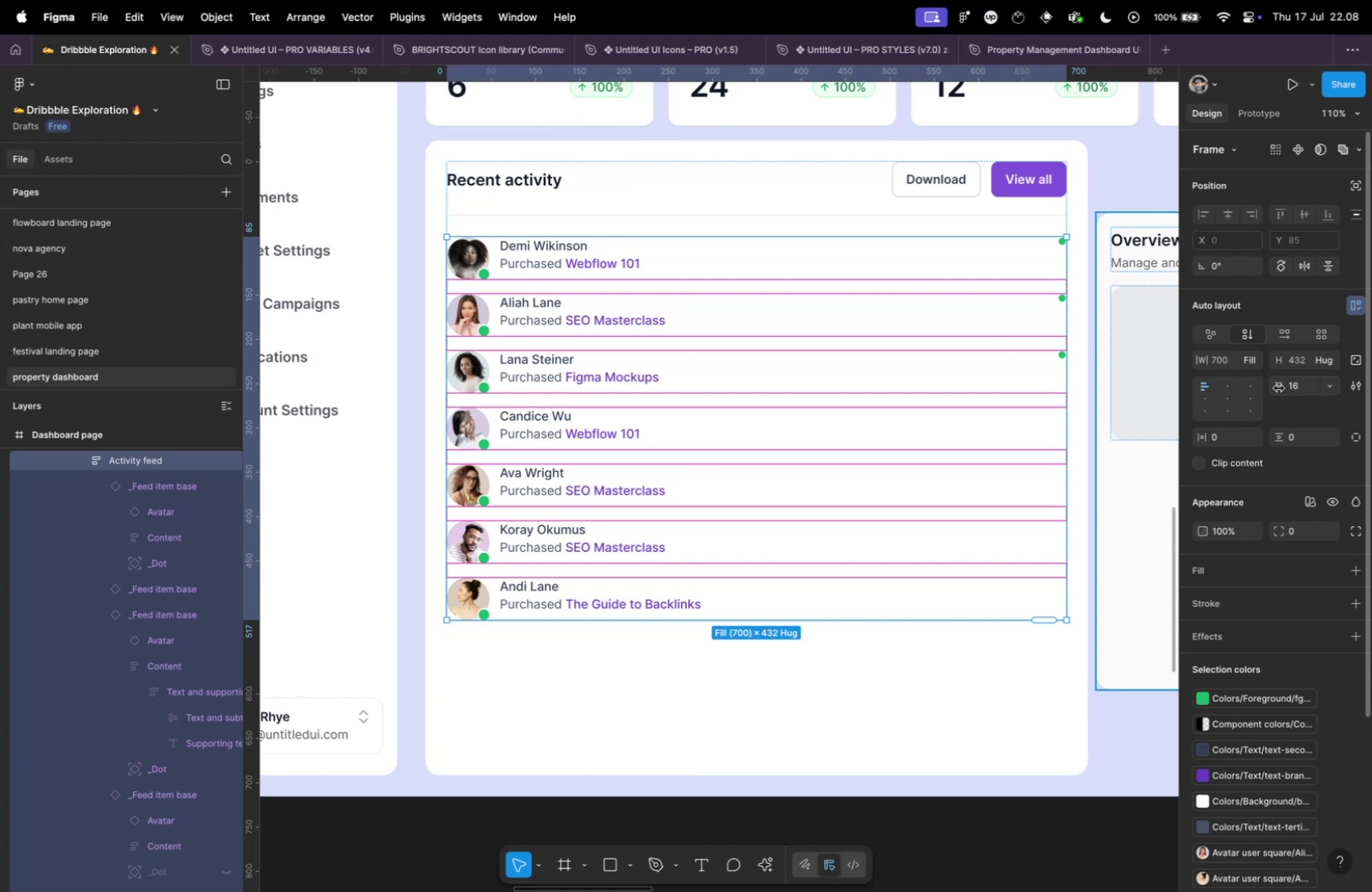 
key(Shift+ShiftLeft)
 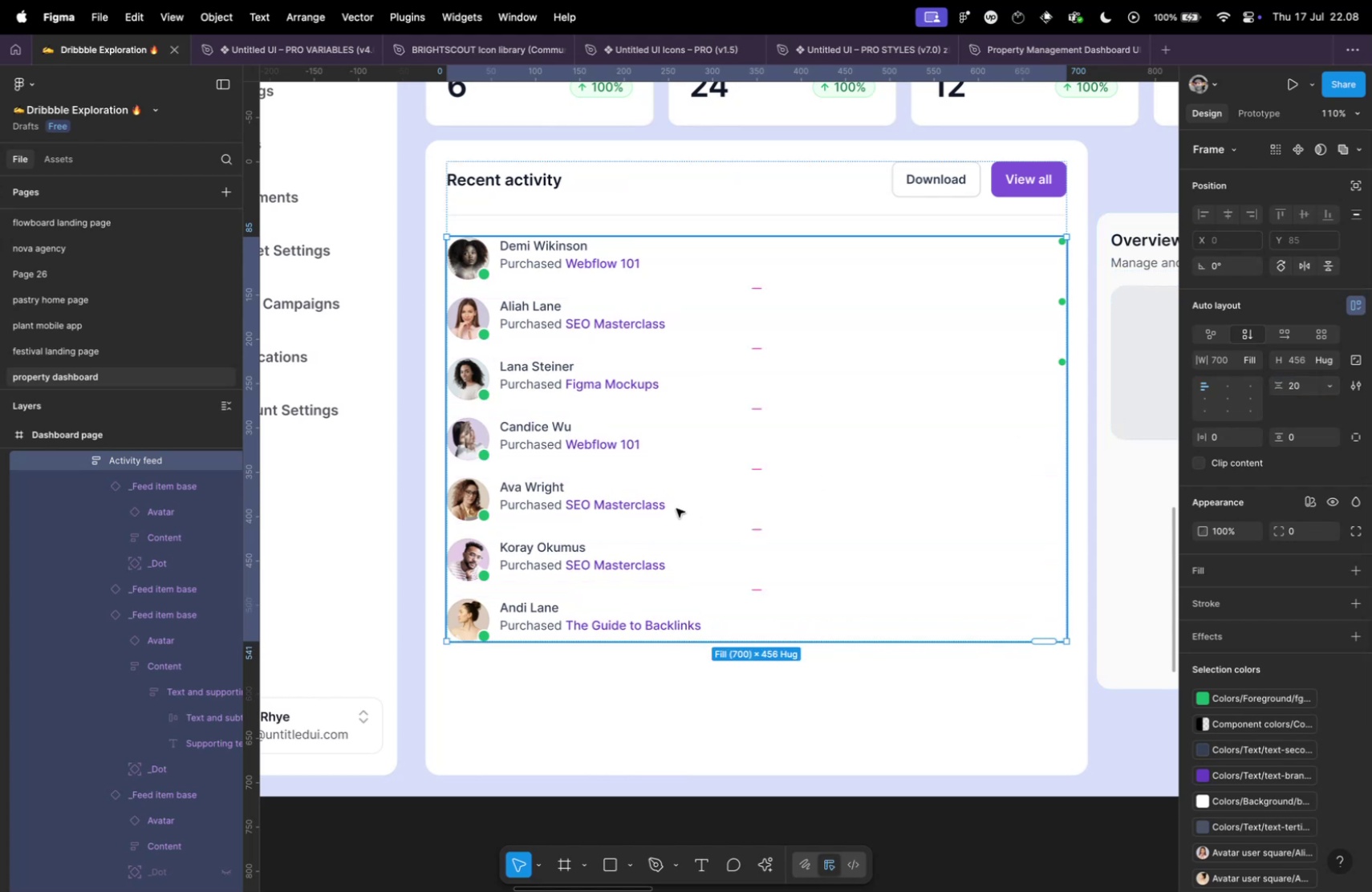 
double_click([570, 557])
 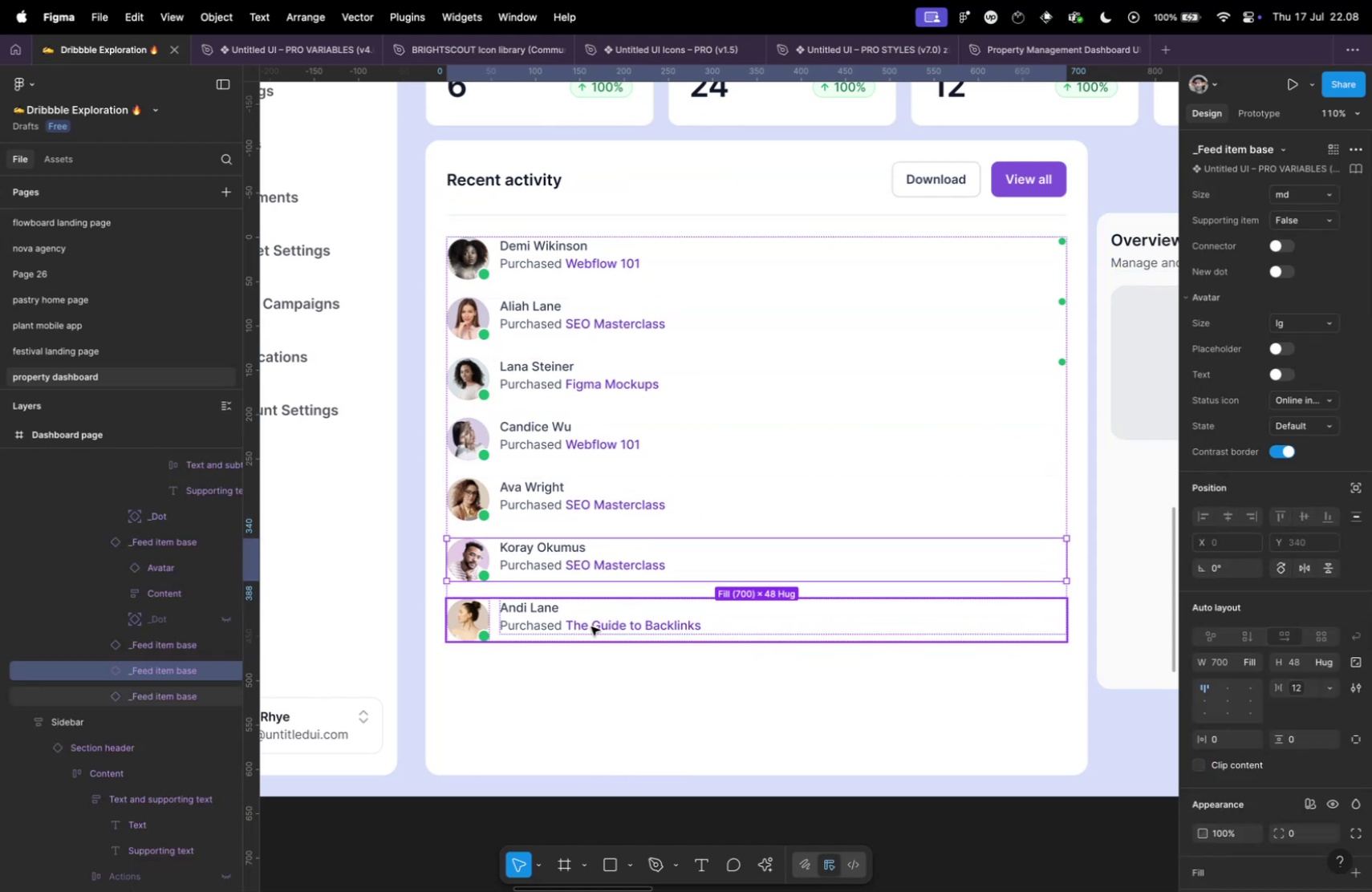 
left_click([591, 626])
 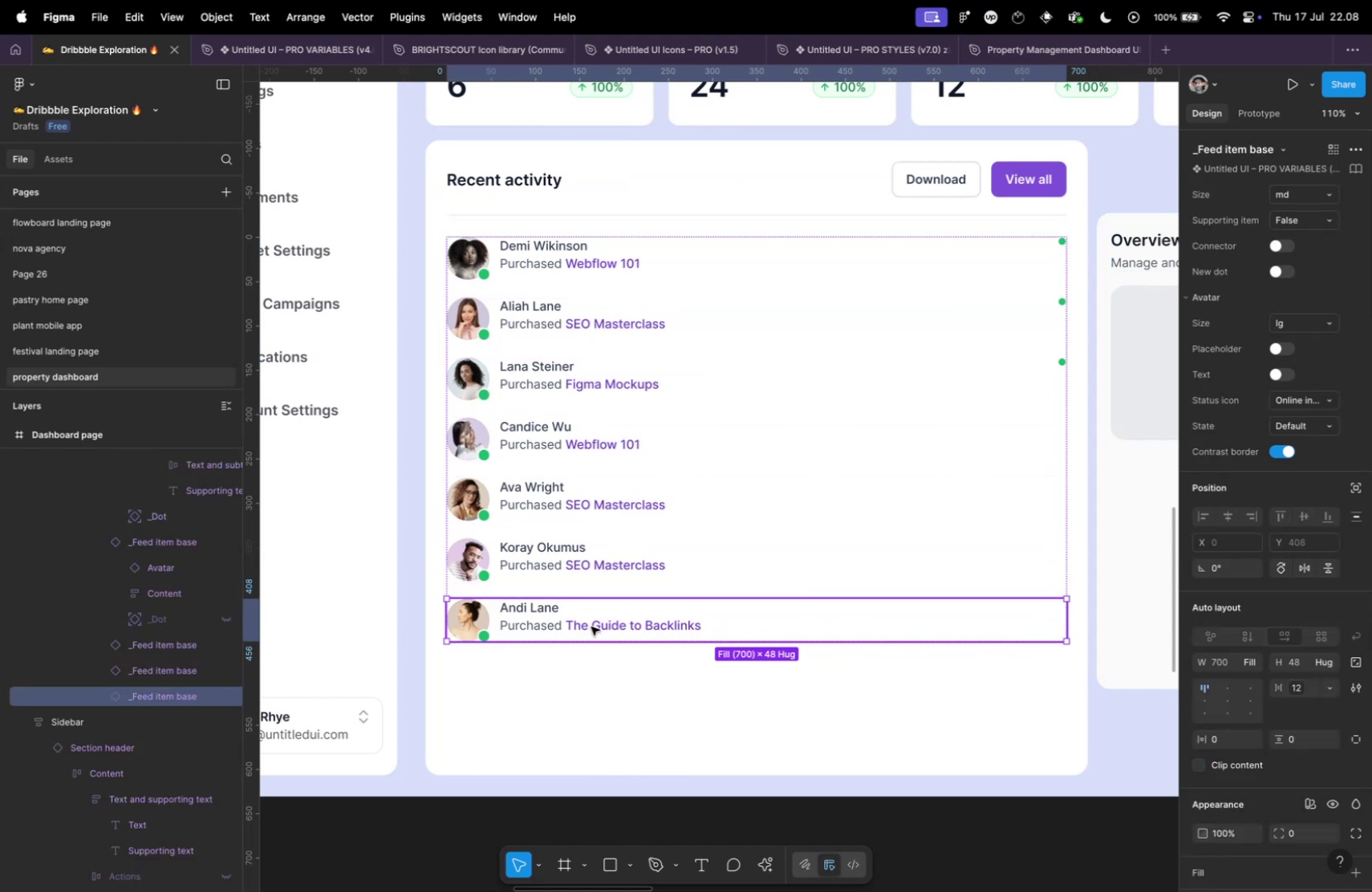 
key(Meta+D)
 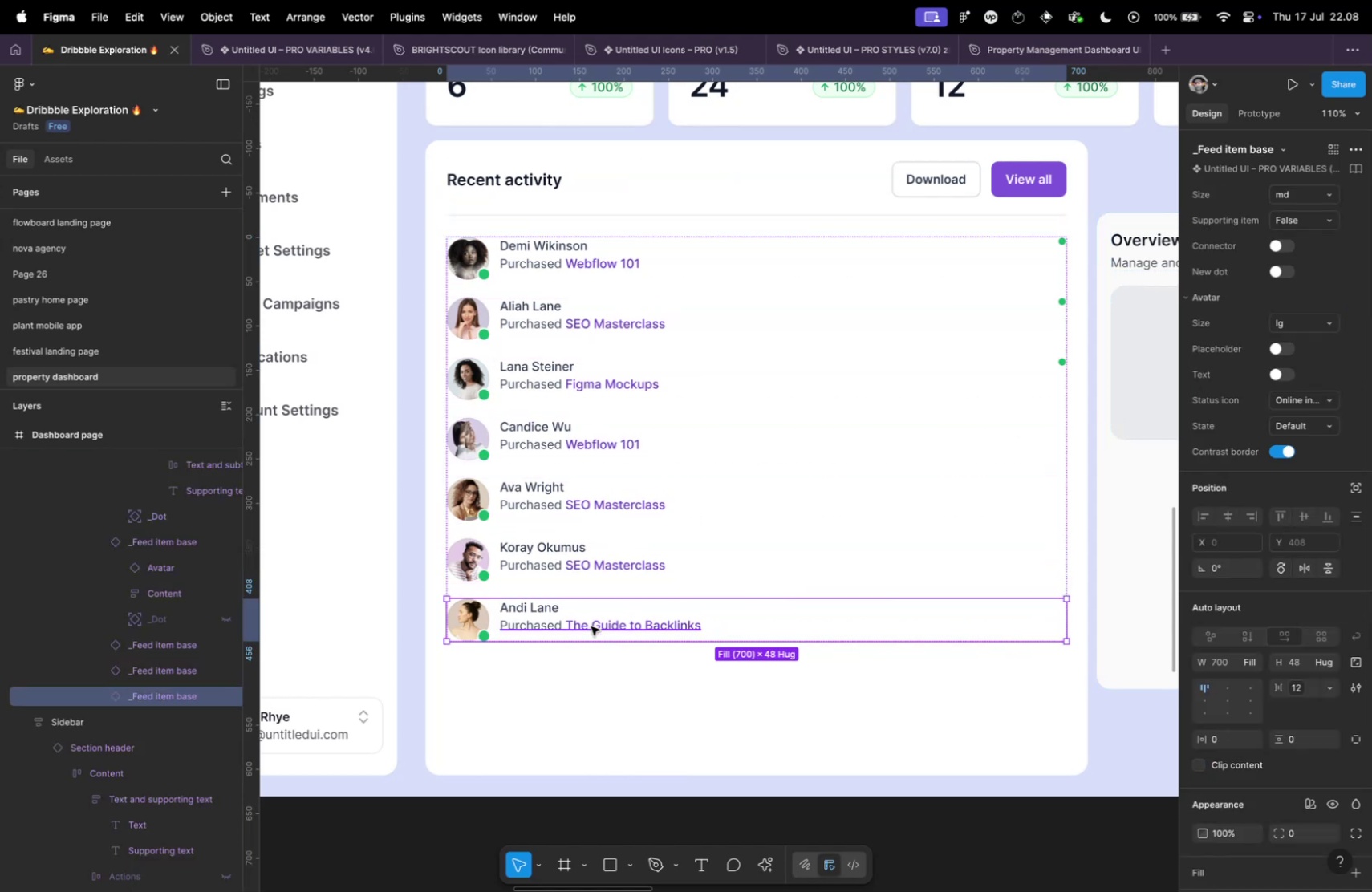 
key(Meta+D)
 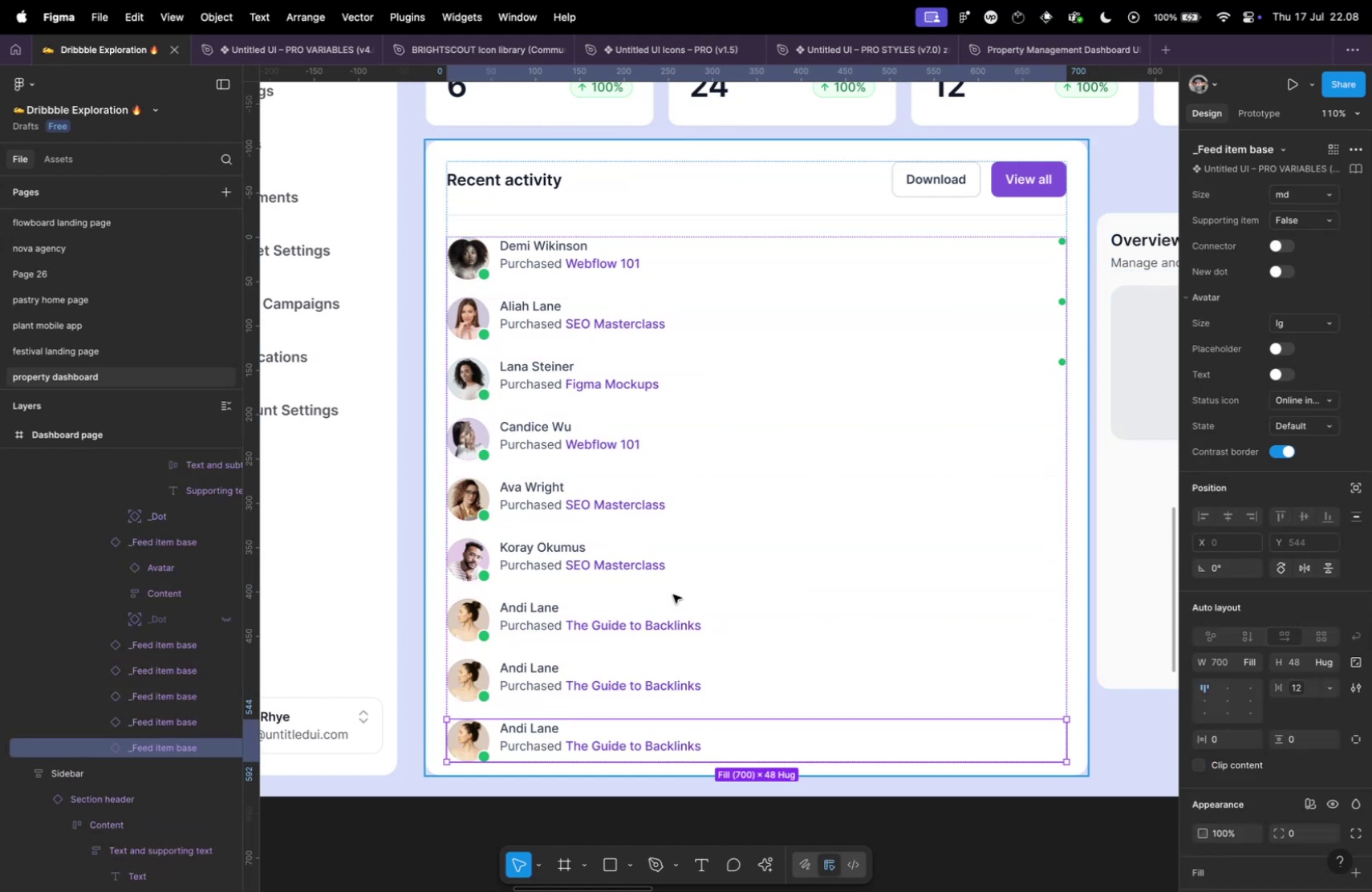 
scroll: coordinate [699, 602], scroll_direction: down, amount: 9.0
 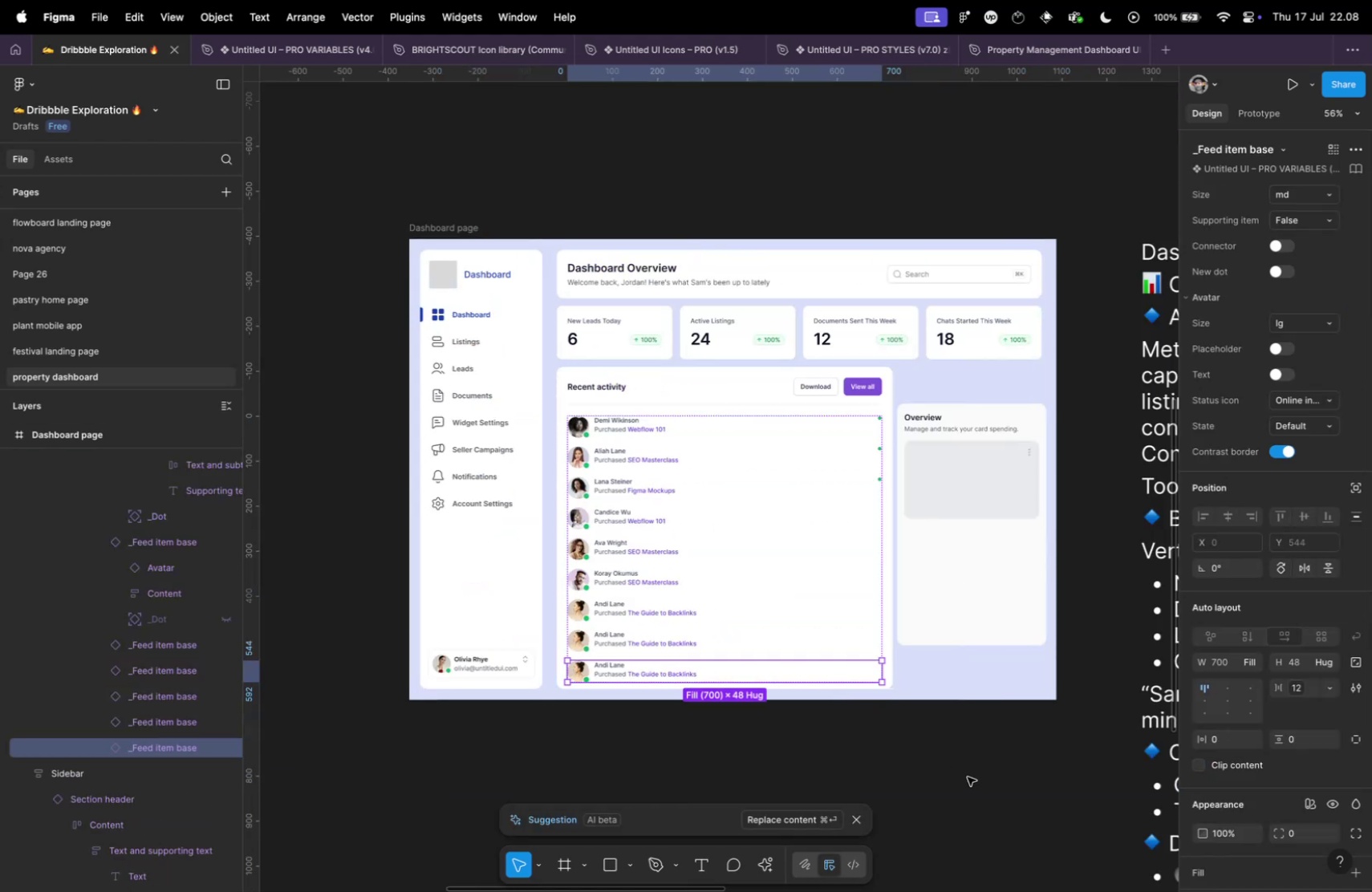 
left_click([970, 773])
 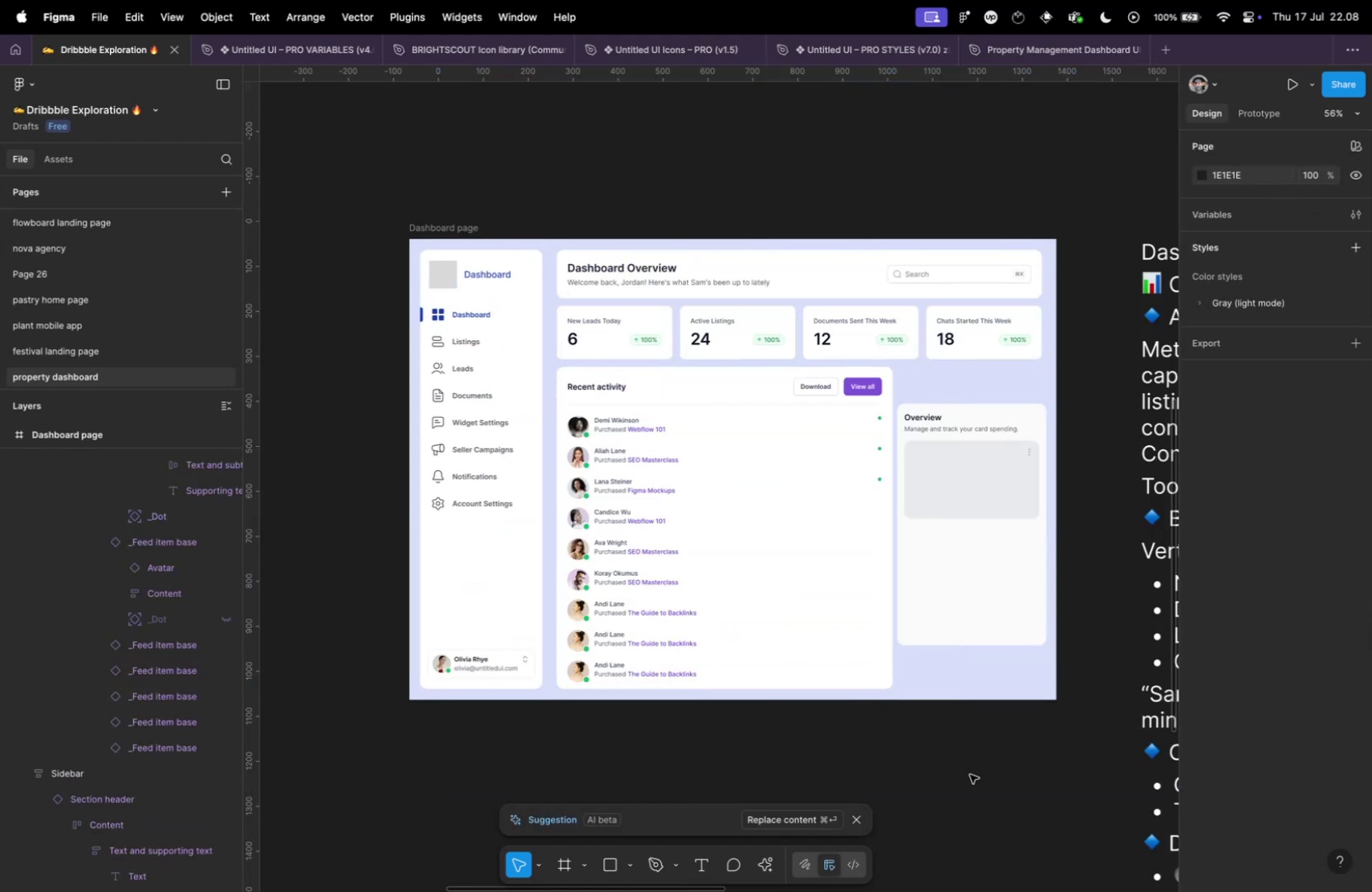 
key(Meta+Z)
 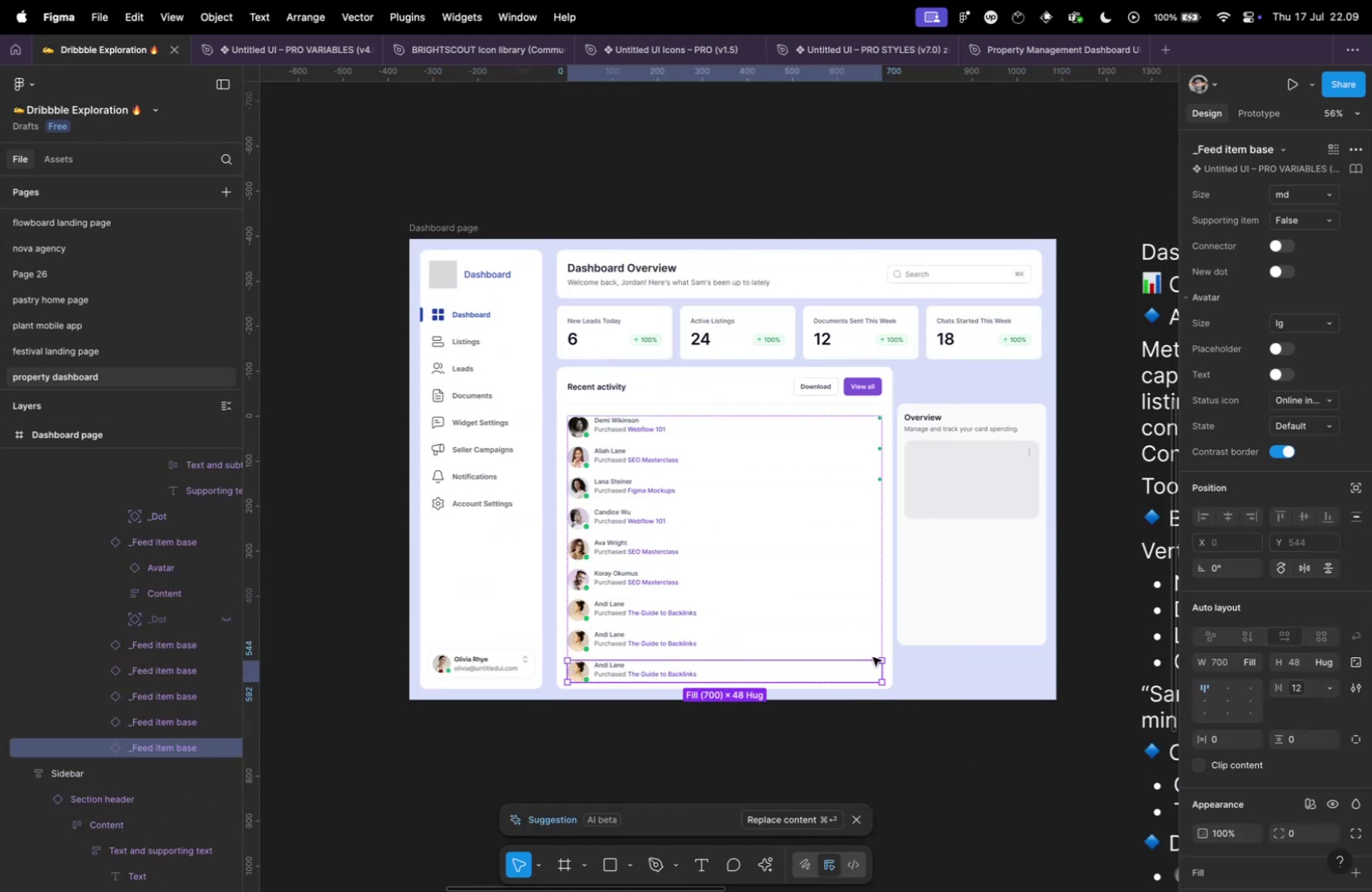 
key(Shift+G)
 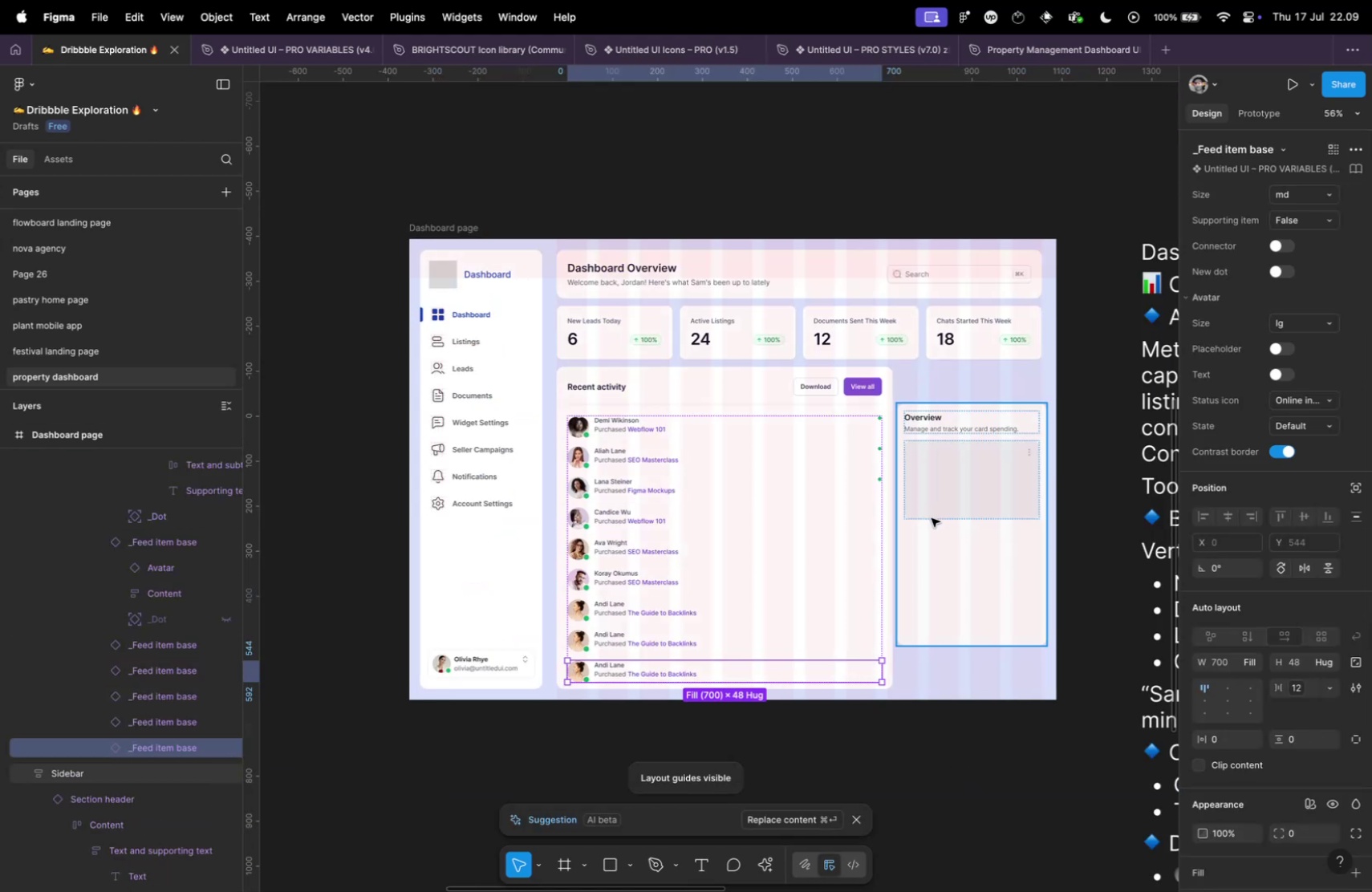 
hold_key(key=CommandLeft, duration=0.35)
scroll: coordinate [925, 517], scroll_direction: up, amount: 4.0
 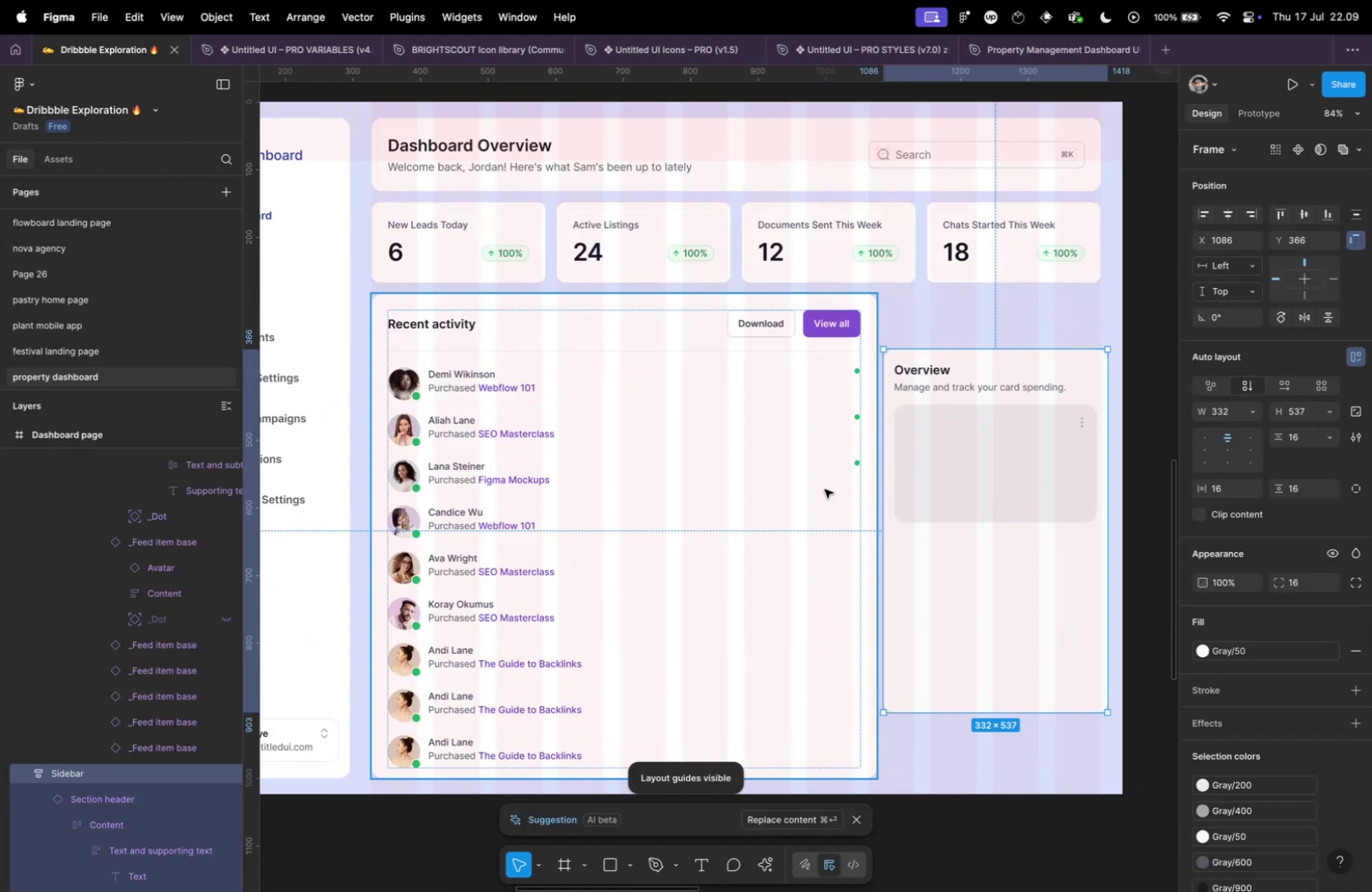 
double_click([767, 464])
 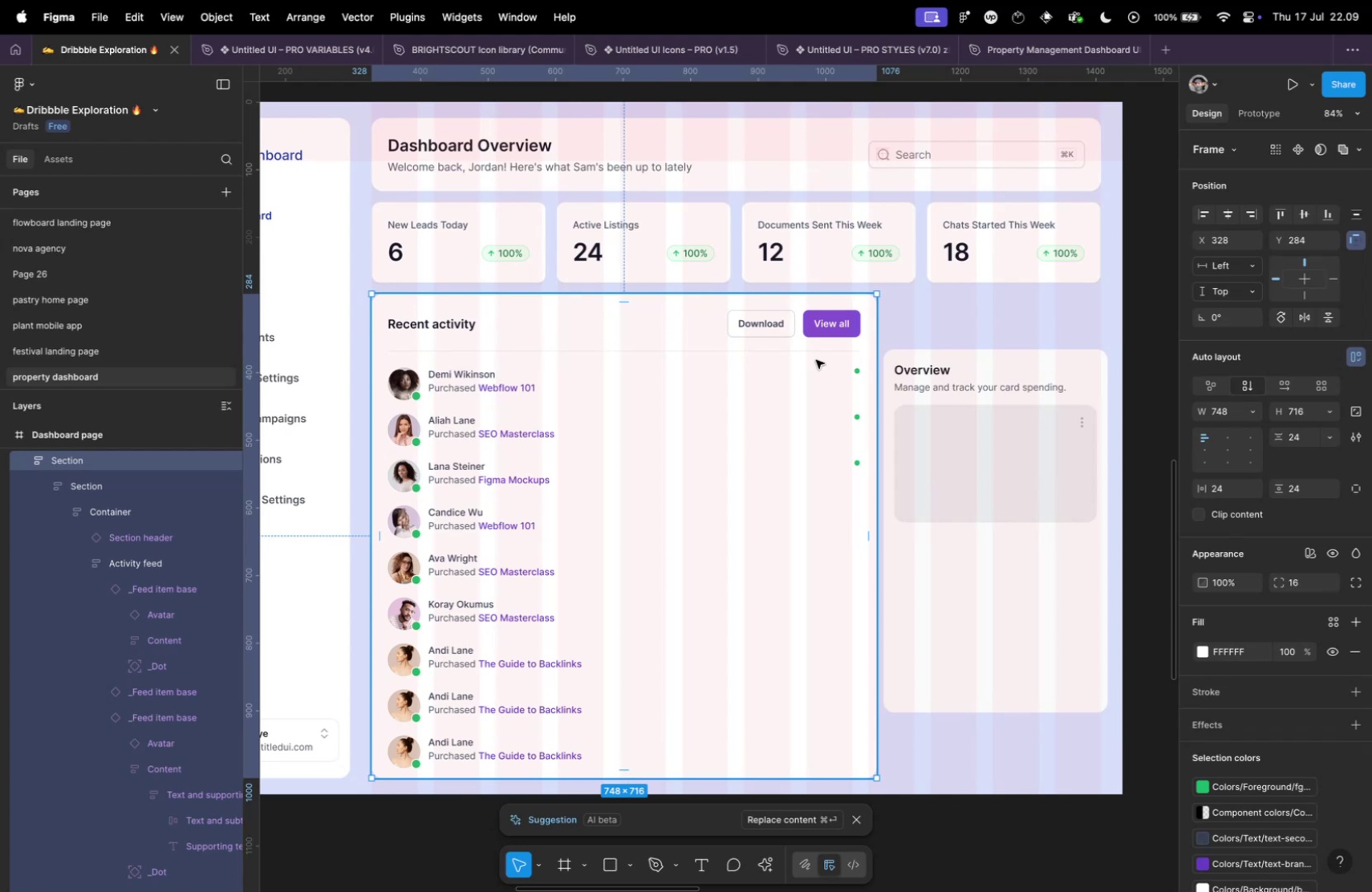 
left_click_drag(start_coordinate=[875, 342], to_coordinate=[729, 355])
 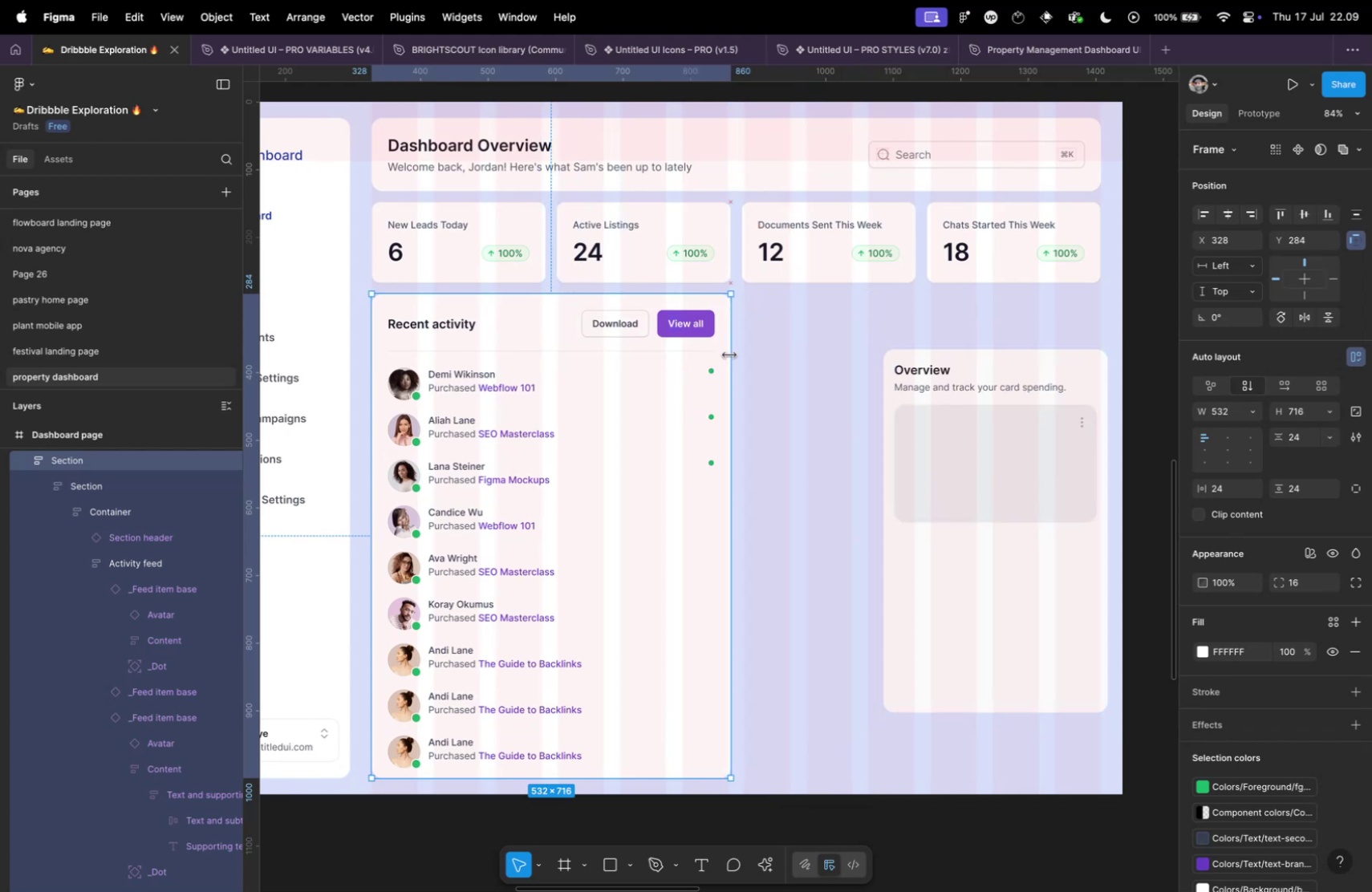 
hold_key(key=CommandLeft, duration=0.59)
scroll: coordinate [713, 260], scroll_direction: up, amount: 20.0
 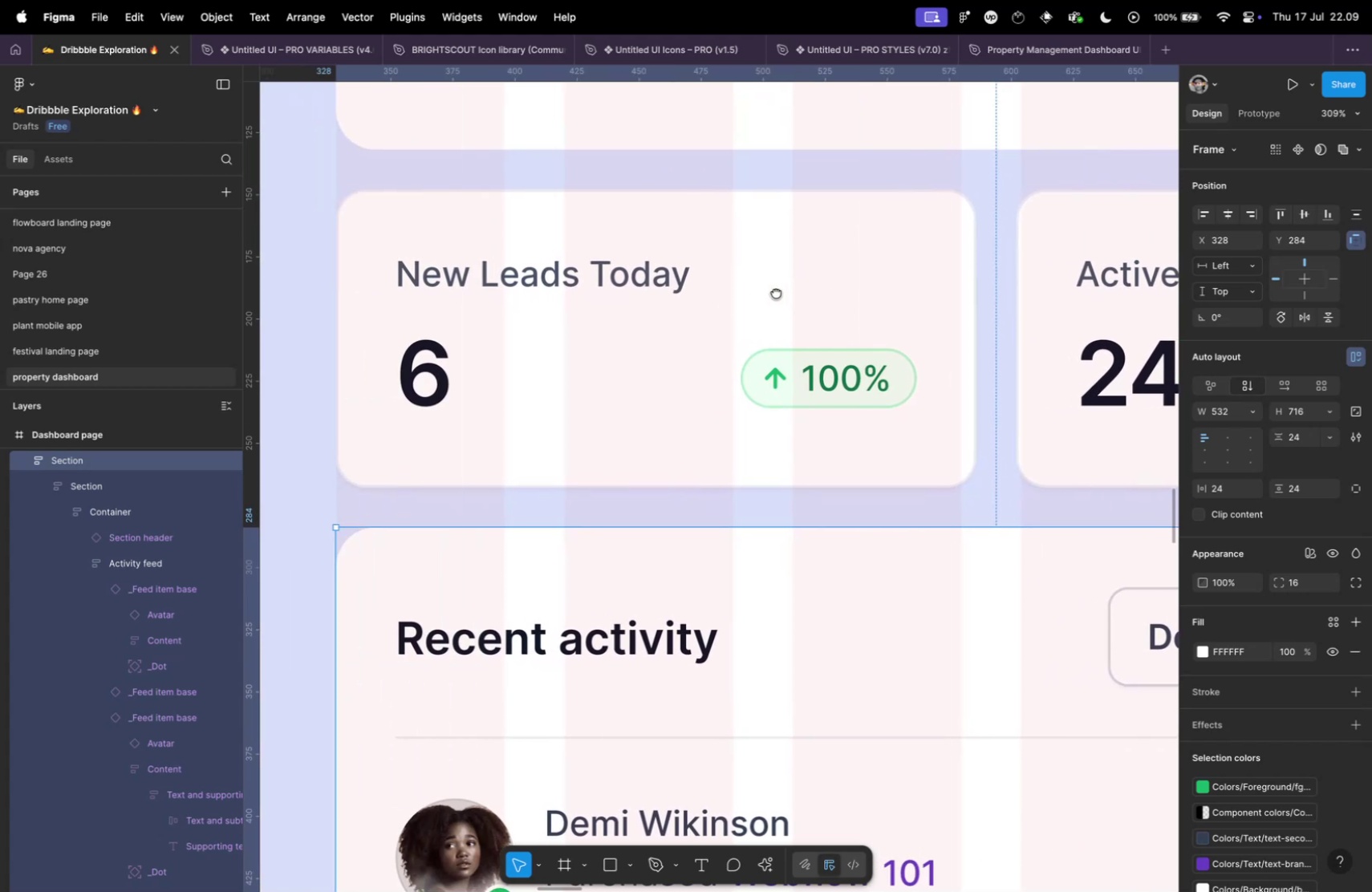 
hold_key(key=CommandLeft, duration=0.3)
scroll: coordinate [818, 265], scroll_direction: down, amount: 10.0
 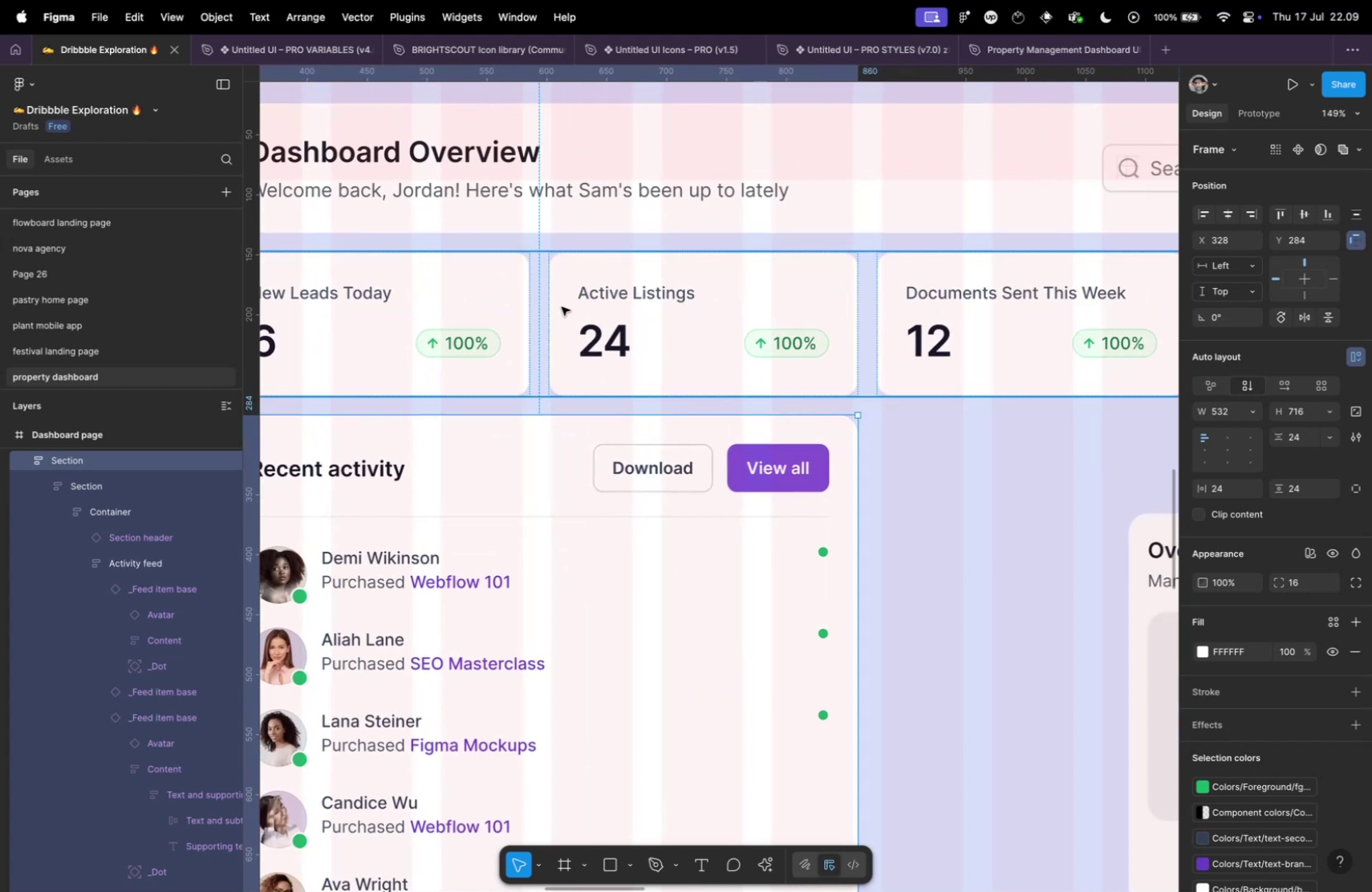 
left_click([550, 297])
 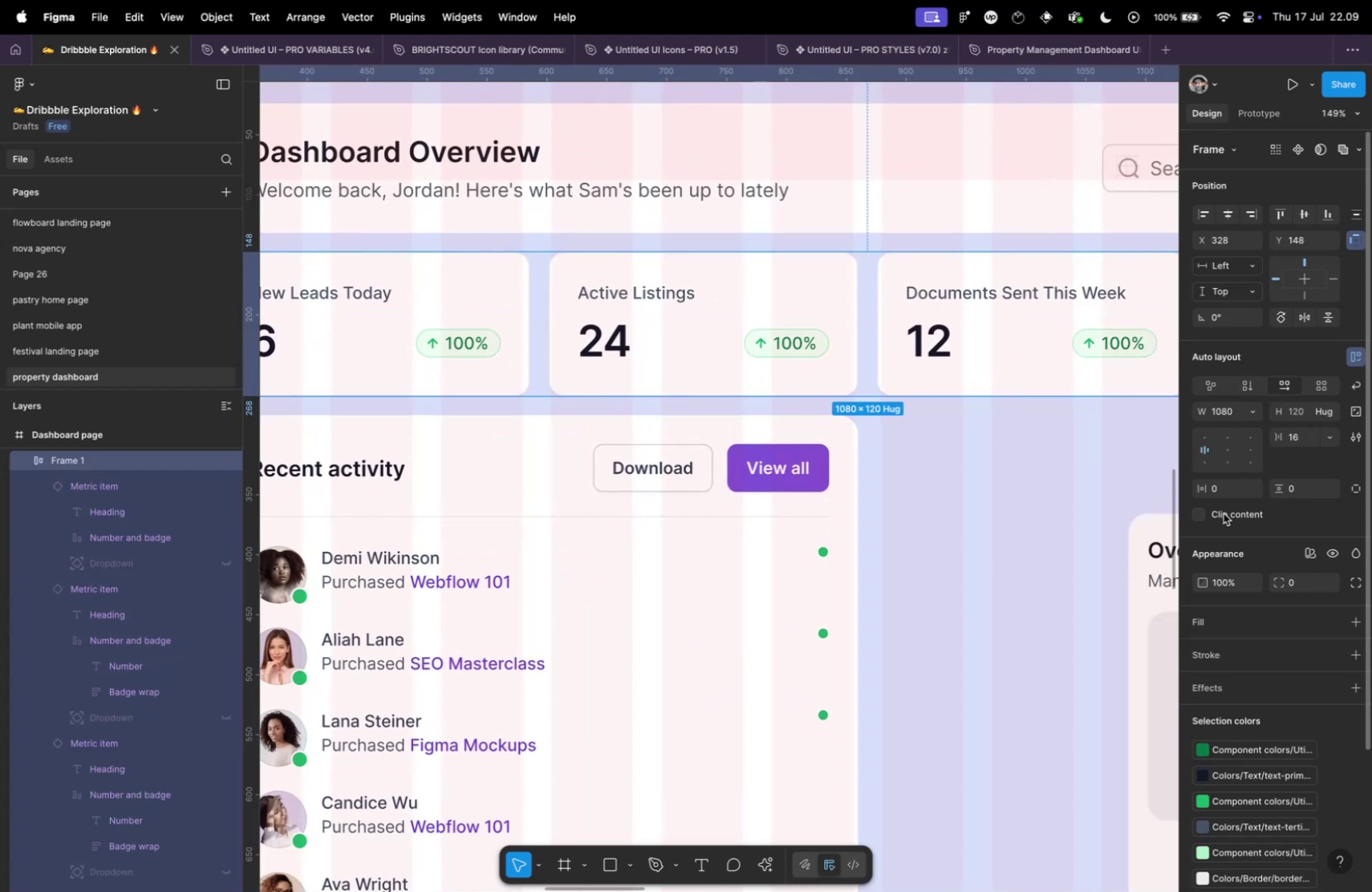 
hold_key(key=ShiftLeft, duration=1.52)
 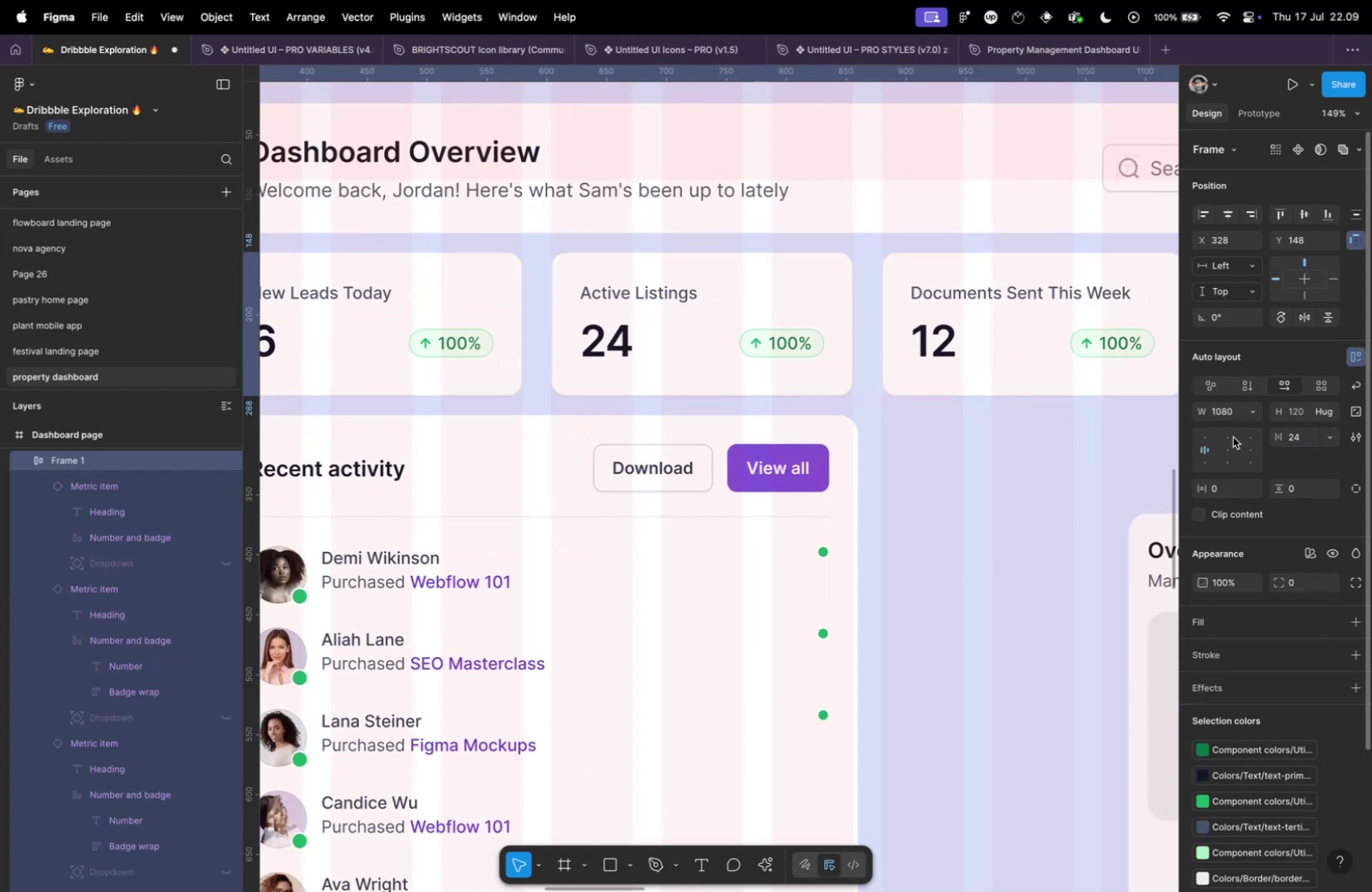 
hold_key(key=CommandLeft, duration=0.39)
scroll: coordinate [890, 418], scroll_direction: down, amount: 16.0
 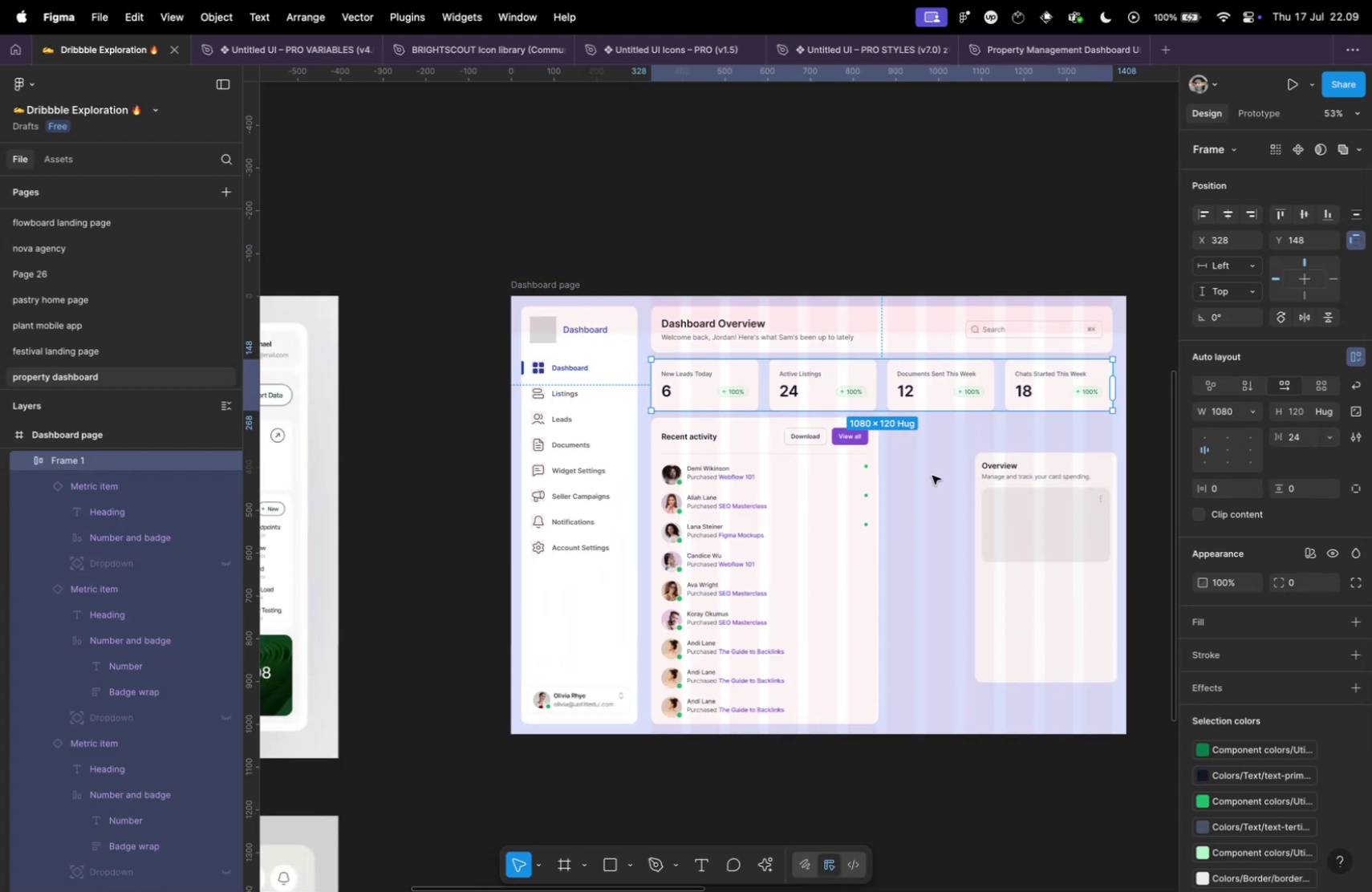 
scroll: coordinate [812, 347], scroll_direction: up, amount: 22.0
 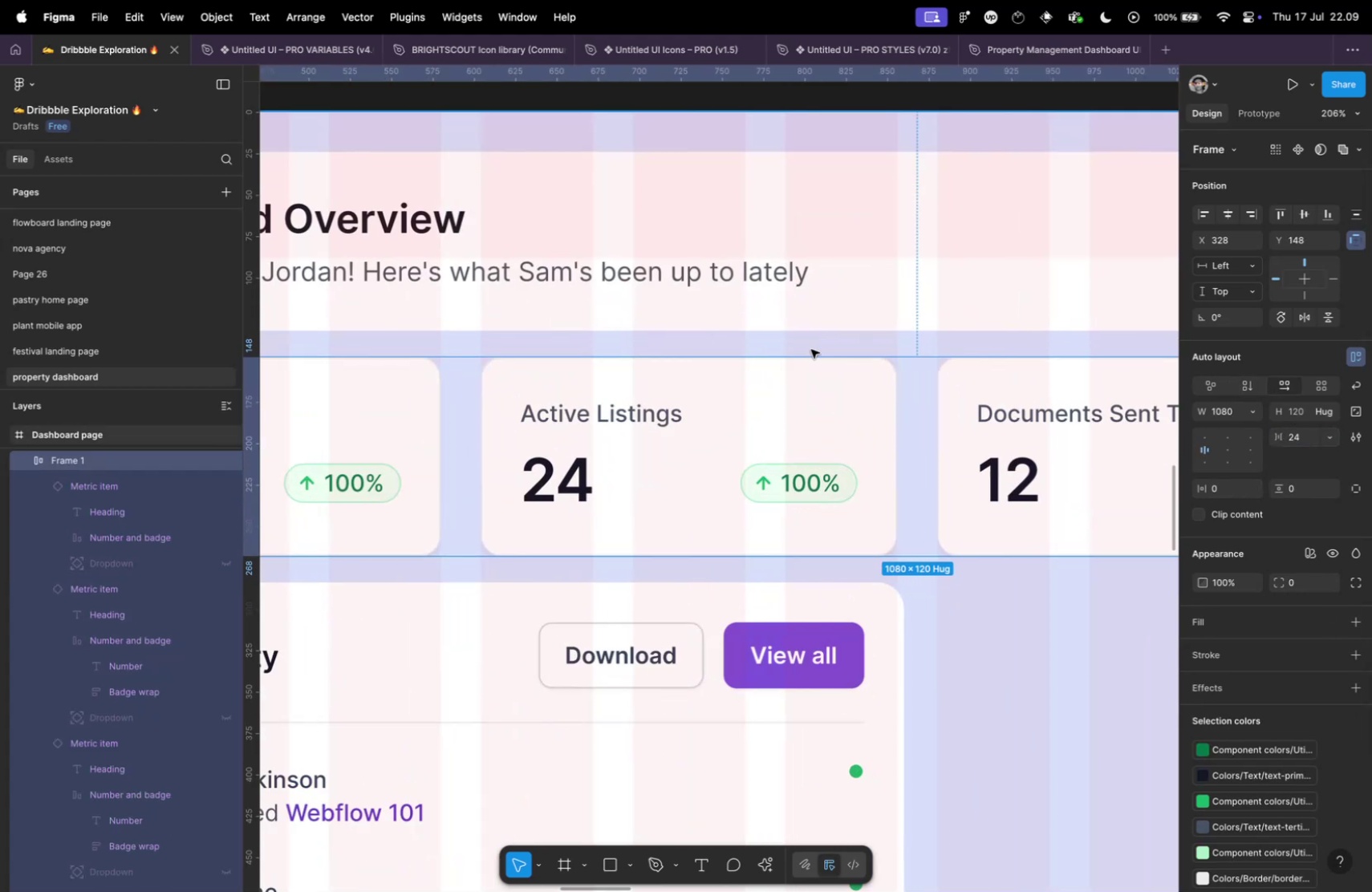 
key(Meta+Z)
 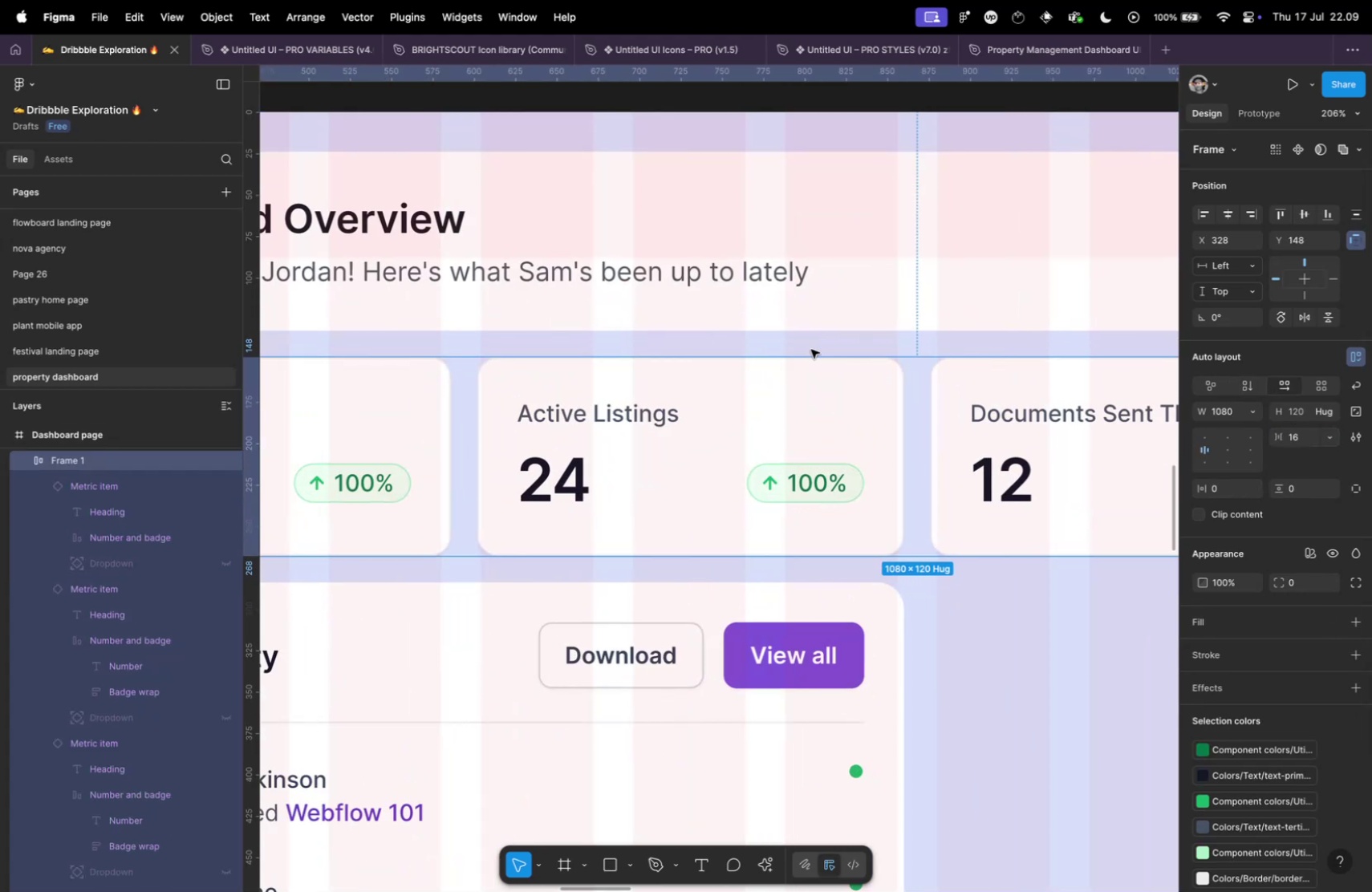 
scroll: coordinate [813, 353], scroll_direction: down, amount: 22.0
 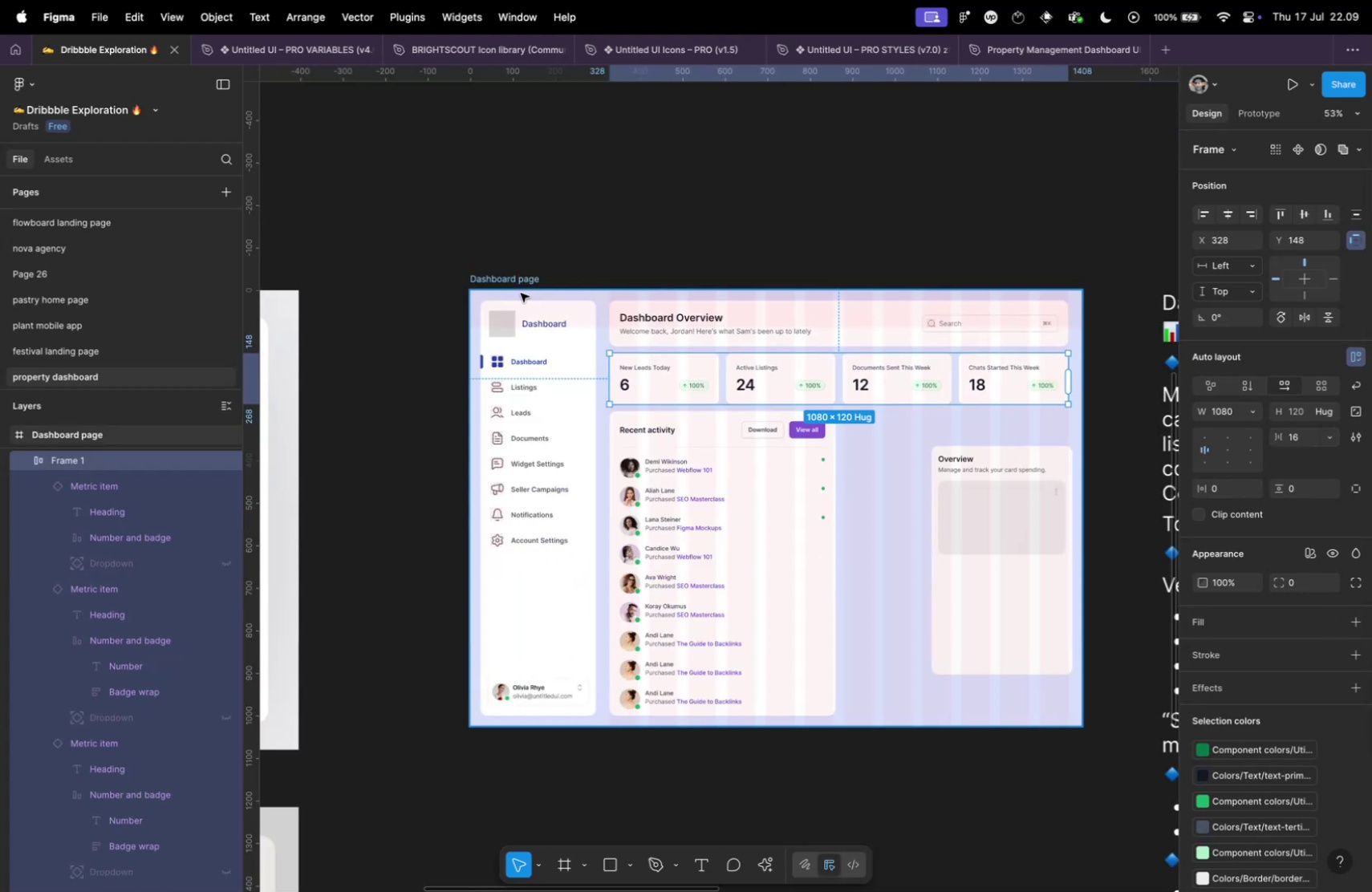 
left_click([508, 284])
 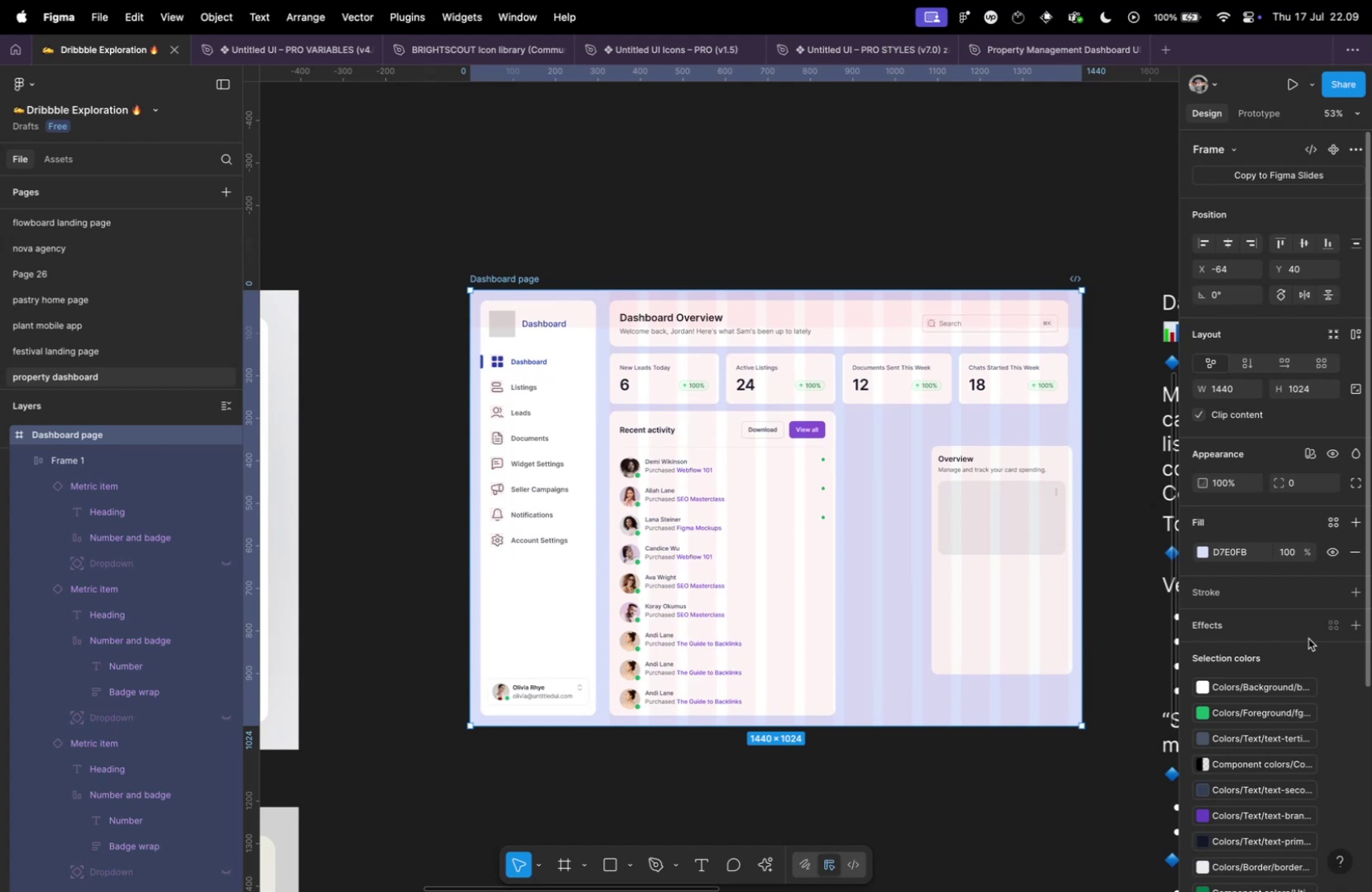 
scroll: coordinate [1285, 626], scroll_direction: down, amount: 32.0
 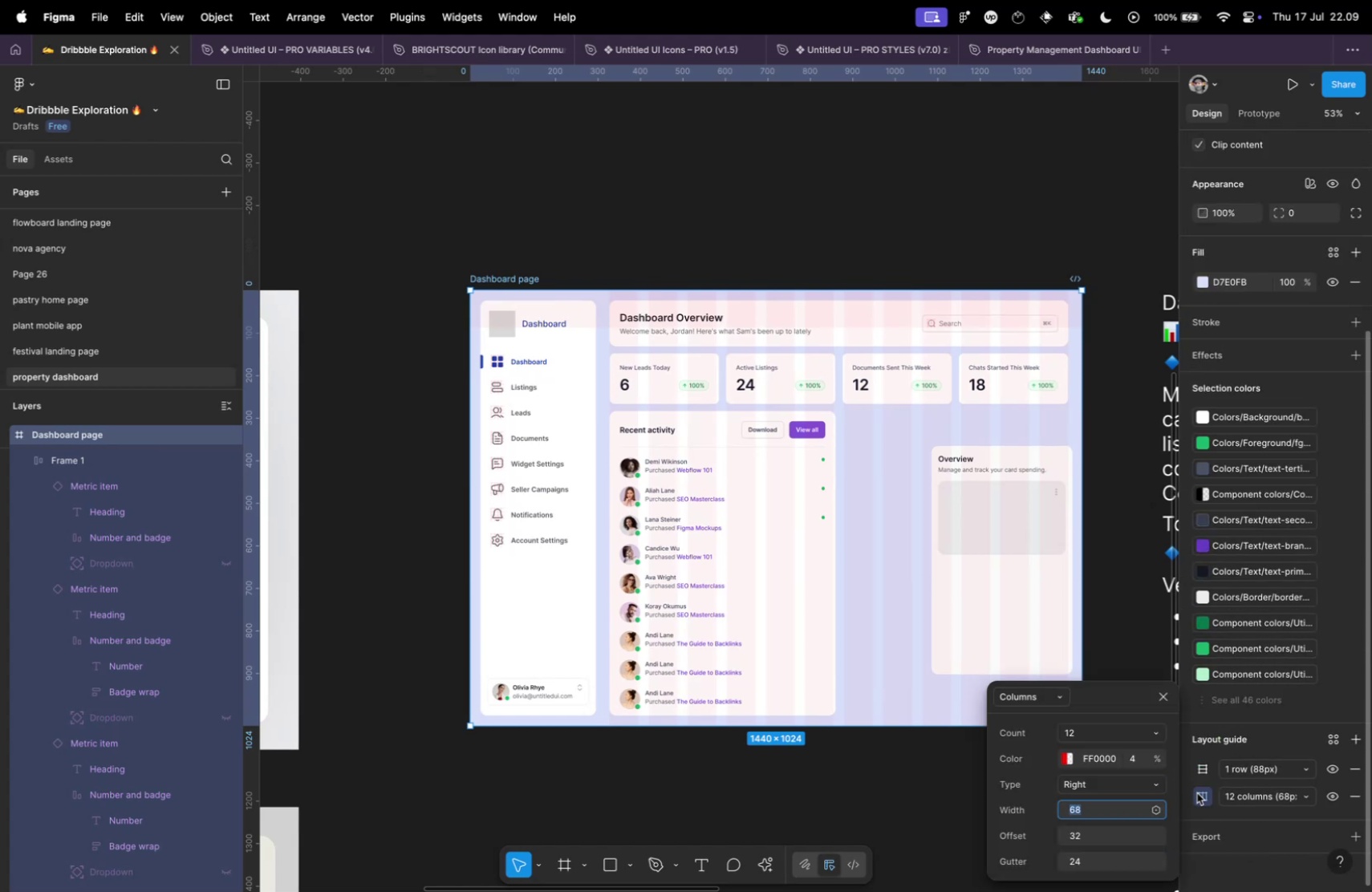 
hold_key(key=ShiftLeft, duration=3.95)
 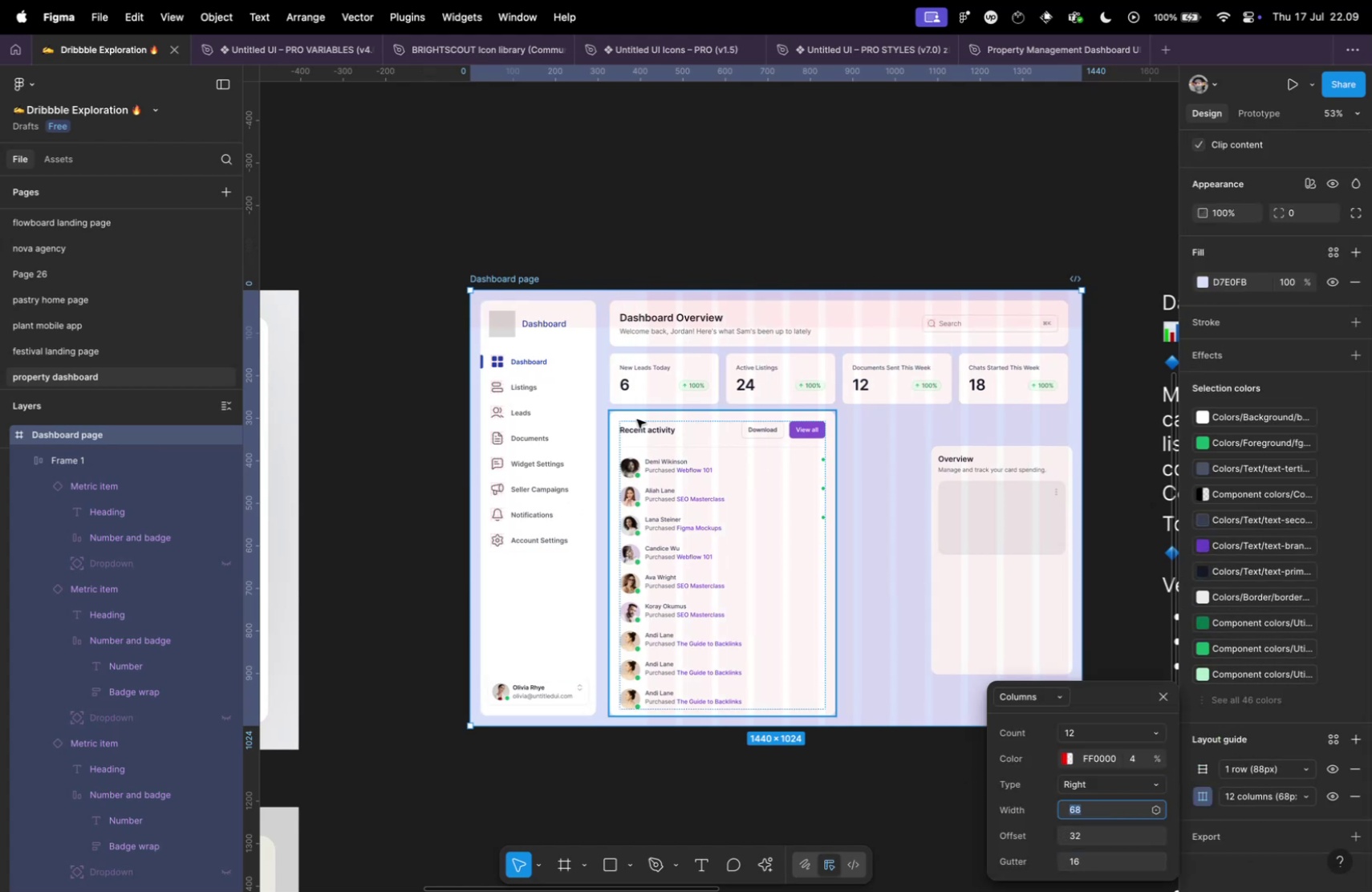 
hold_key(key=OptionLeft, duration=3.69)
 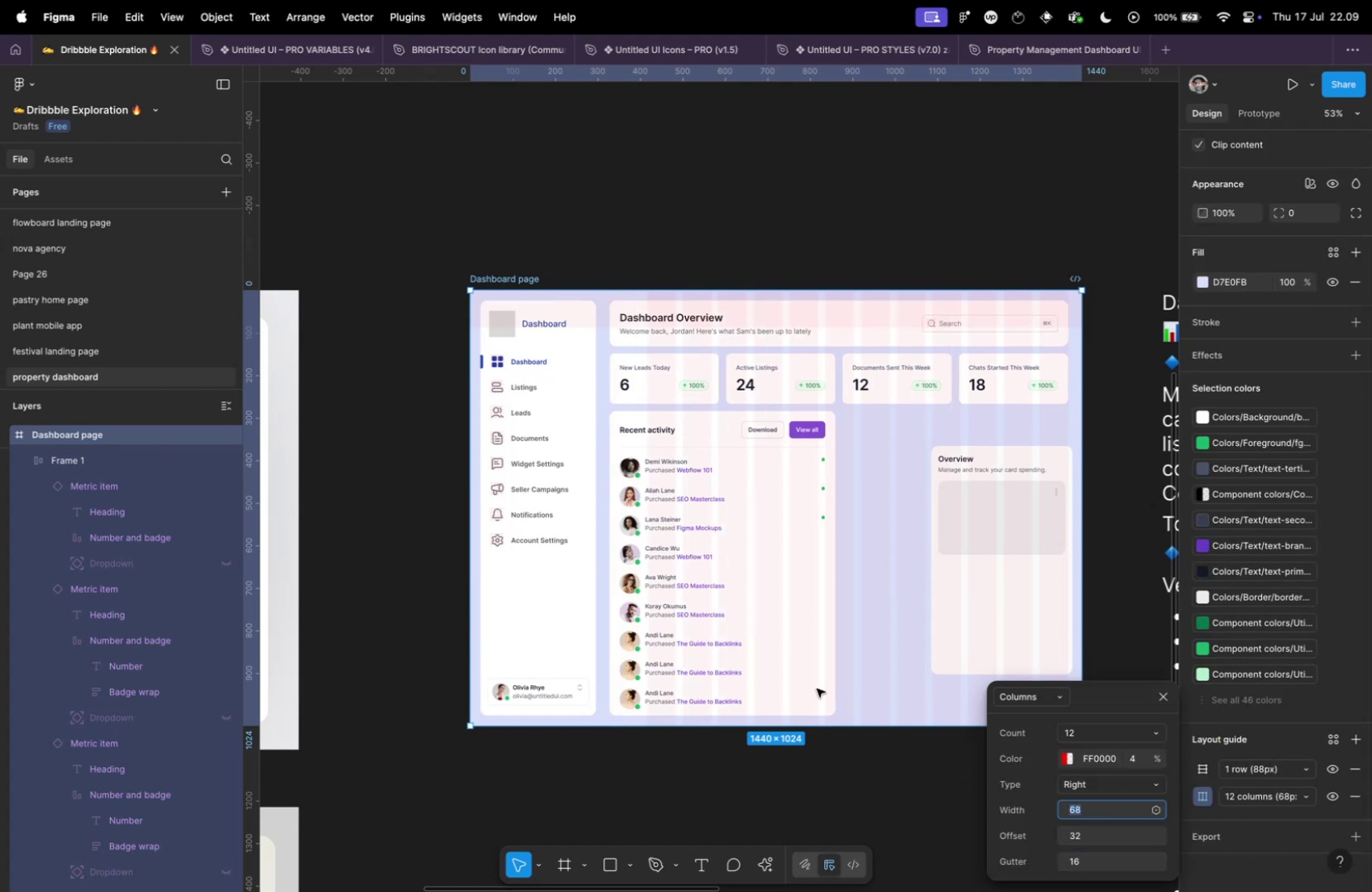 
hold_key(key=CommandLeft, duration=0.86)
scroll: coordinate [672, 418], scroll_direction: up, amount: 9.0
 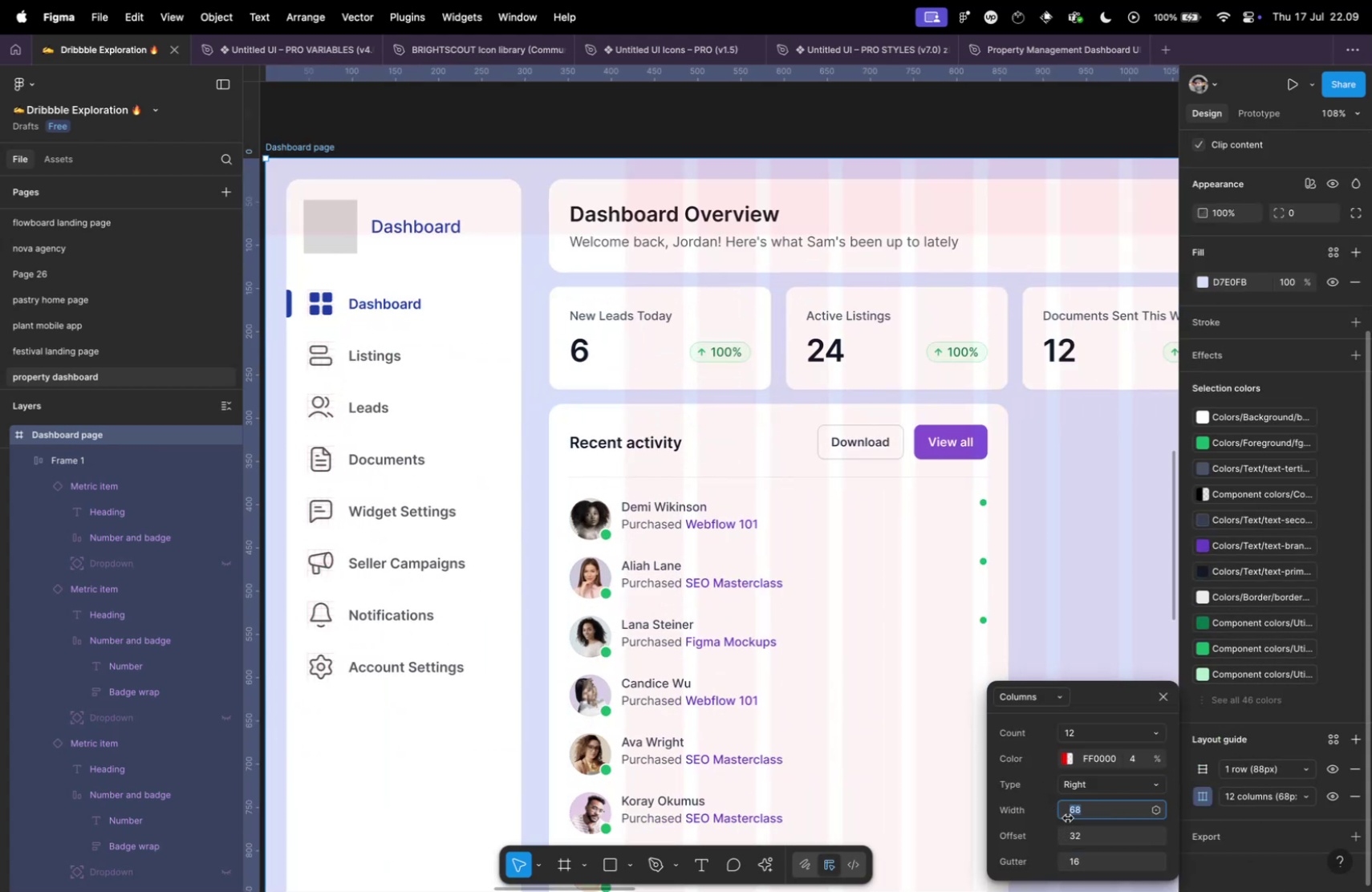 
hold_key(key=ShiftLeft, duration=2.27)
 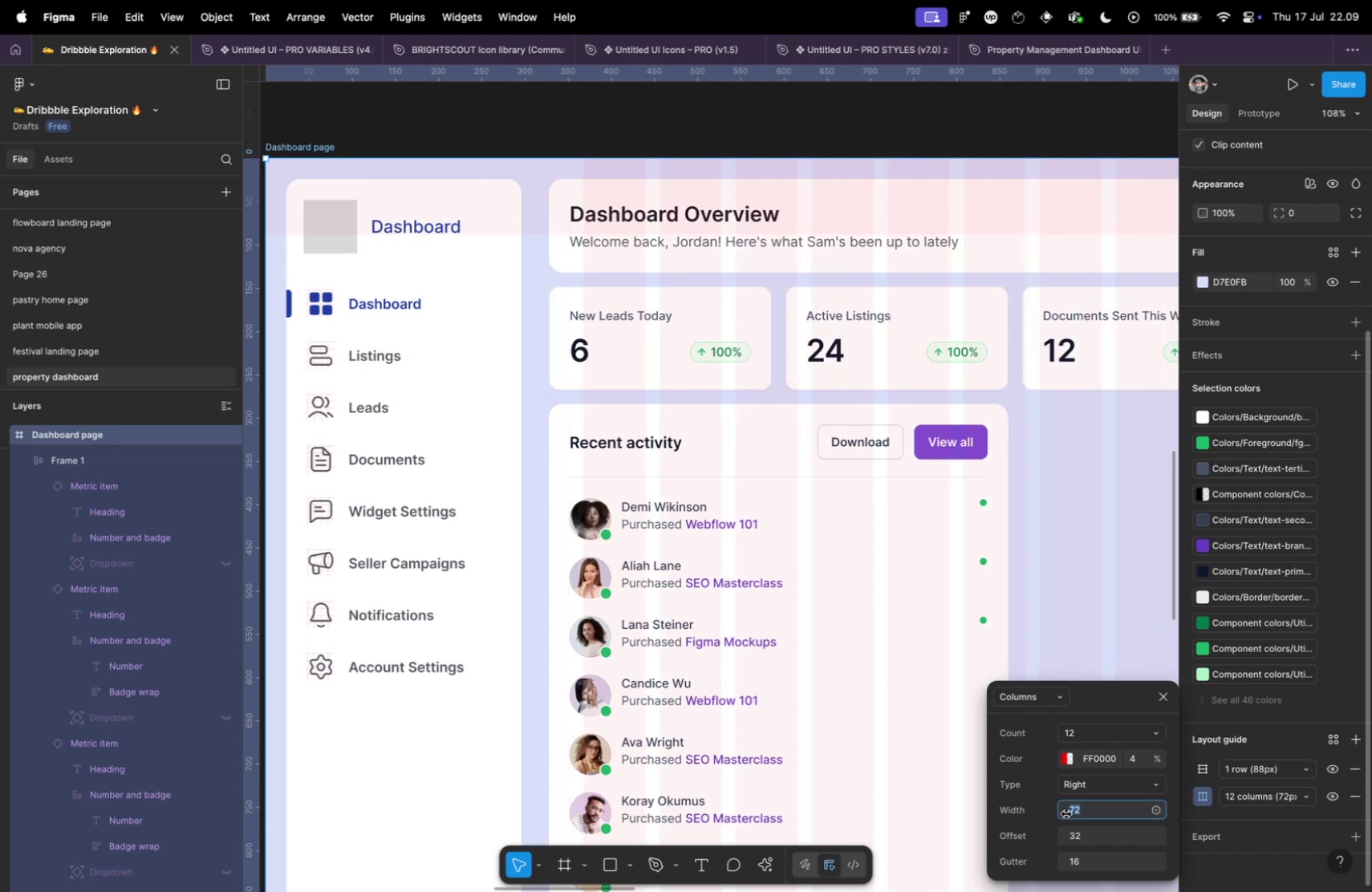 
hold_key(key=OptionLeft, duration=1.88)
 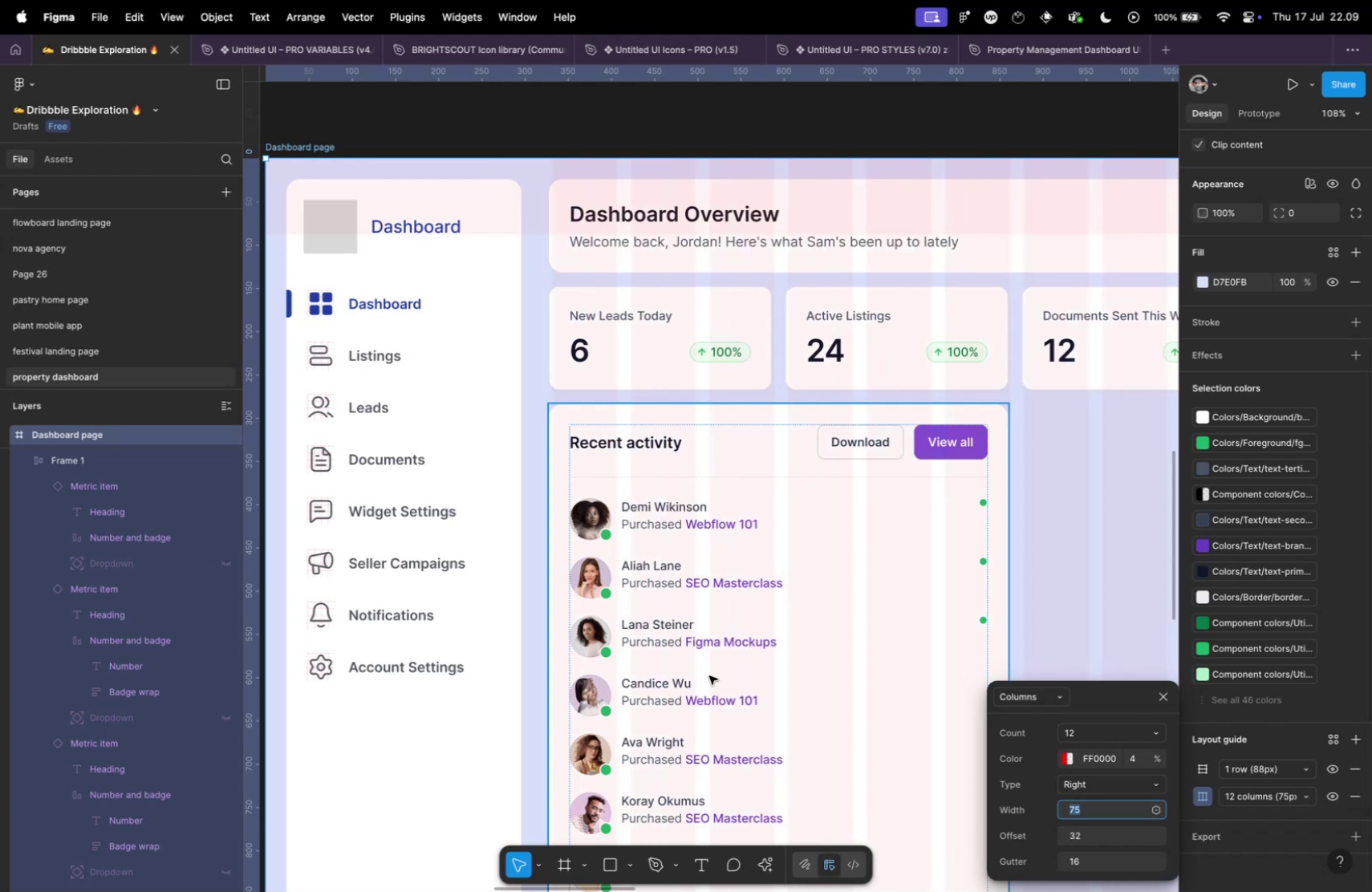 
hold_key(key=CommandLeft, duration=1.07)
scroll: coordinate [590, 422], scroll_direction: up, amount: 29.0
 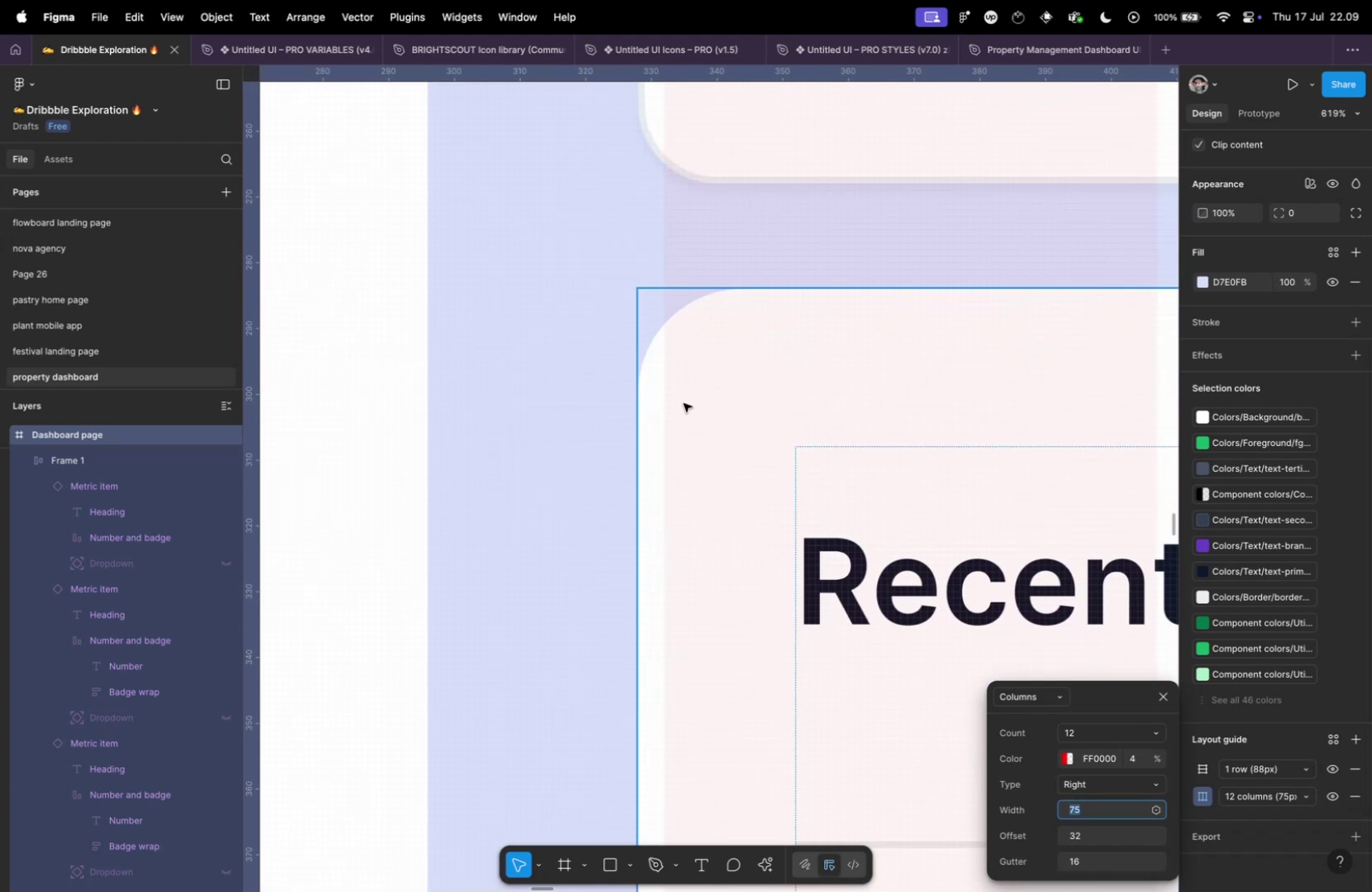 
left_click([684, 403])
 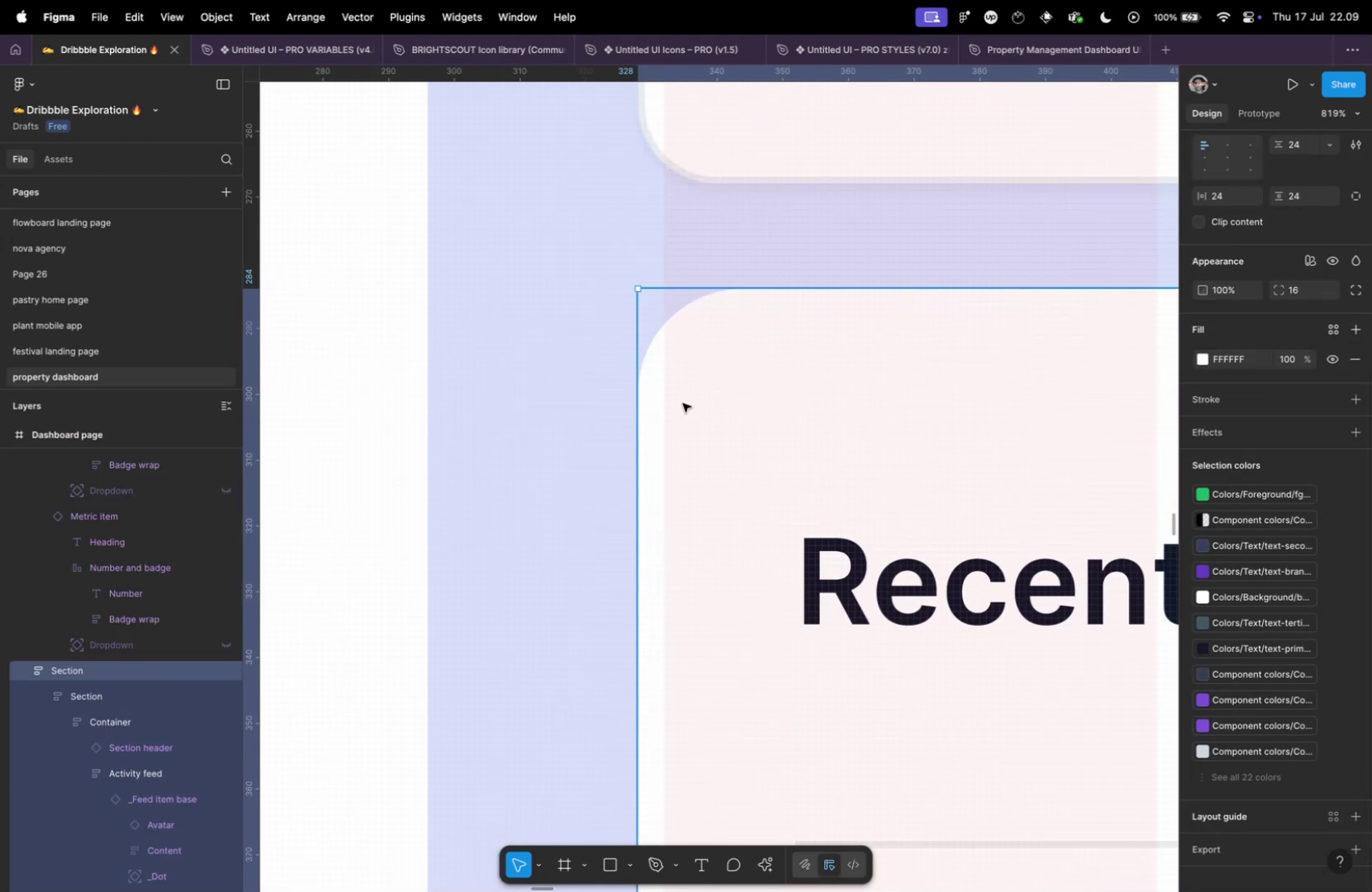 
hold_key(key=CommandLeft, duration=0.32)
scroll: coordinate [677, 408], scroll_direction: down, amount: 16.0
 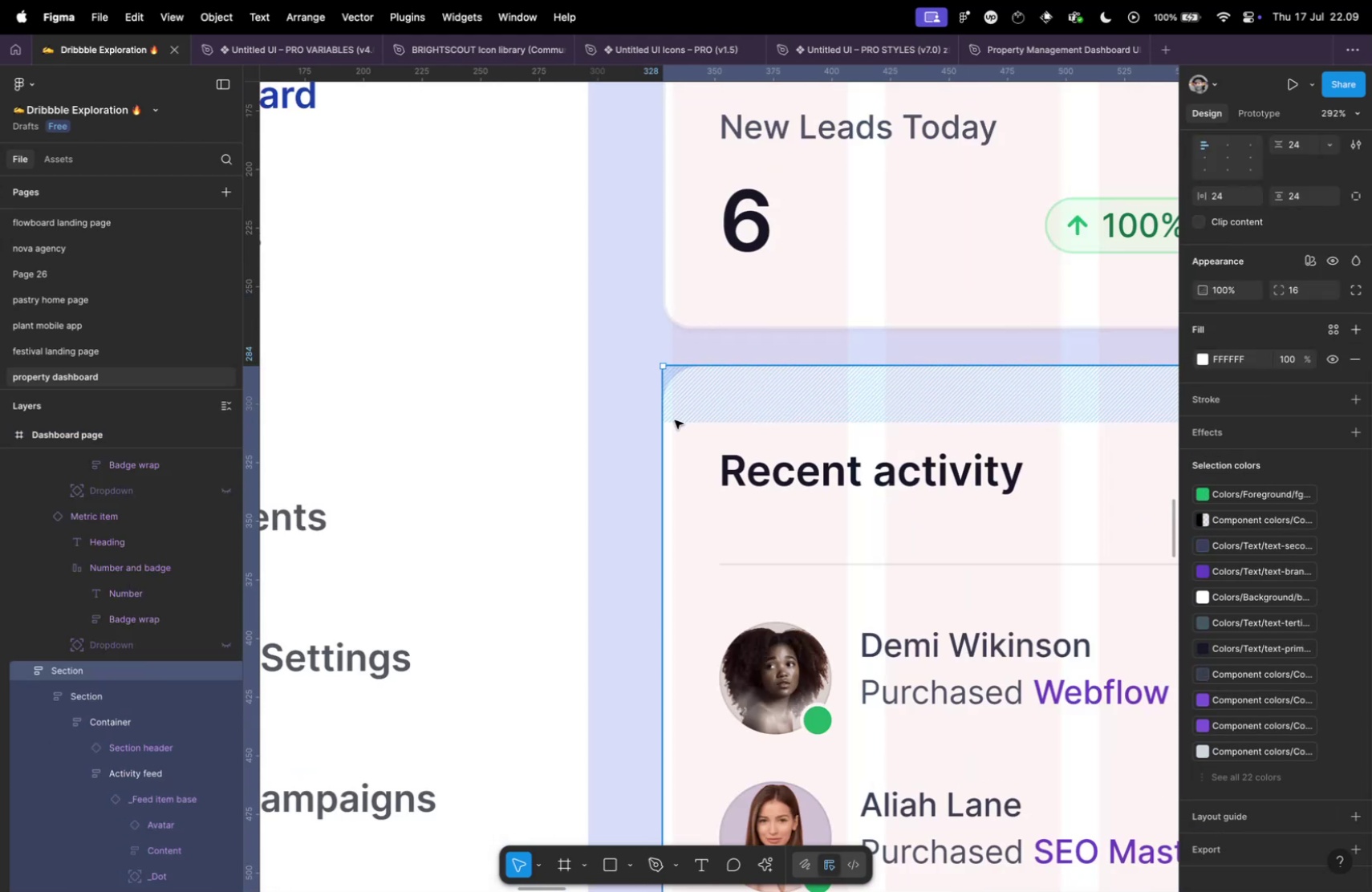 
key(Meta+CommandLeft)
 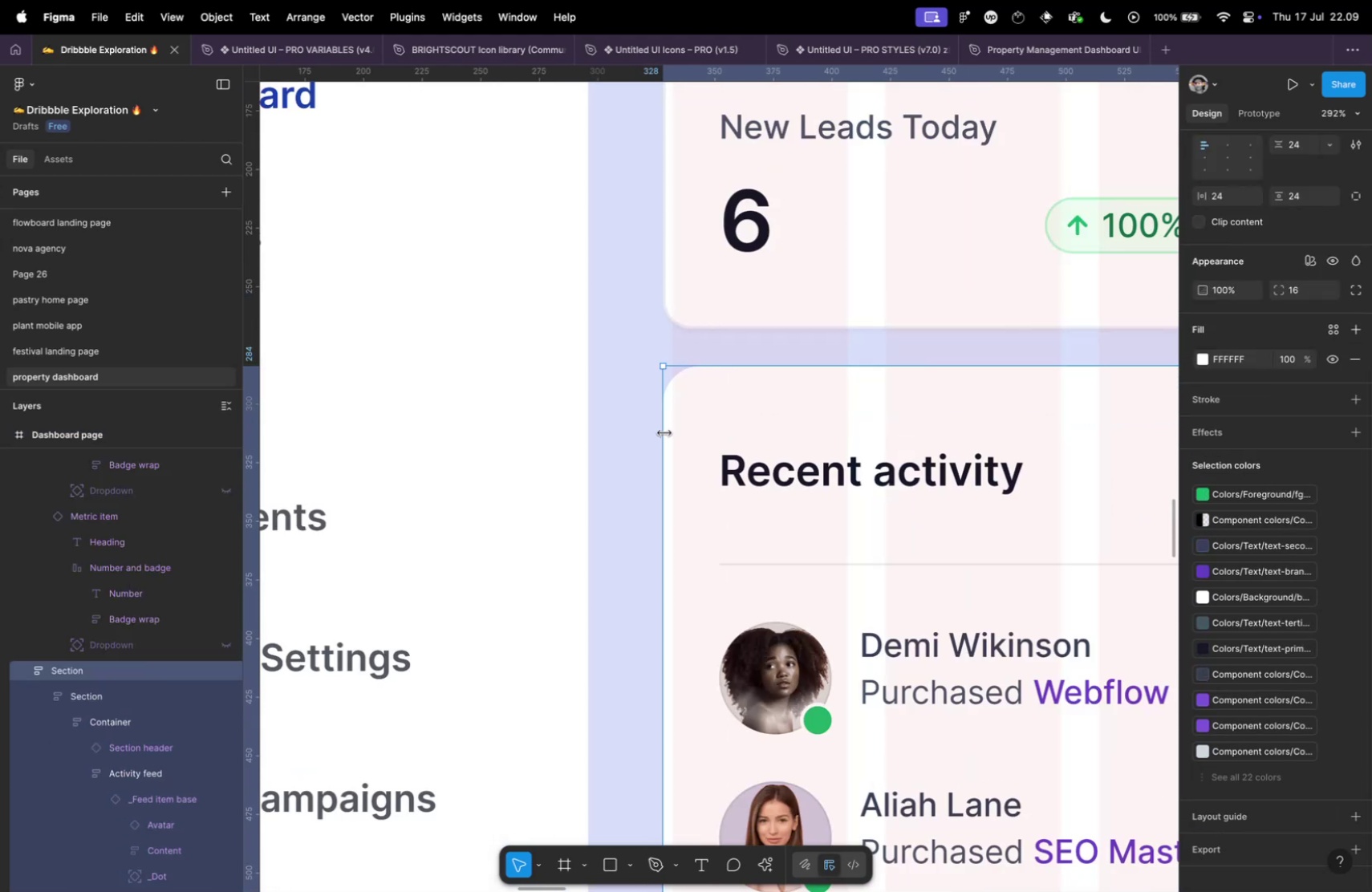 
scroll: coordinate [663, 433], scroll_direction: up, amount: 5.0
 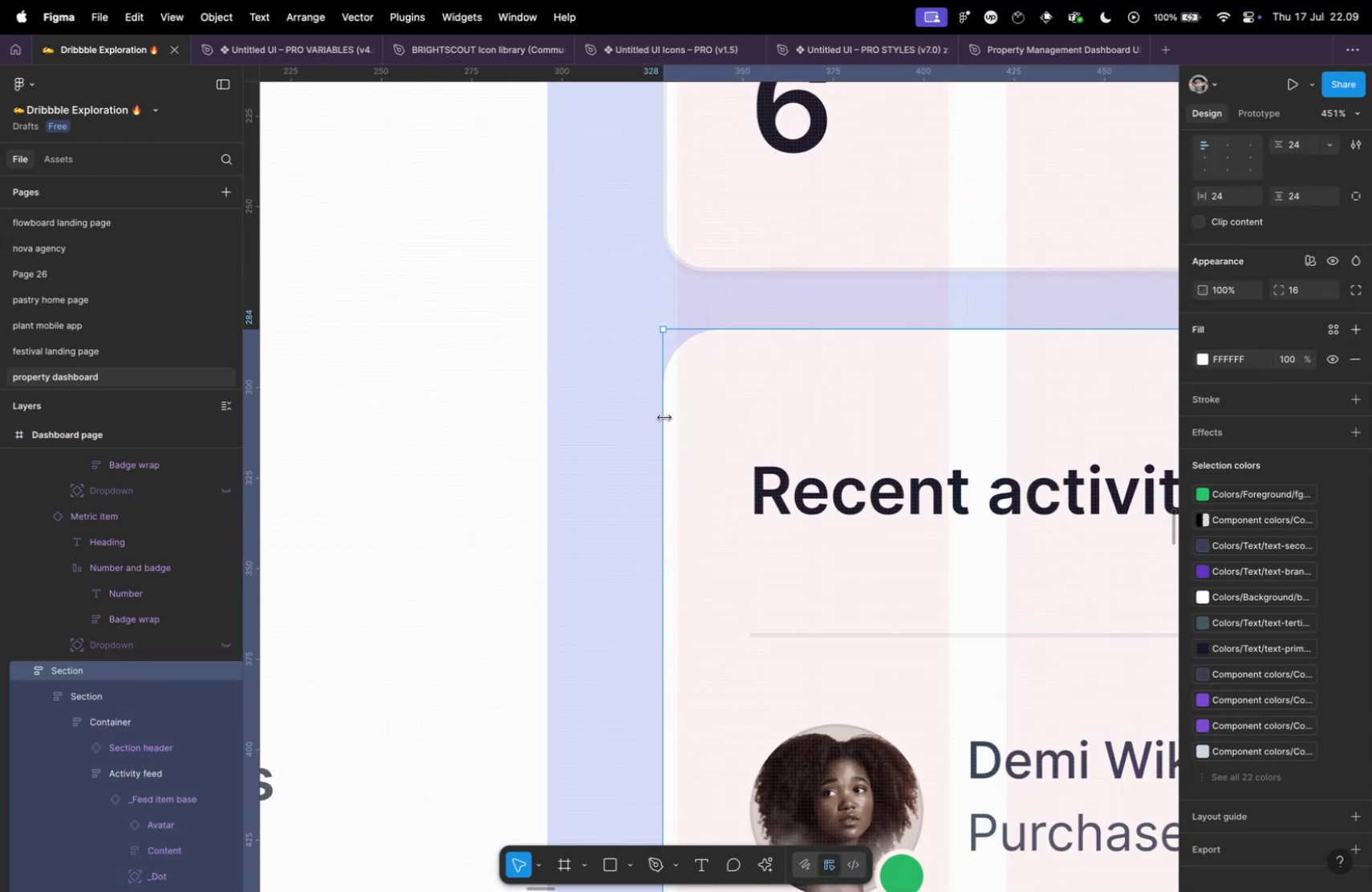 
key(ArrowRight)
 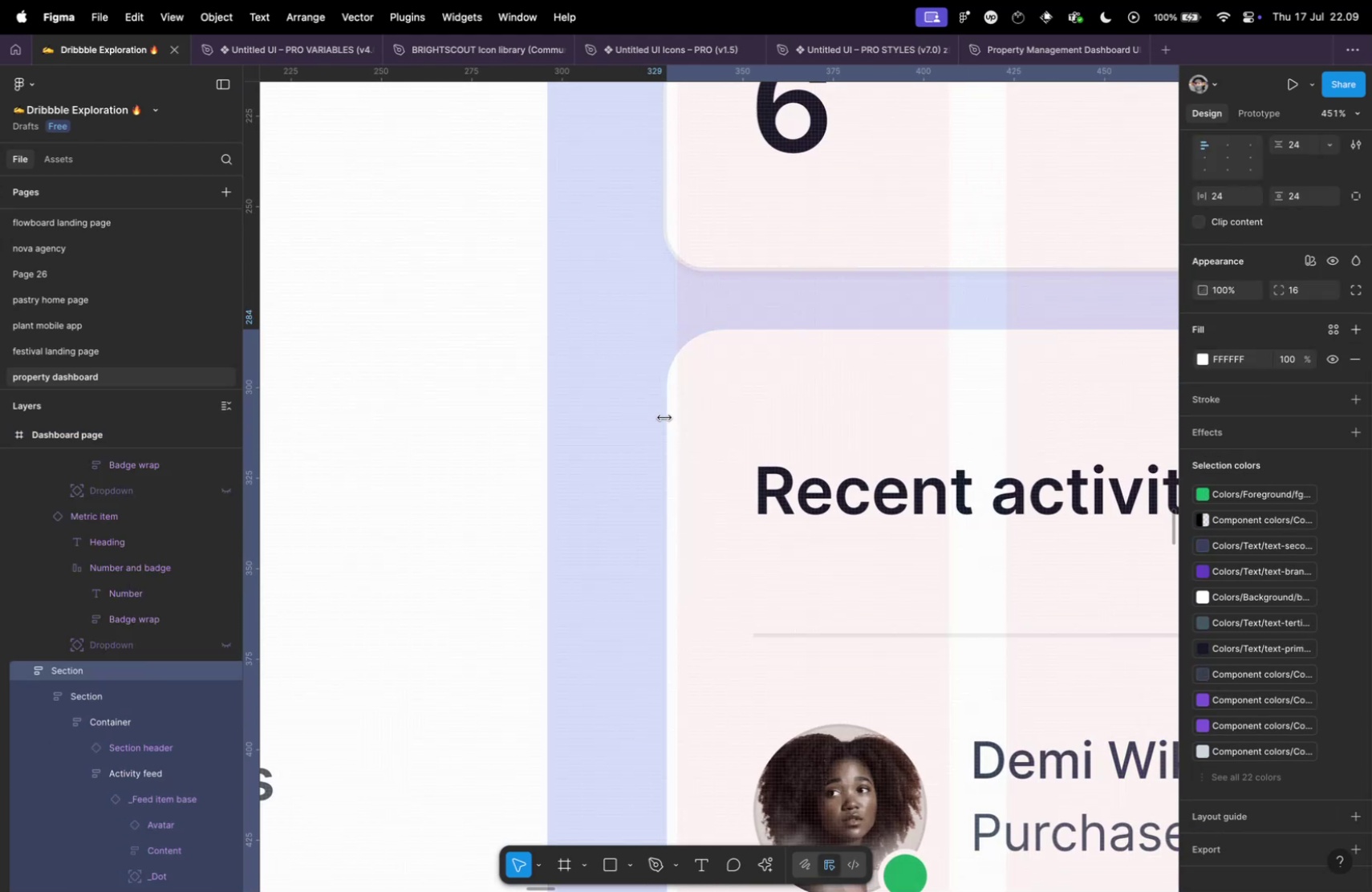 
key(ArrowRight)
 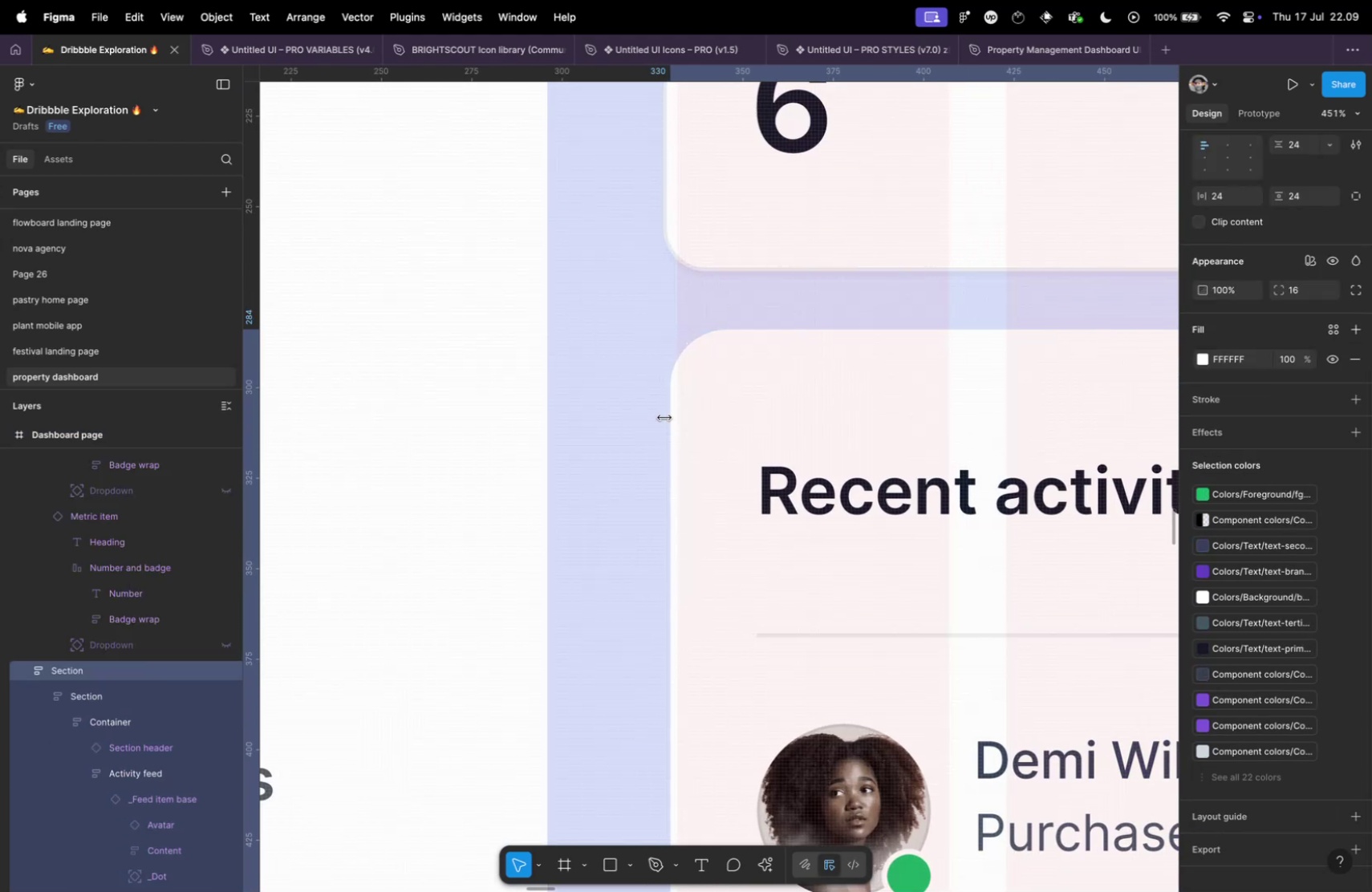 
key(ArrowRight)
 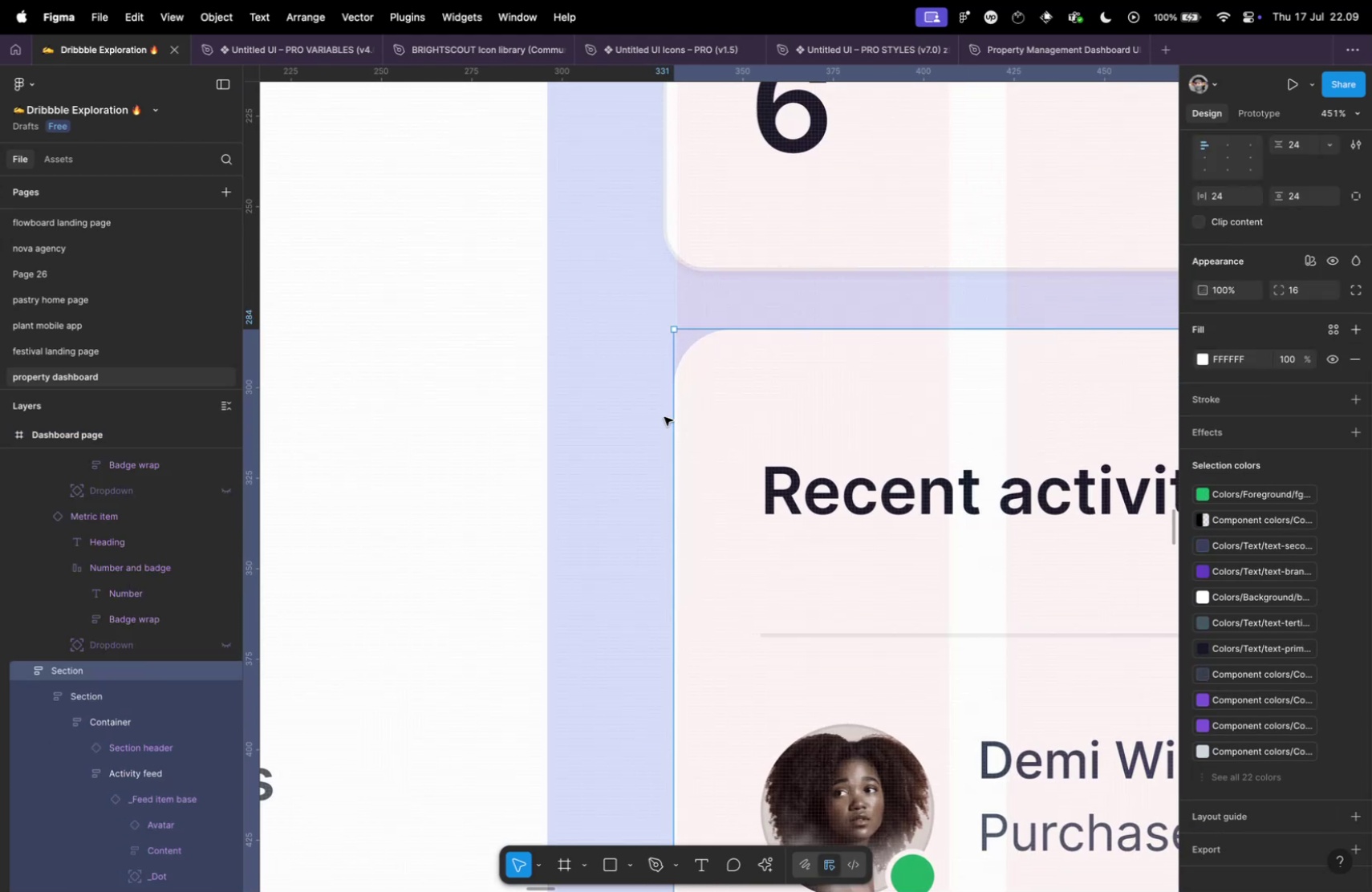 
key(ArrowRight)
 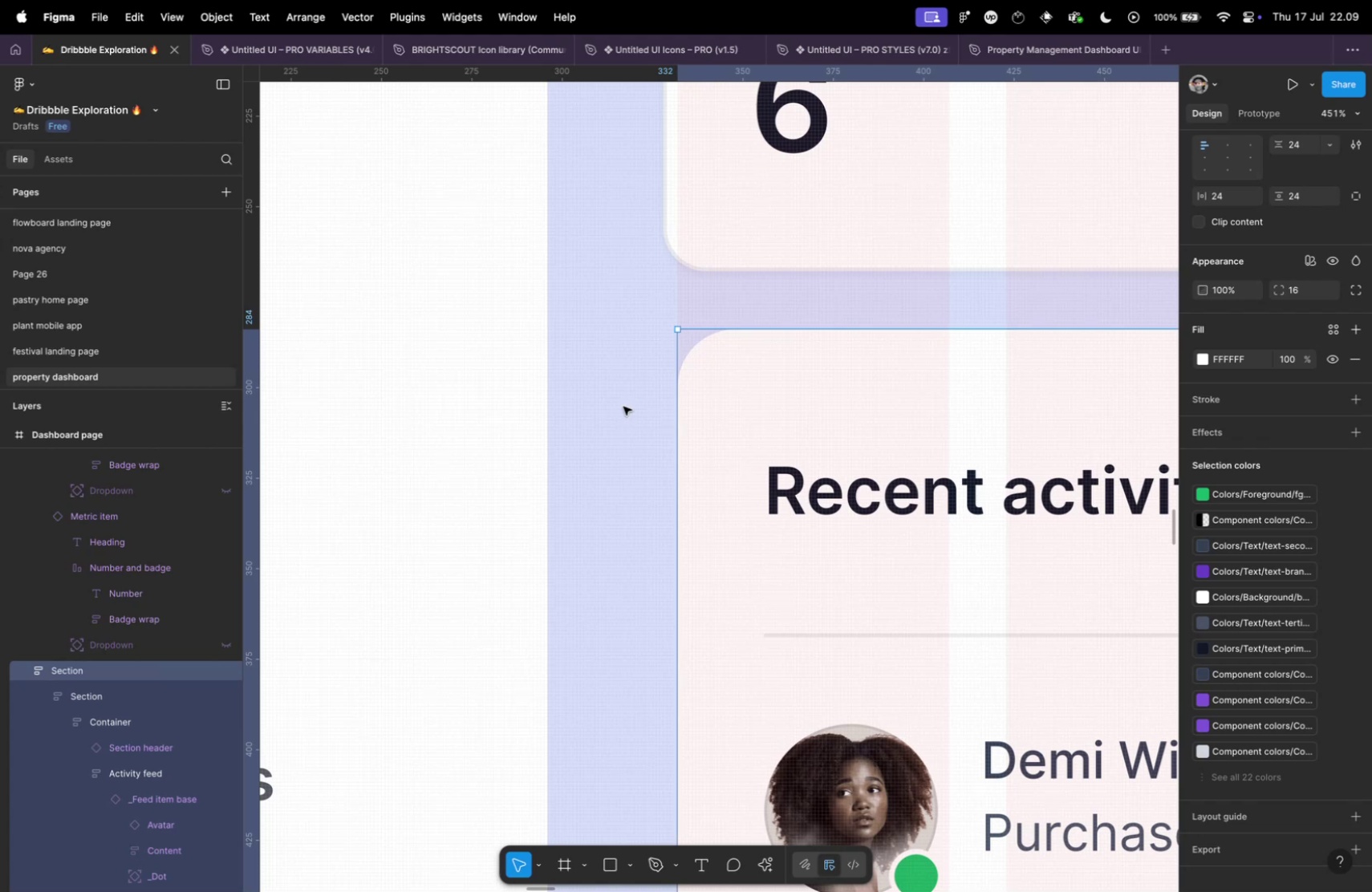 
left_click([483, 383])
 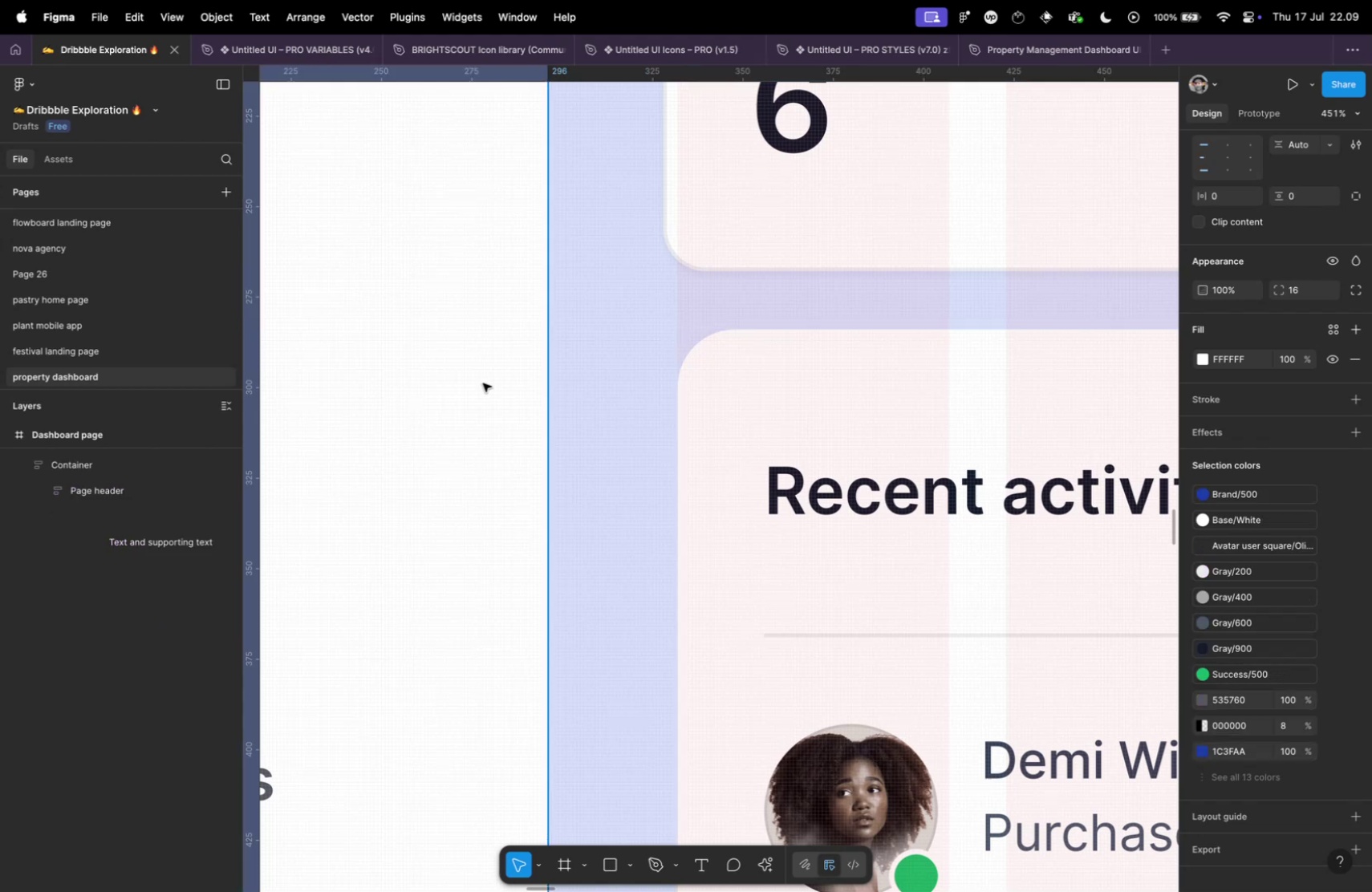 
hold_key(key=CommandLeft, duration=0.31)
scroll: coordinate [556, 411], scroll_direction: down, amount: 10.0
 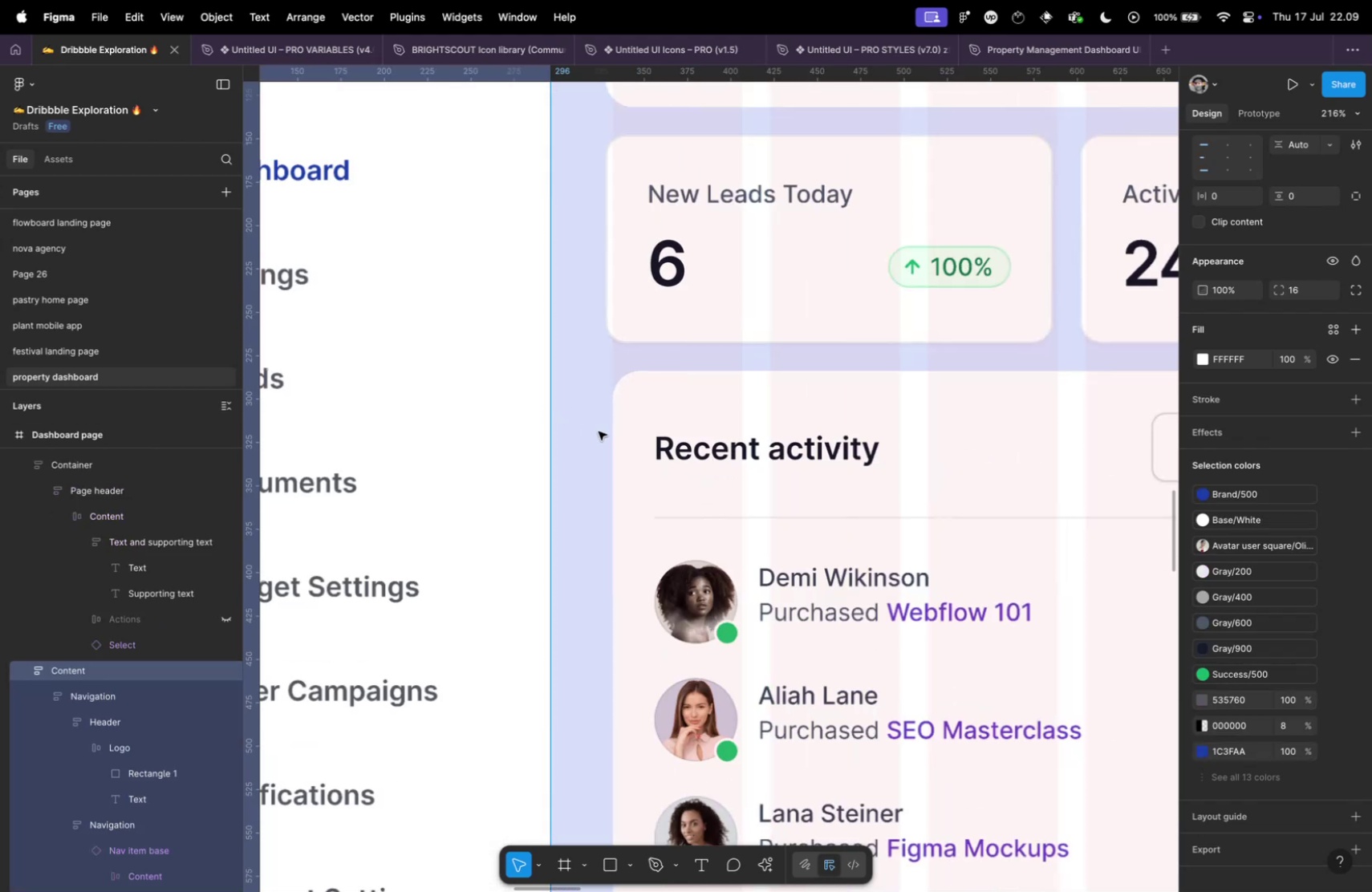 
hold_key(key=OptionLeft, duration=3.01)
 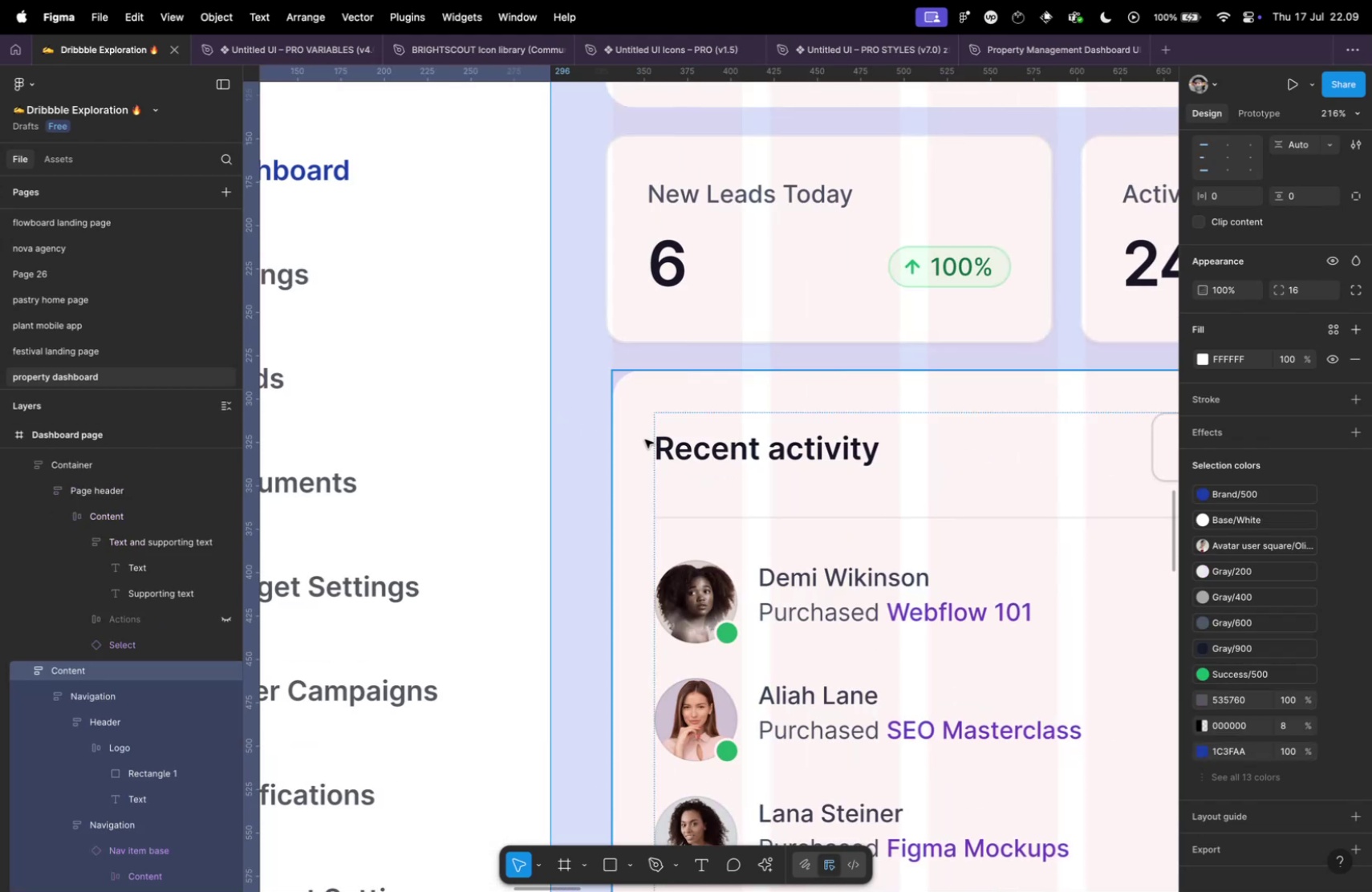 
hold_key(key=OptionLeft, duration=1.67)
 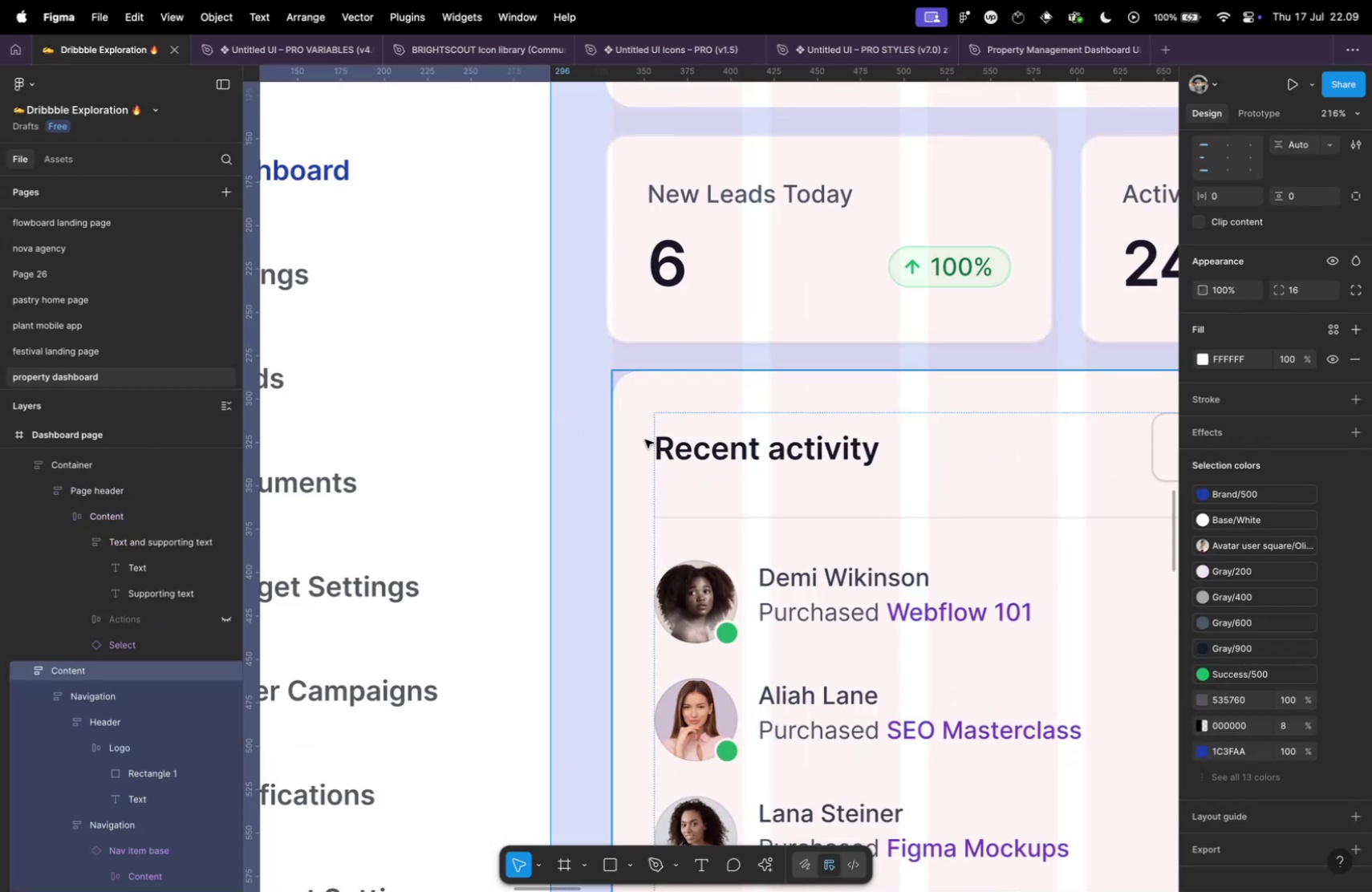 
hold_key(key=OptionLeft, duration=2.58)
 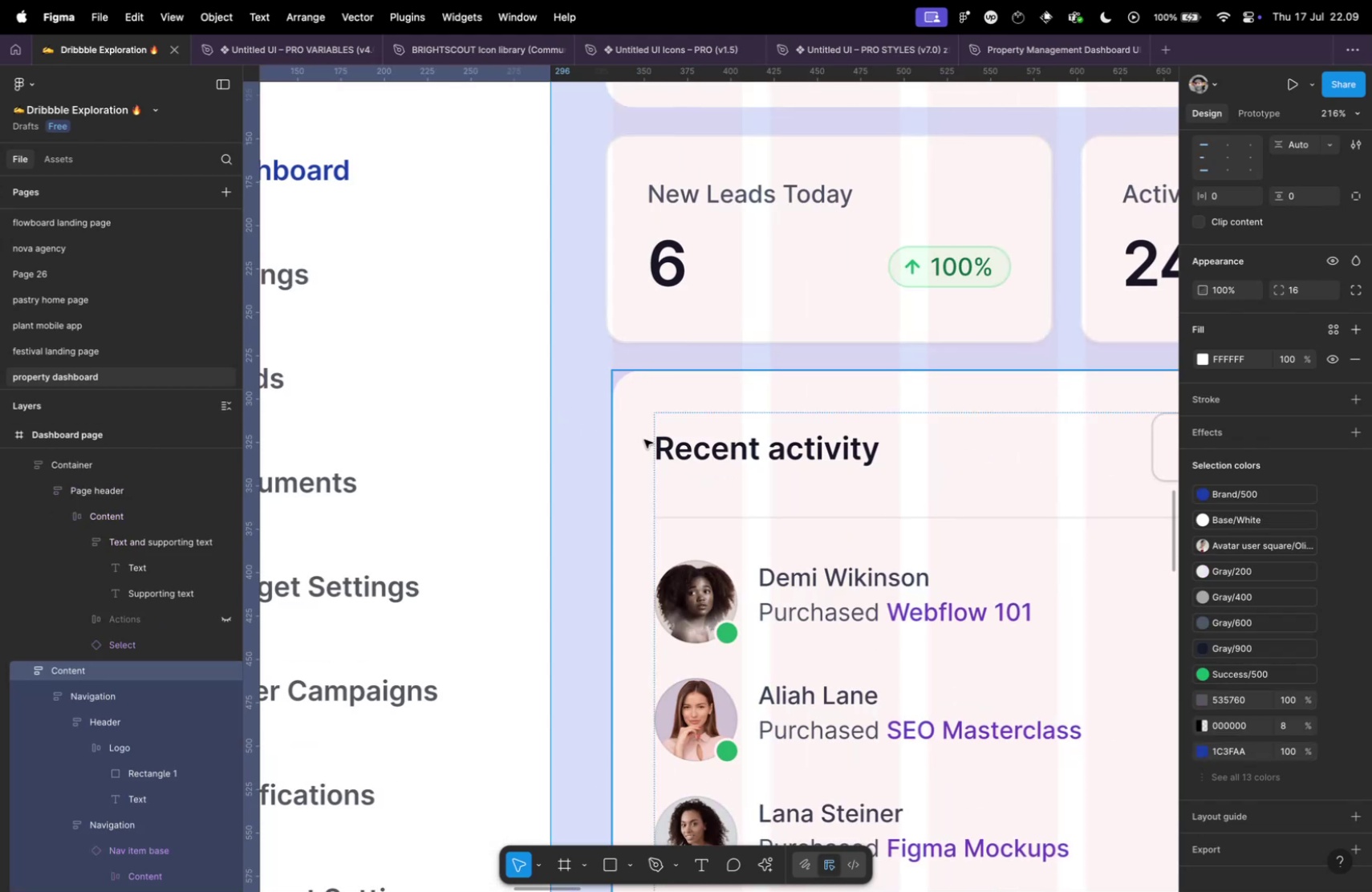 
scroll: coordinate [609, 485], scroll_direction: down, amount: 7.0
 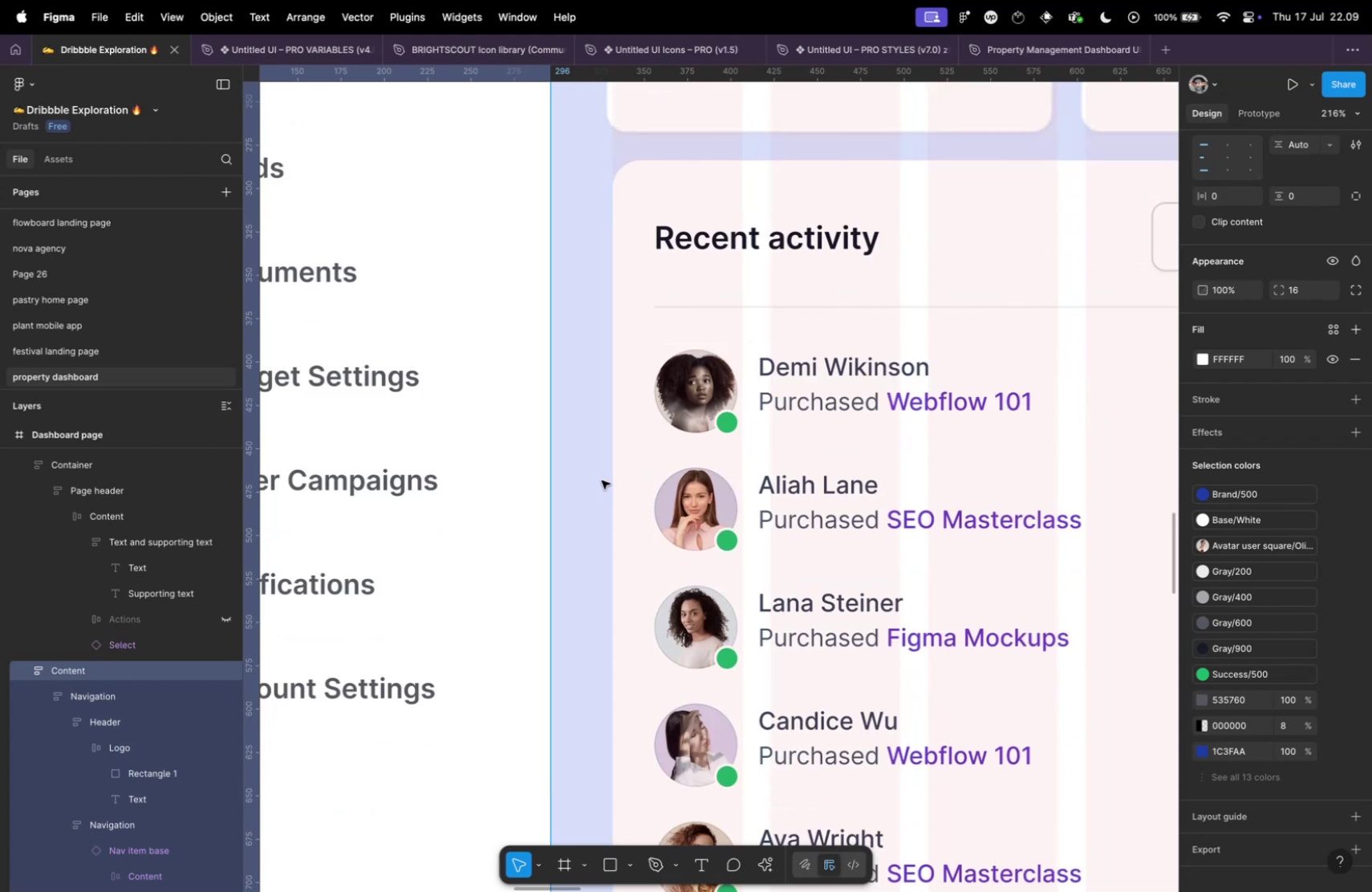 
key(Meta+CommandLeft)
 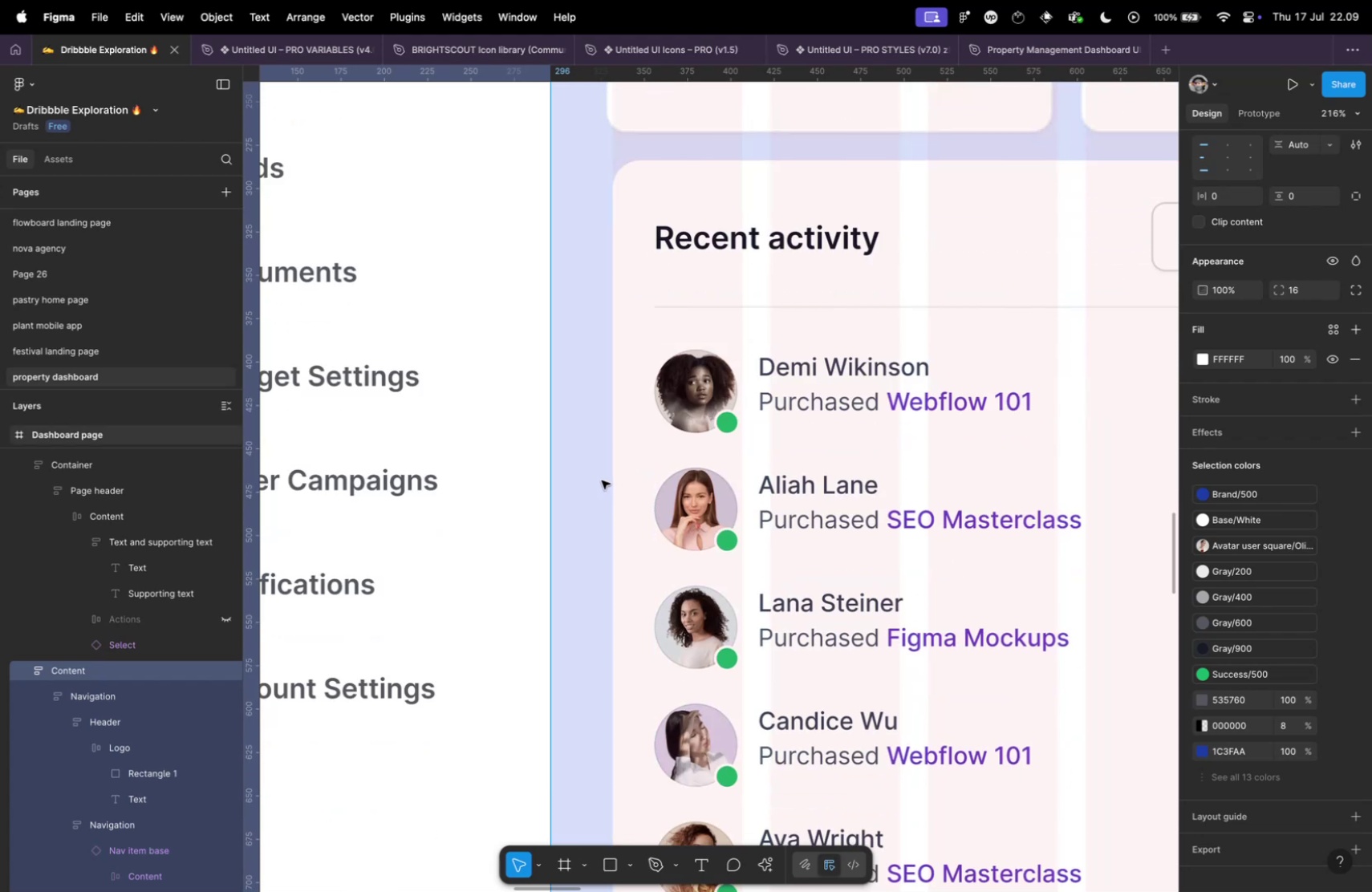 
scroll: coordinate [602, 478], scroll_direction: down, amount: 9.0
 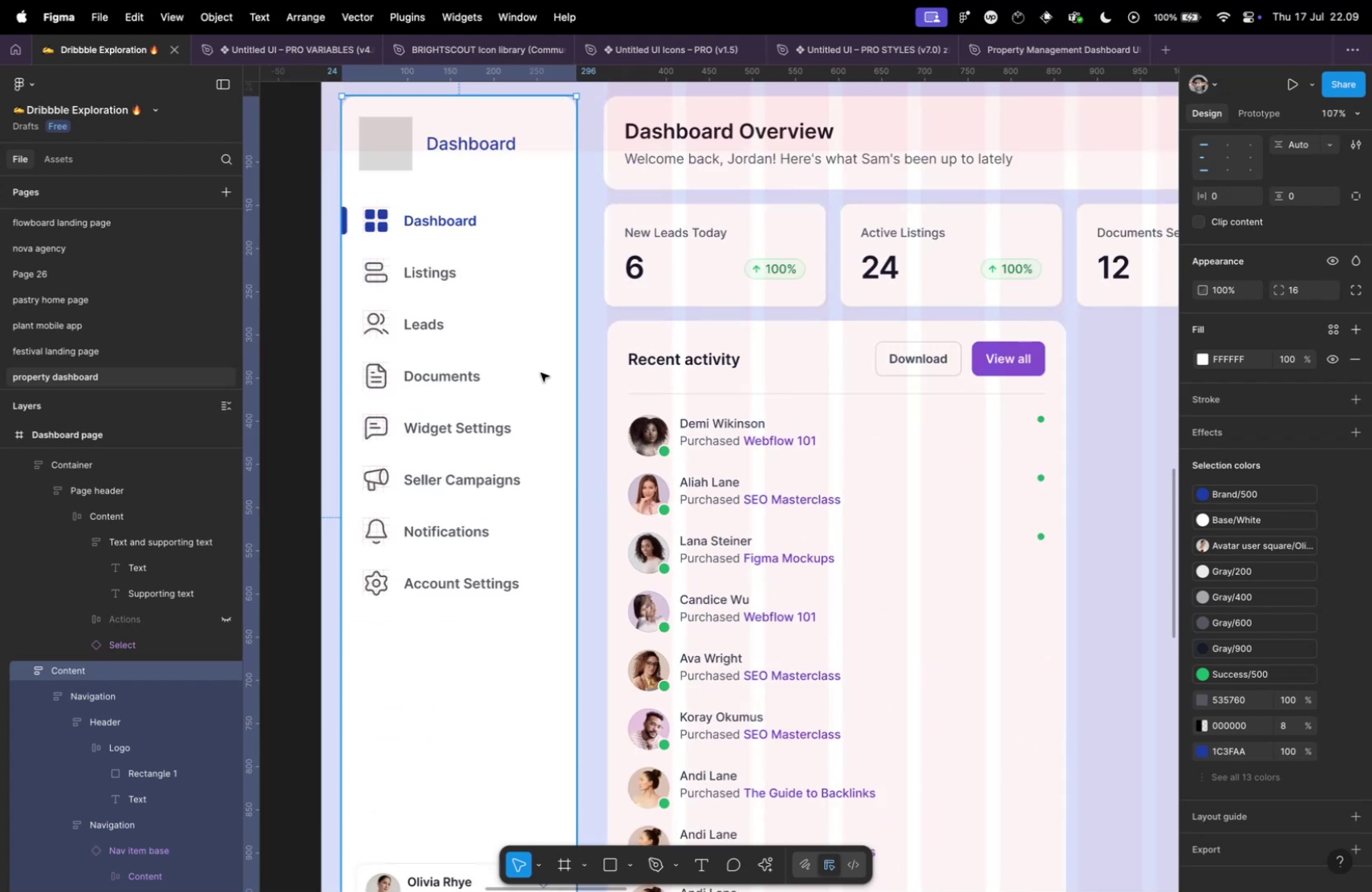 
left_click([541, 372])
 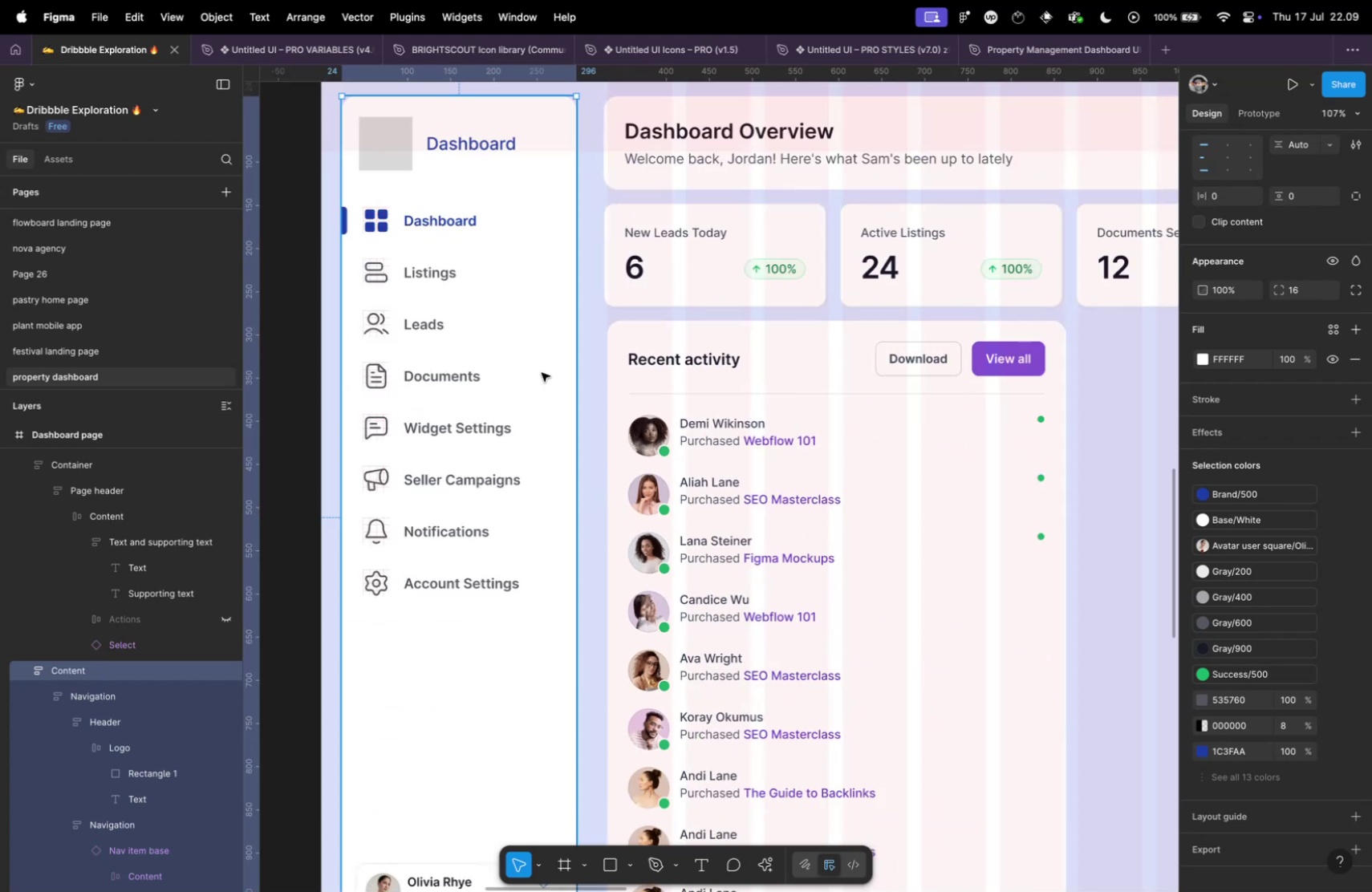 
hold_key(key=OptionLeft, duration=0.85)
 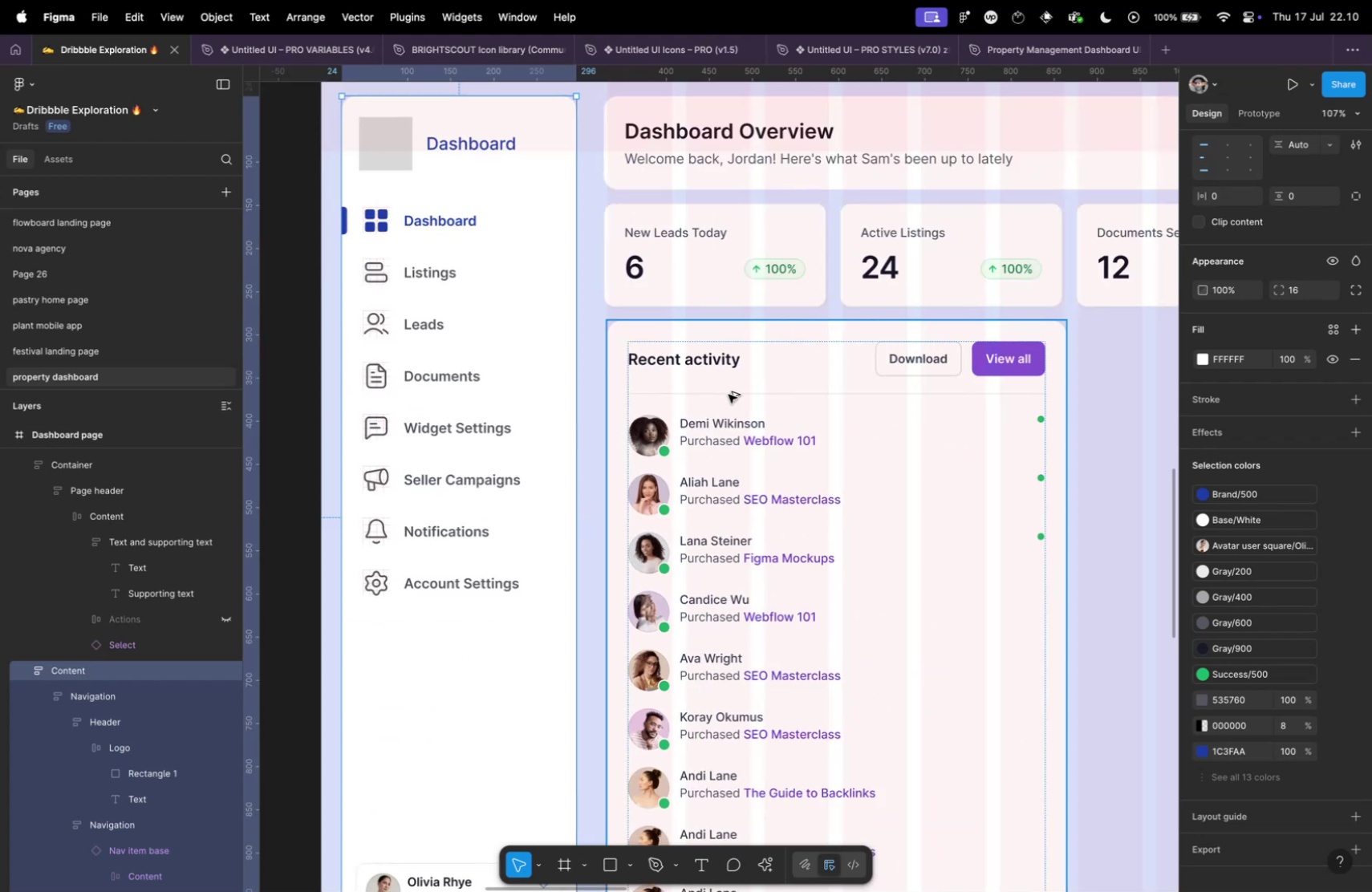 
key(Meta+ArrowRight)
 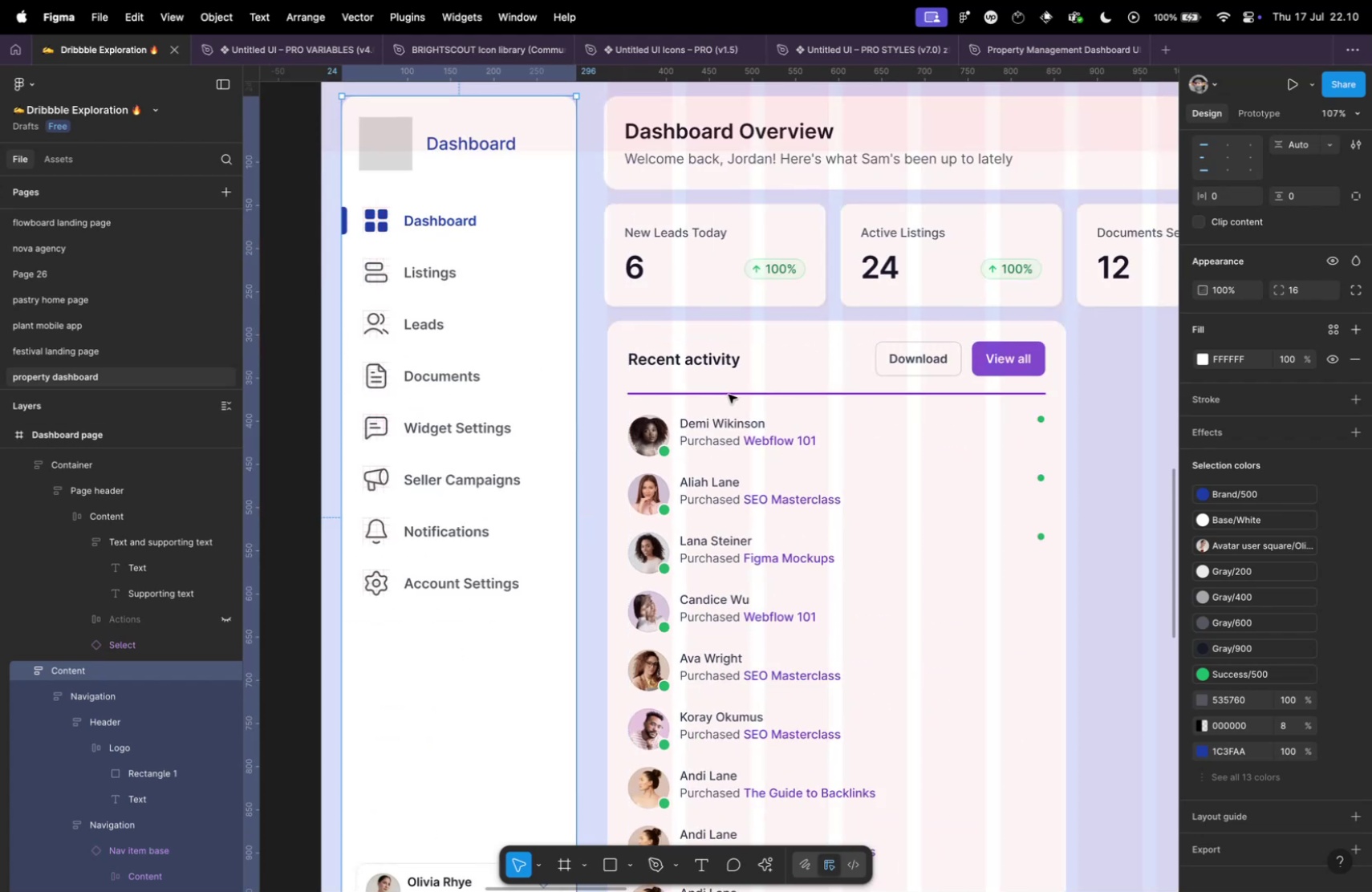 
key(Meta+ArrowRight)
 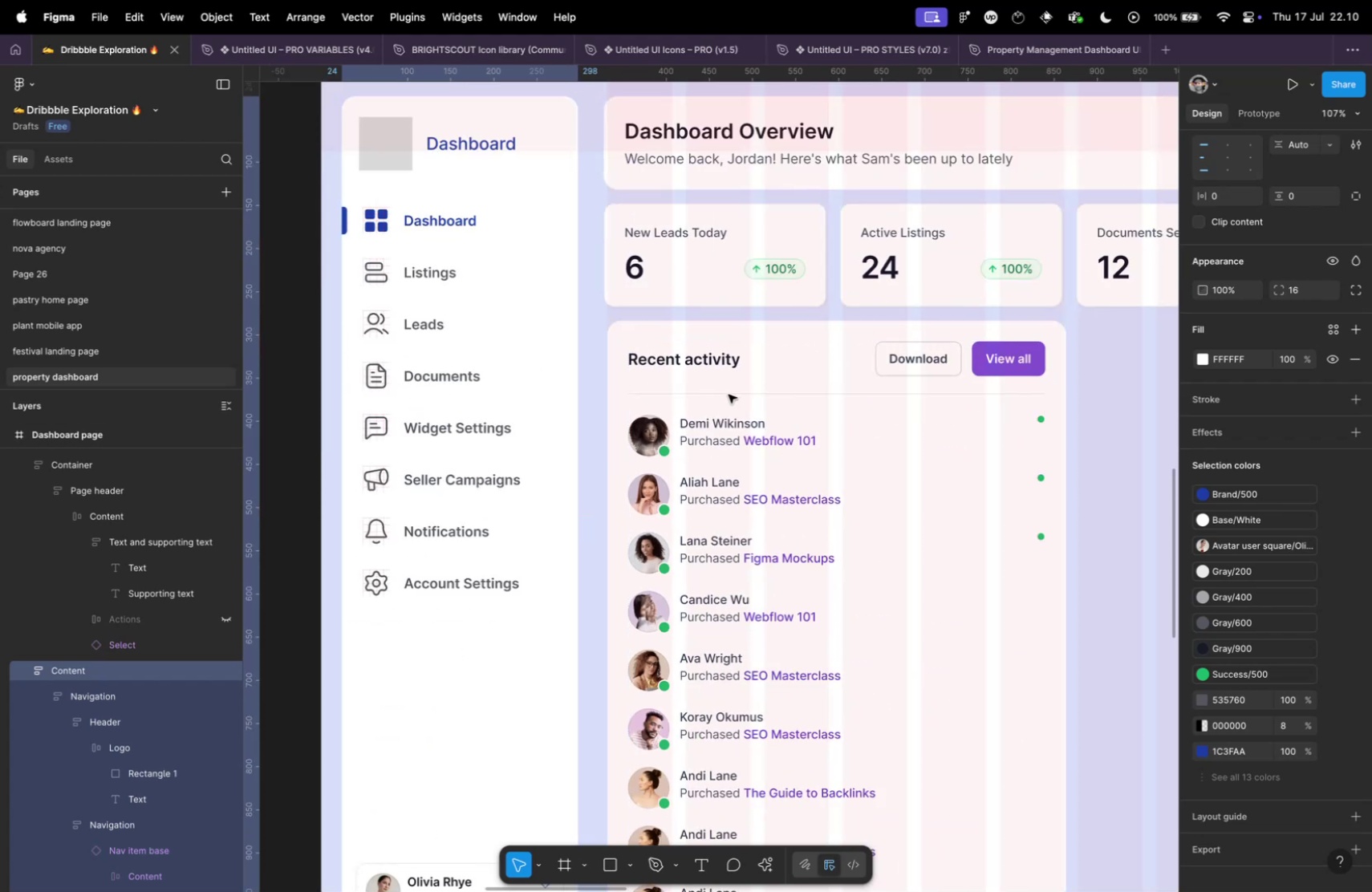 
key(Meta+ArrowRight)
 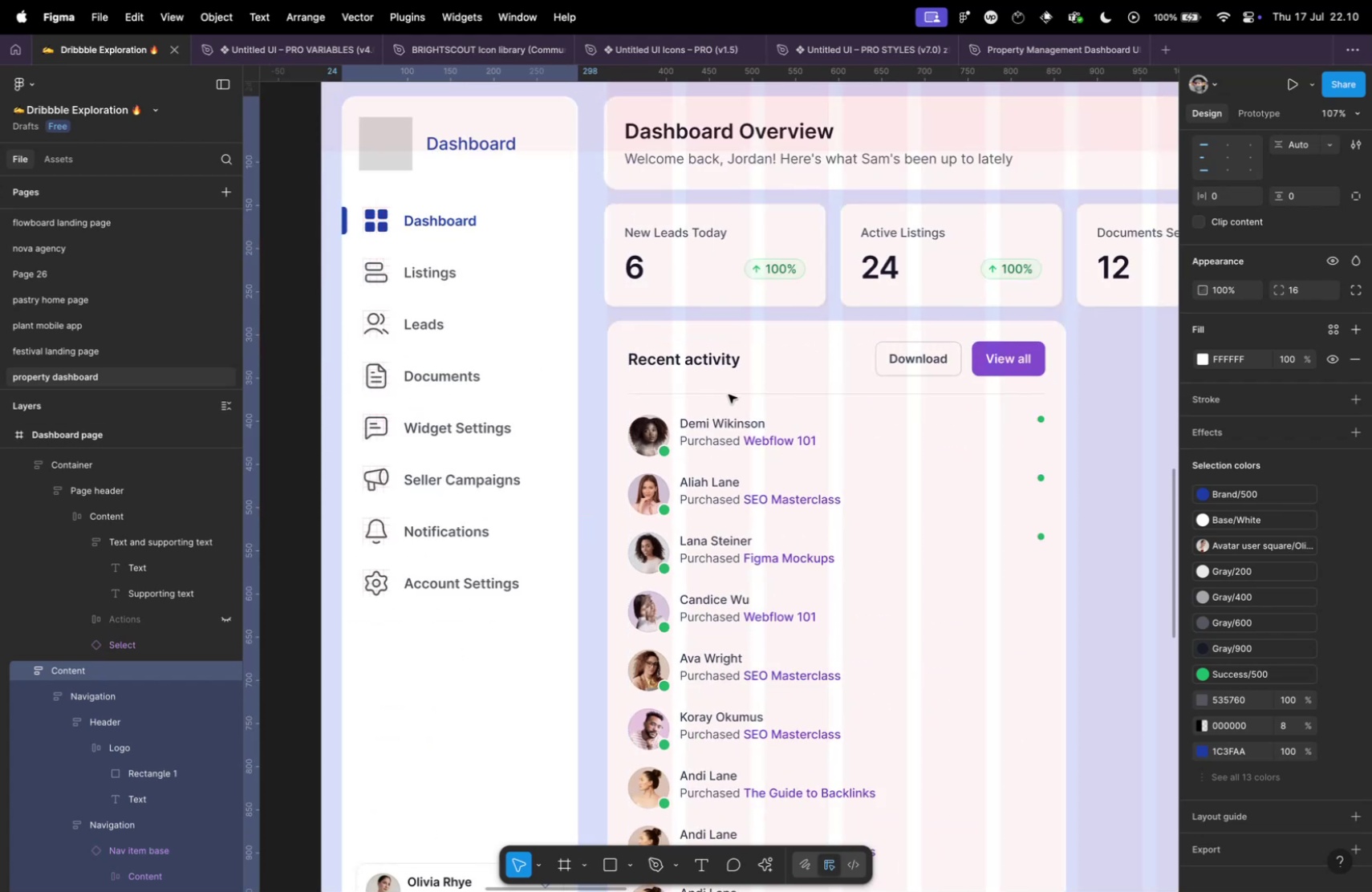 
key(Meta+ArrowRight)
 